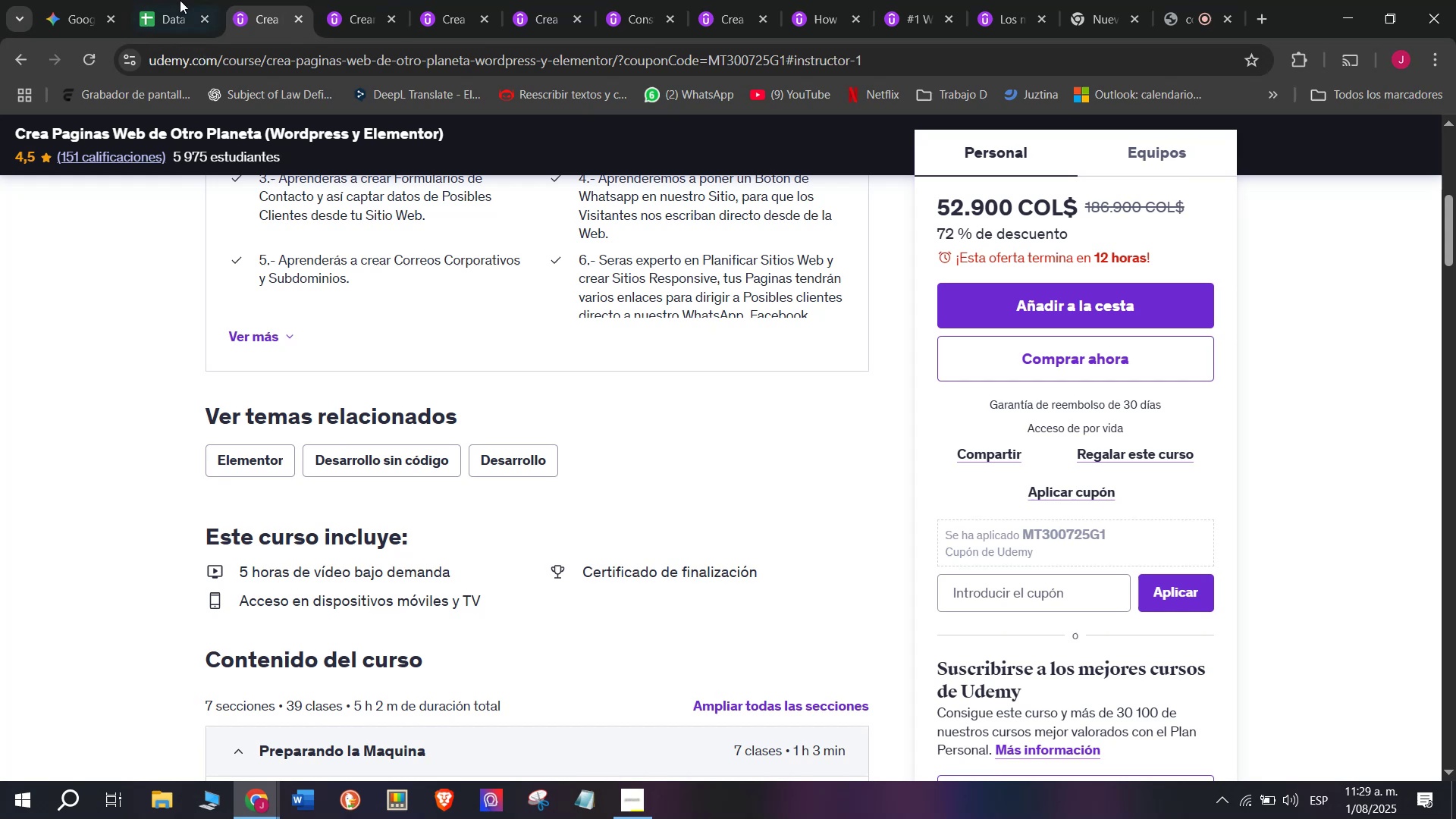 
left_click([149, 0])
 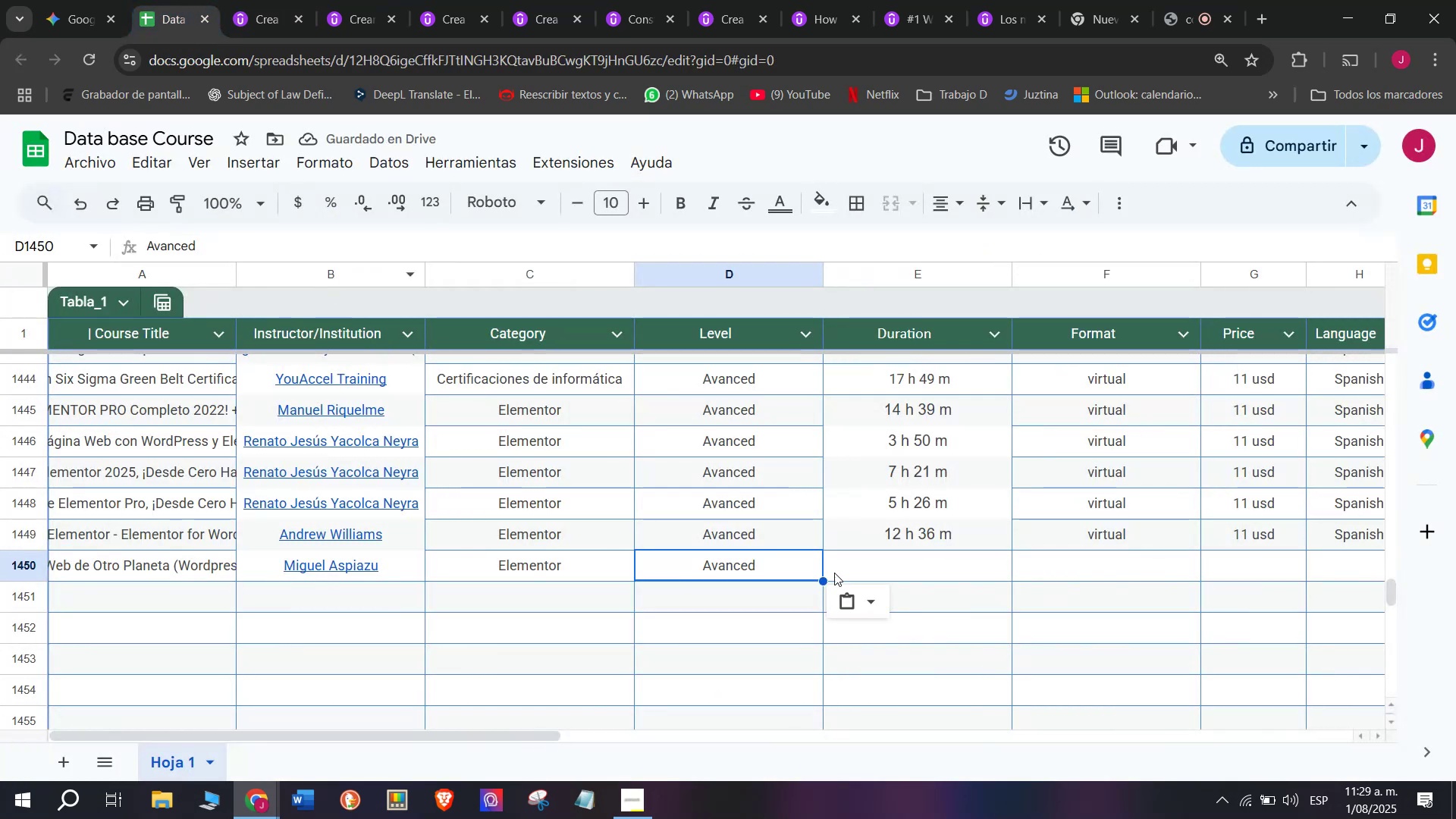 
left_click([867, 566])
 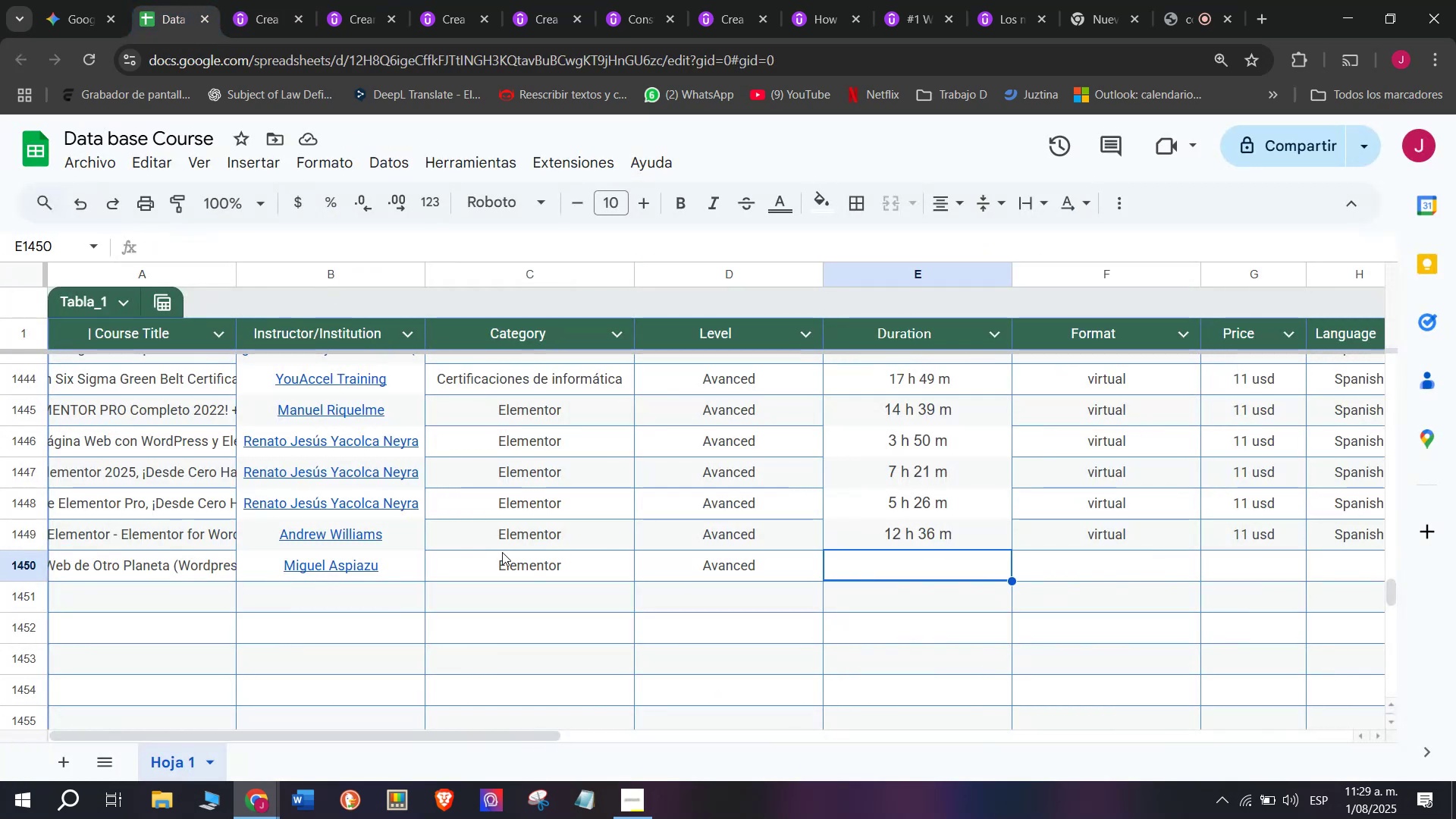 
wait(6.63)
 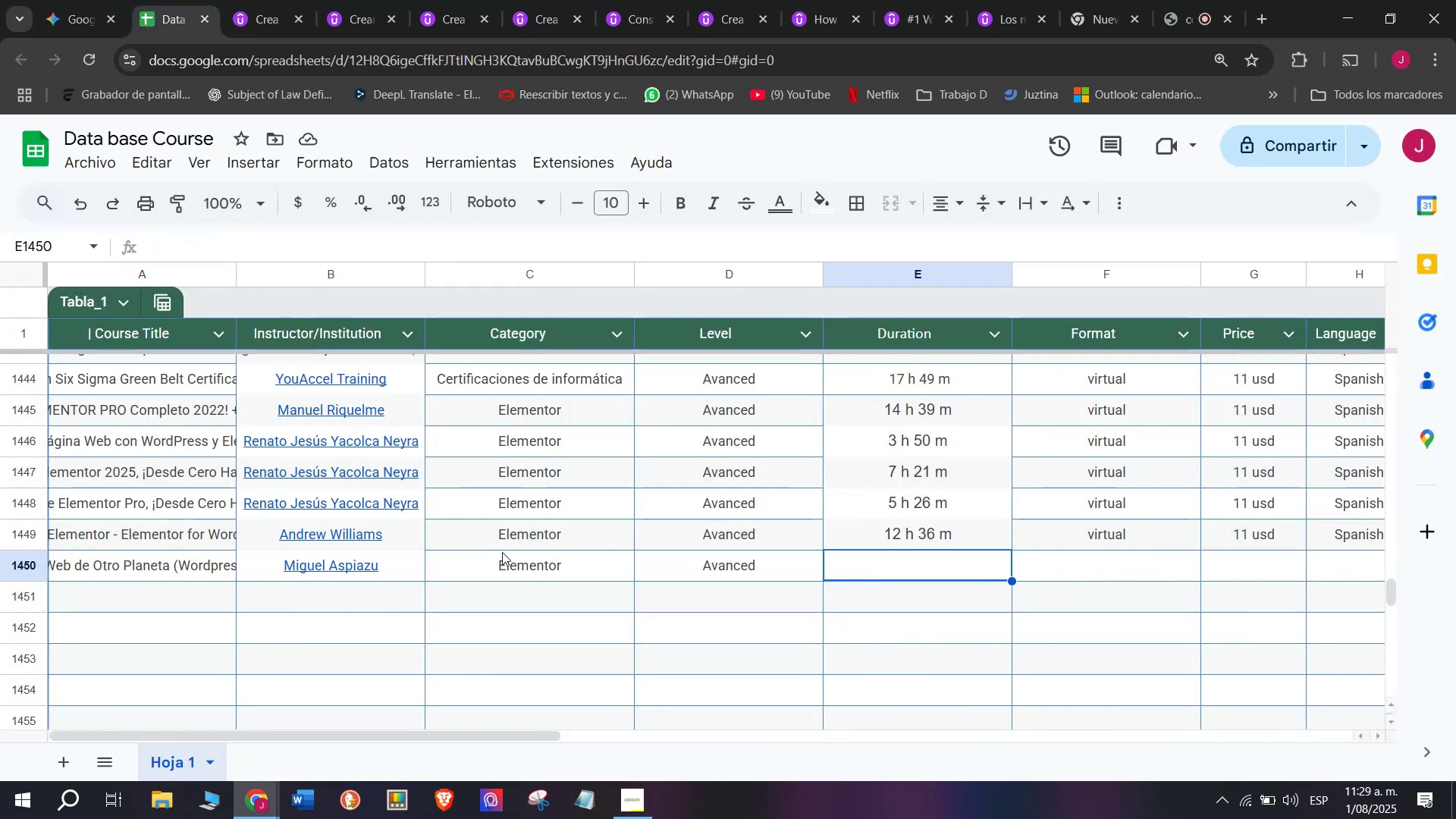 
left_click([270, 0])
 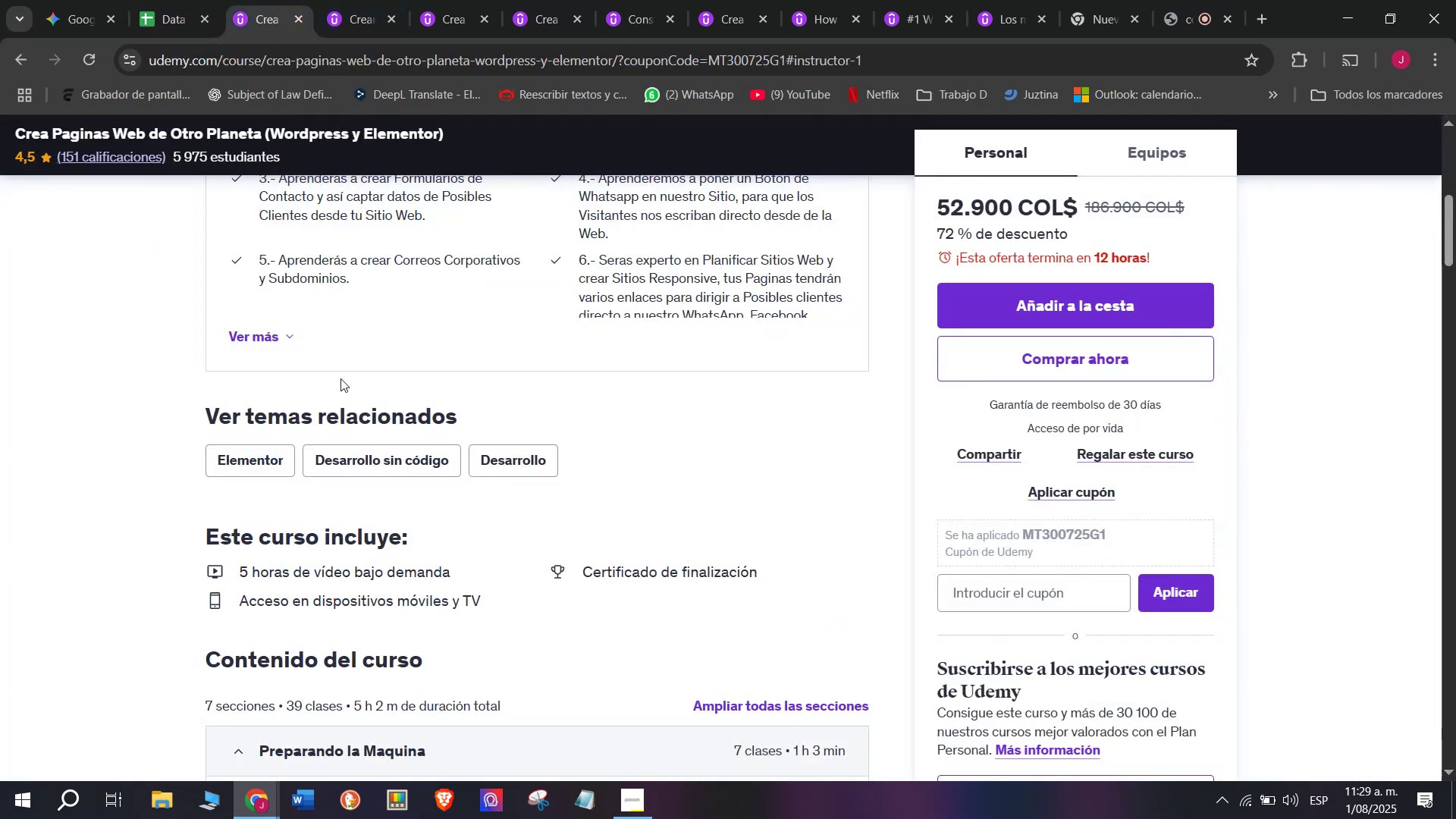 
scroll: coordinate [353, 445], scroll_direction: none, amount: 0.0
 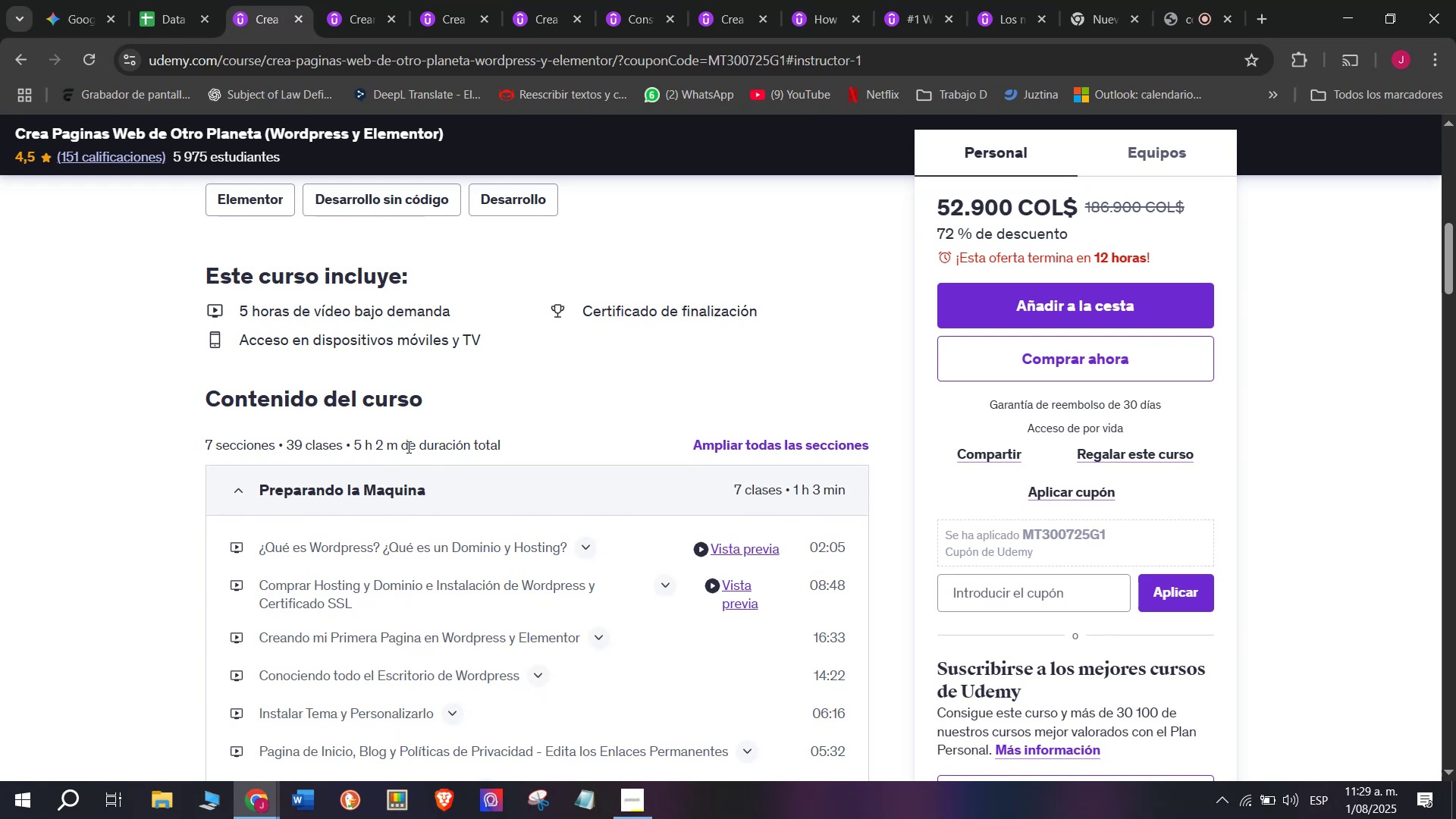 
left_click_drag(start_coordinate=[398, 446], to_coordinate=[355, 433])
 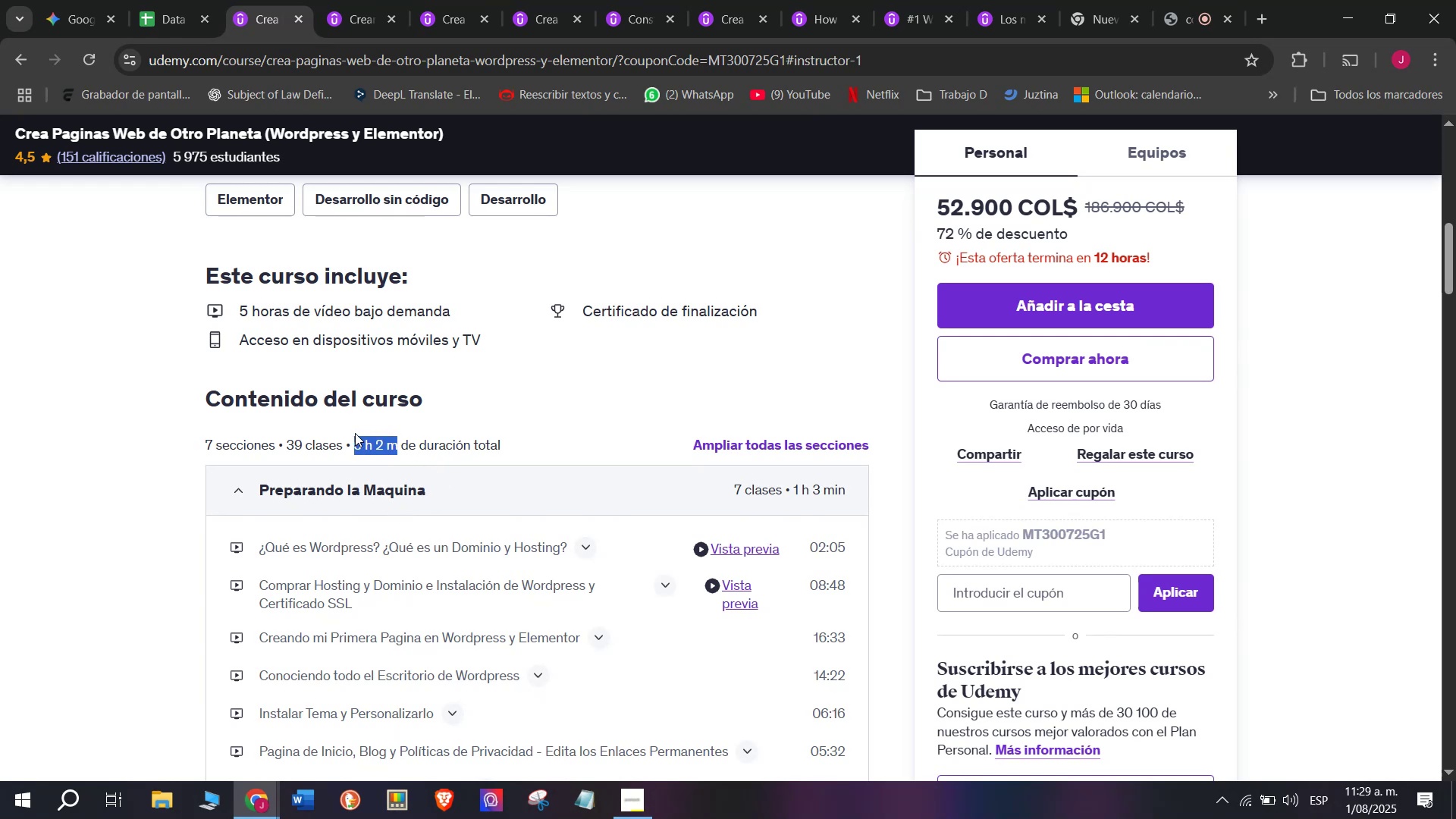 
key(Control+ControlLeft)
 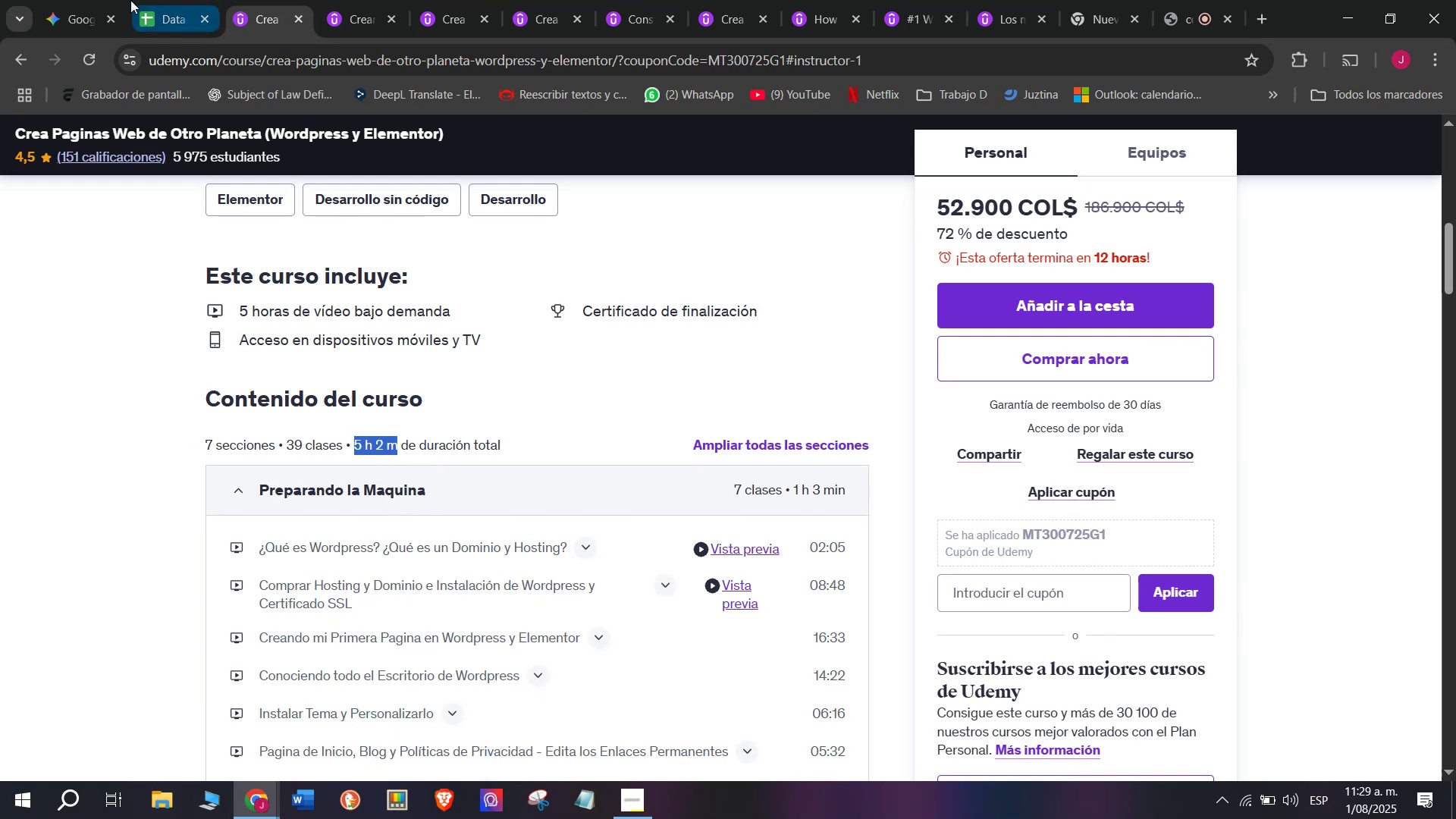 
key(Break)
 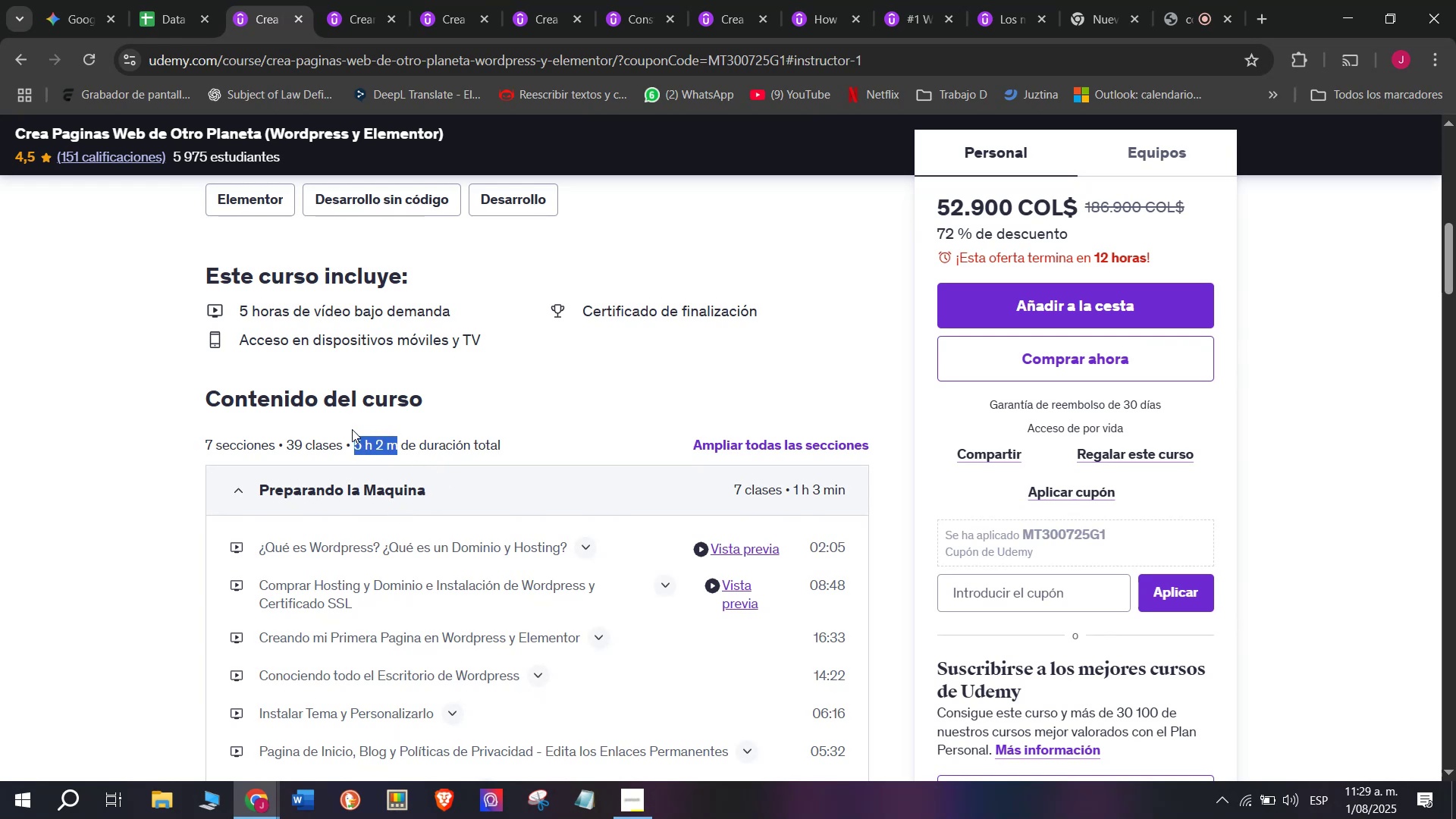 
key(Control+C)
 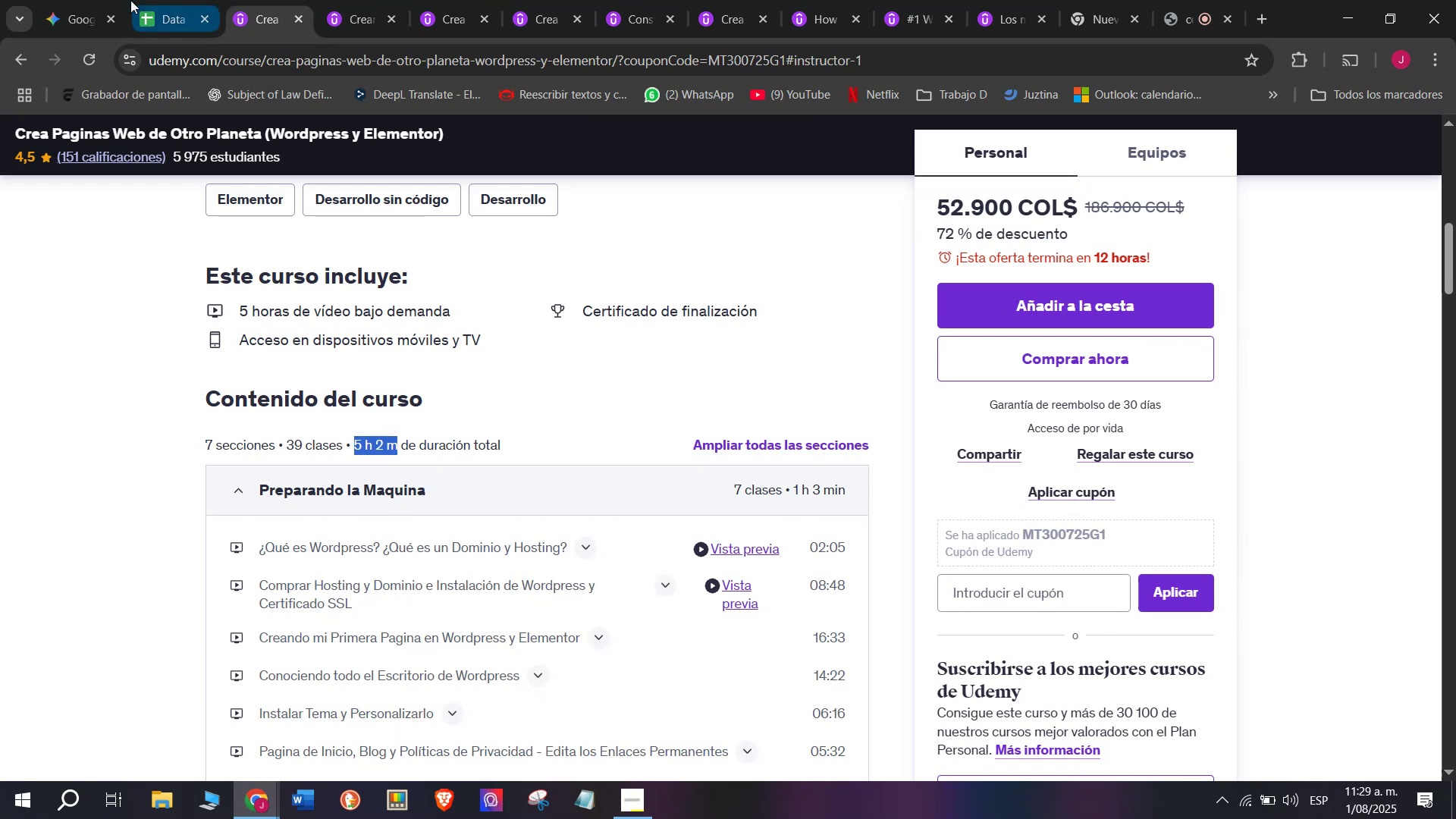 
left_click([145, 0])
 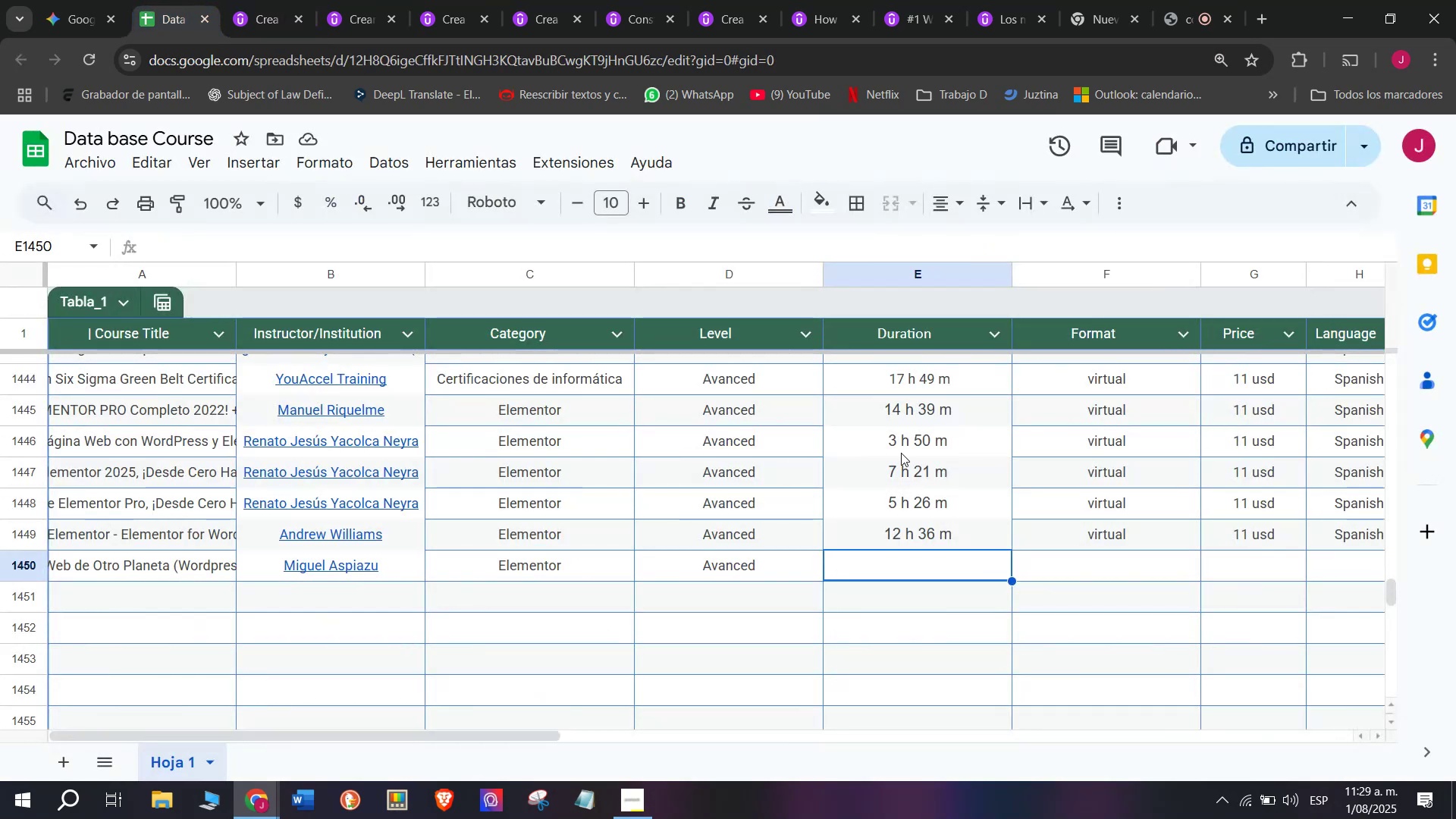 
key(Z)
 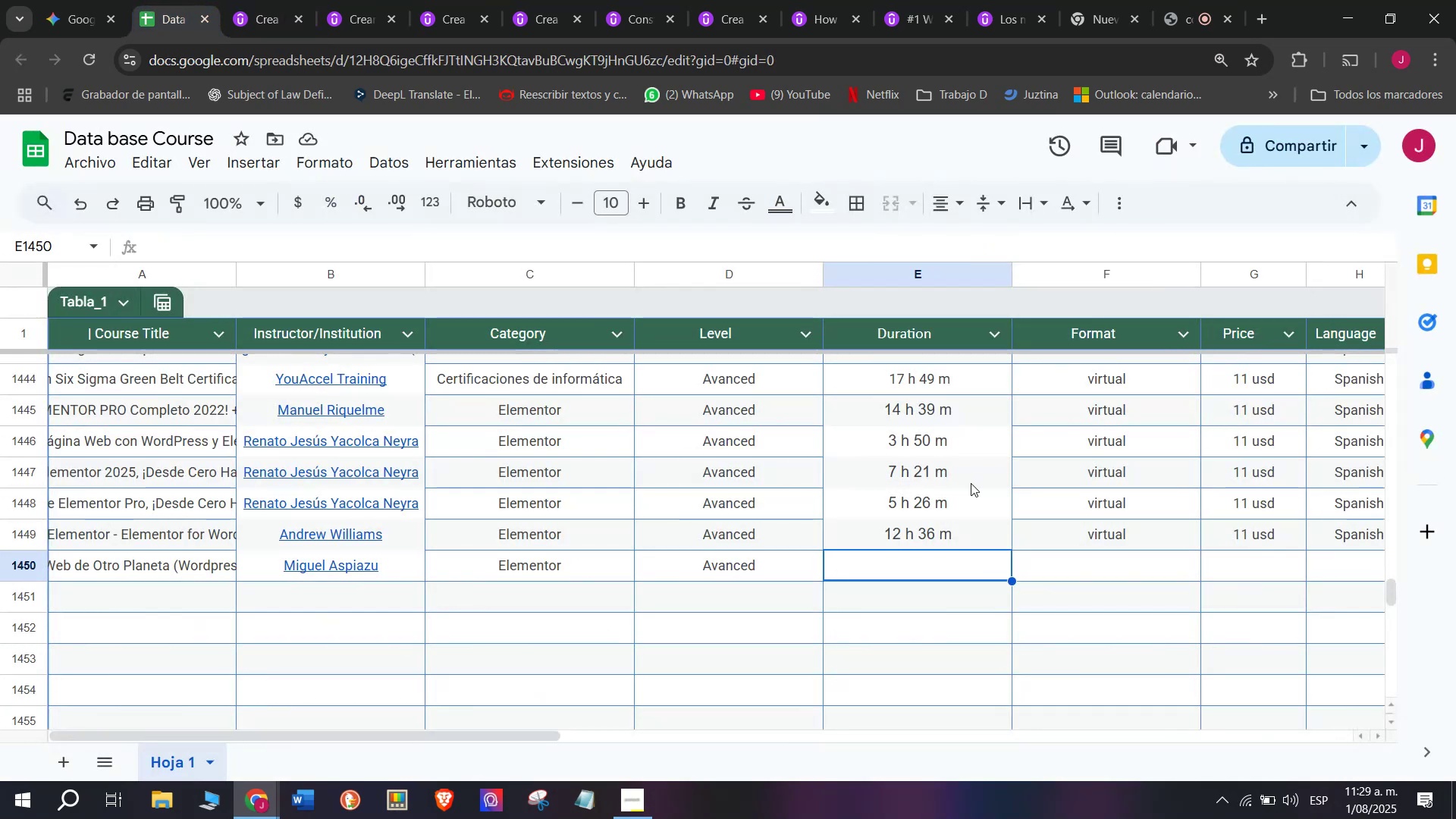 
key(Control+ControlLeft)
 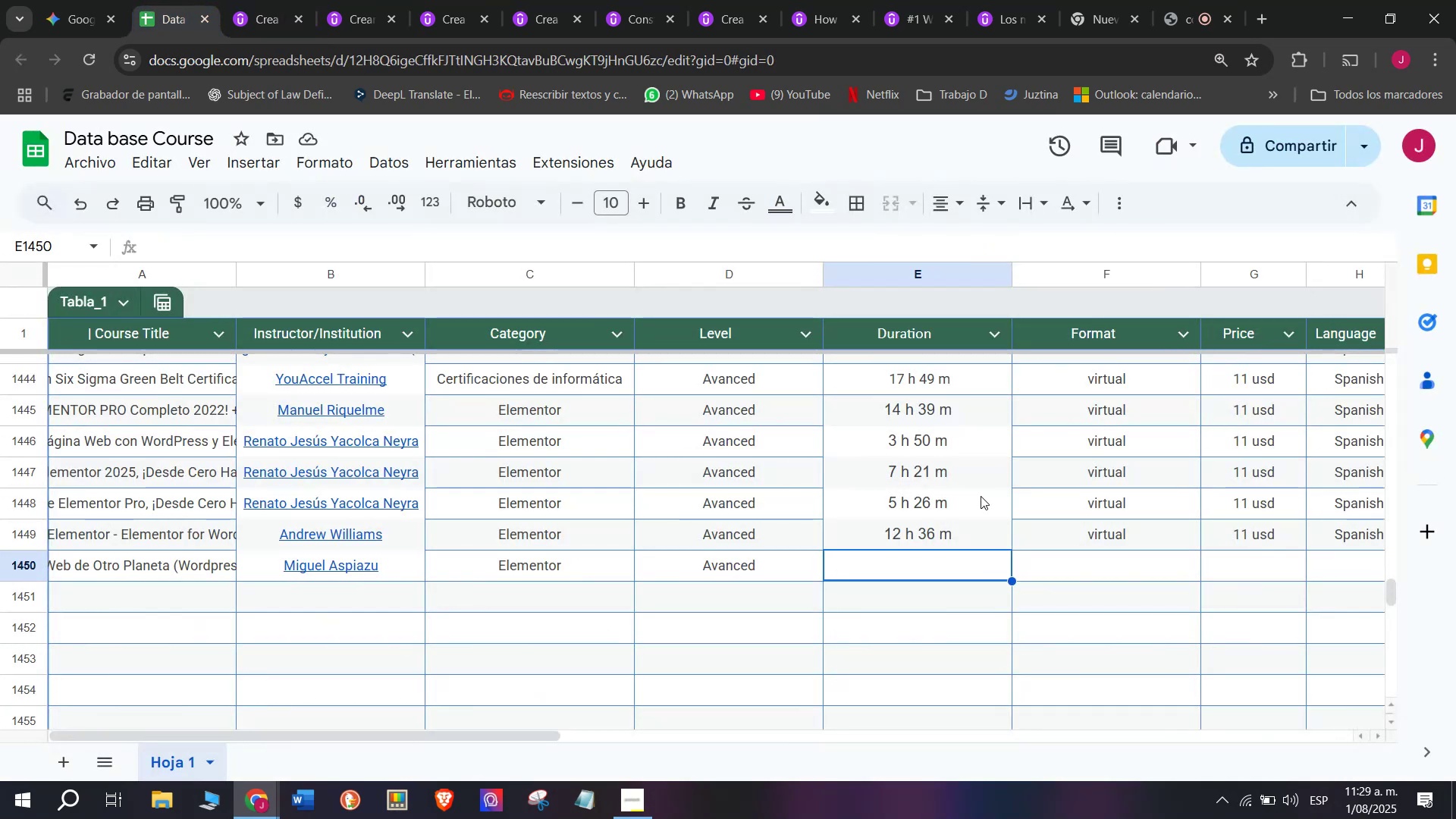 
key(Control+V)
 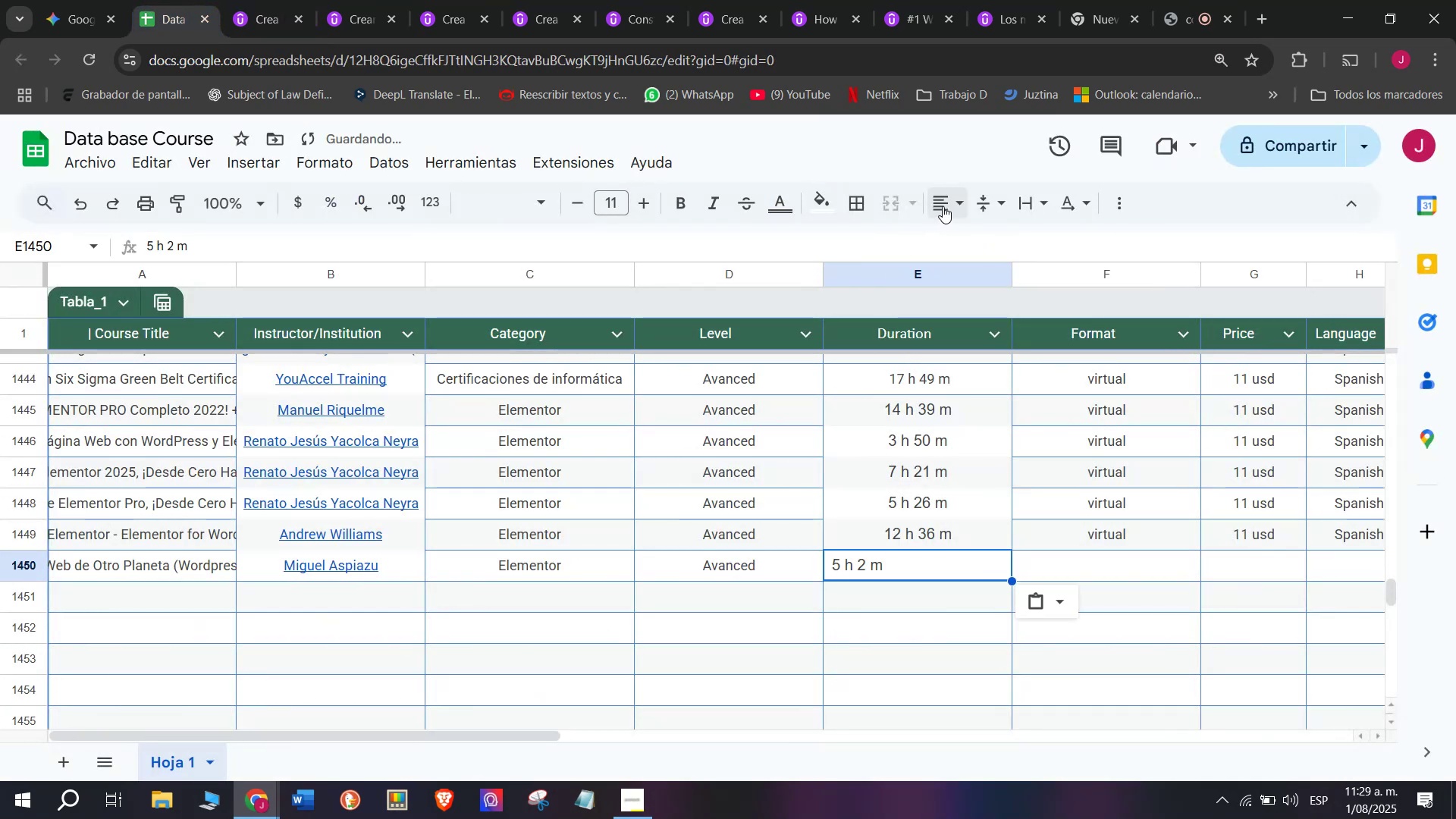 
double_click([981, 233])
 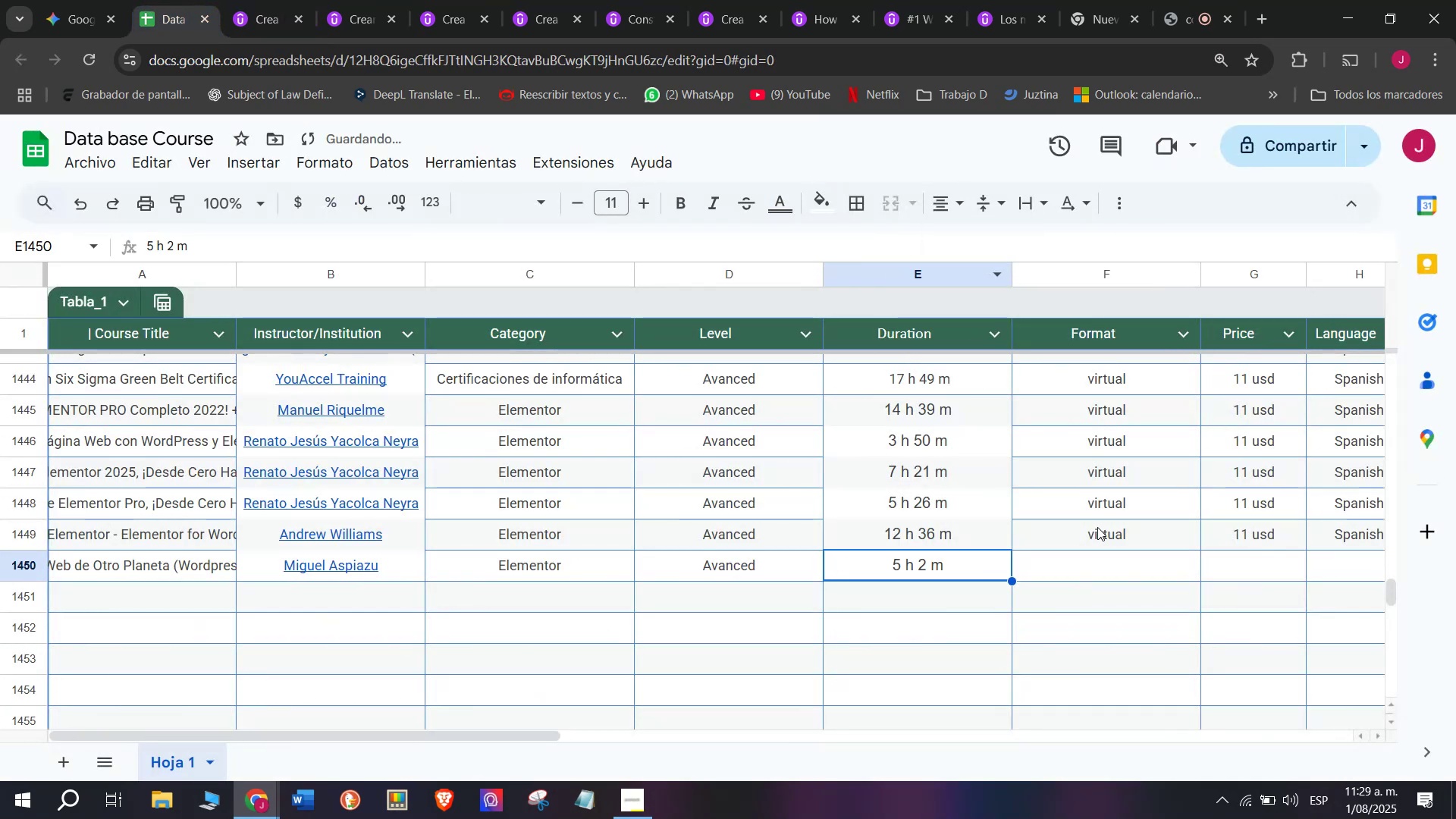 
left_click([1100, 540])
 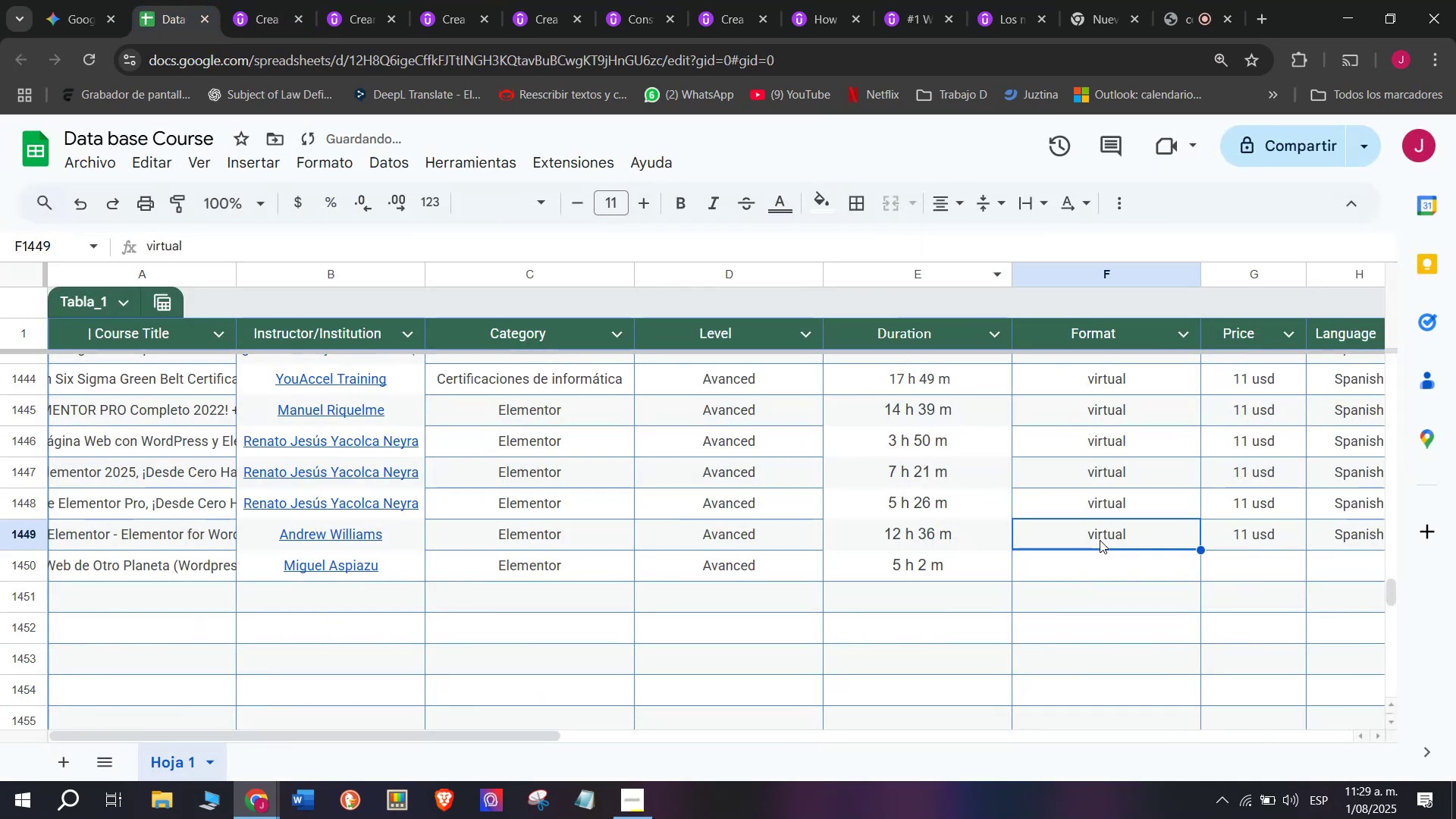 
key(Break)
 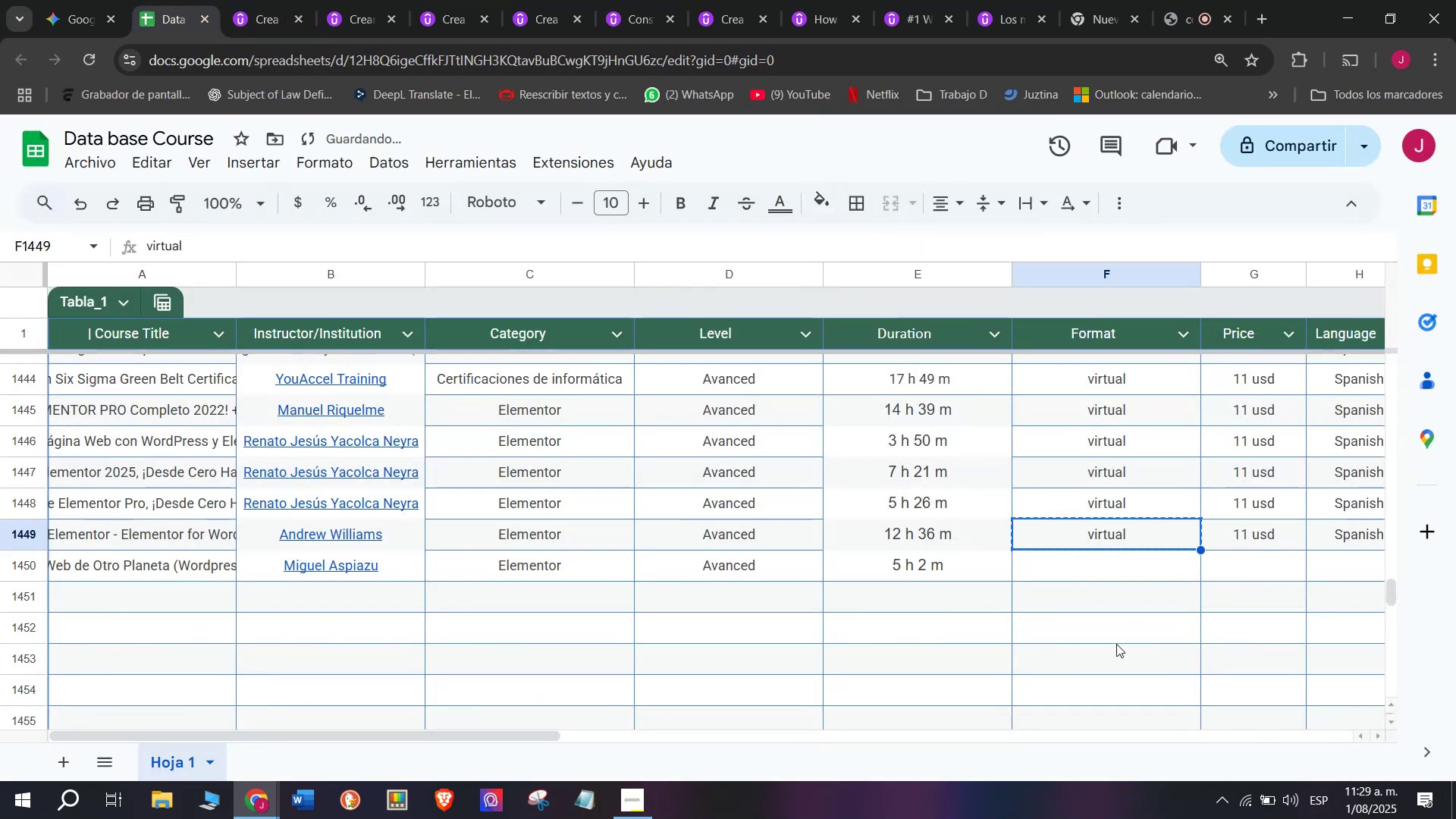 
key(Control+ControlLeft)
 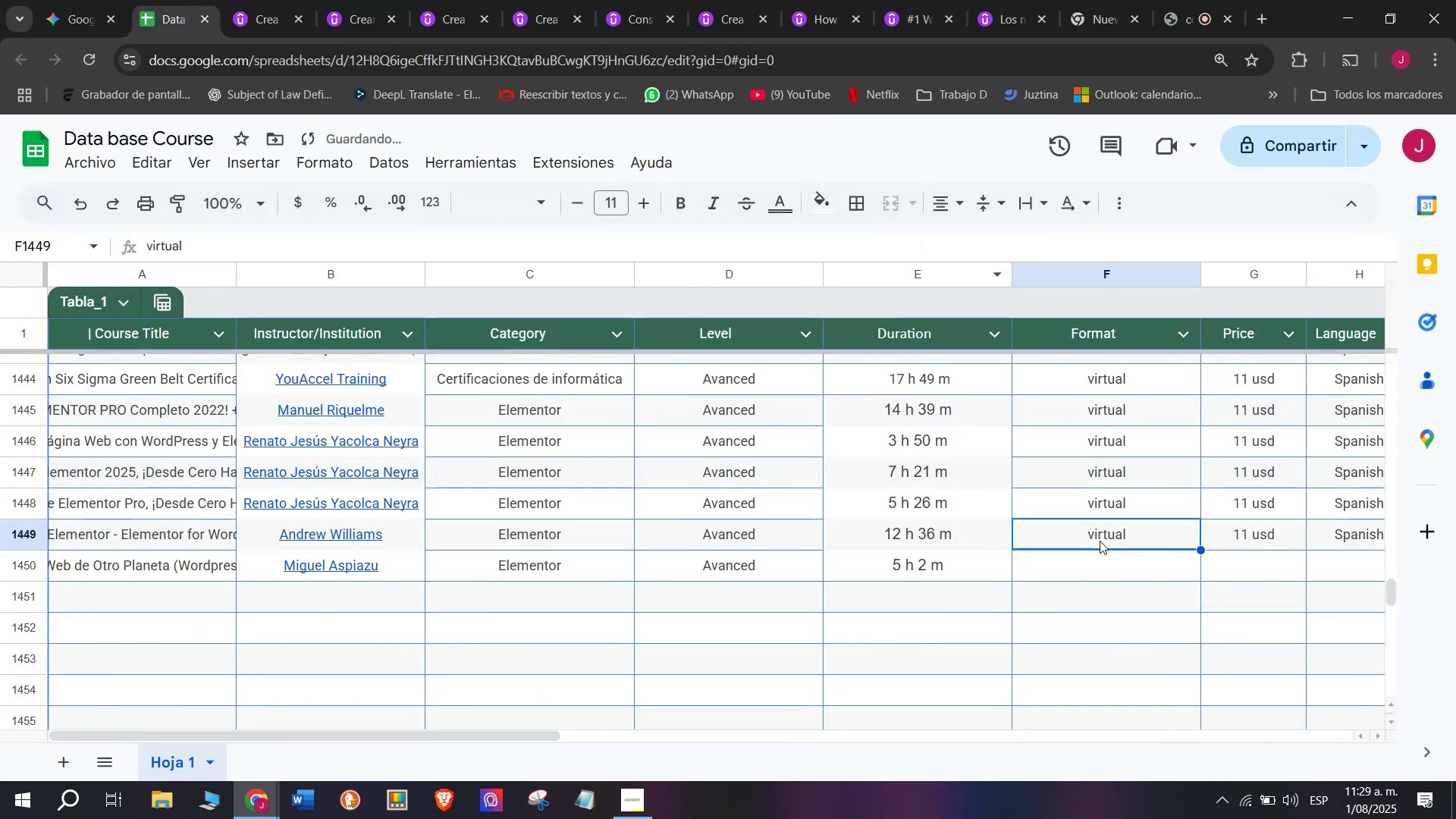 
key(Control+C)
 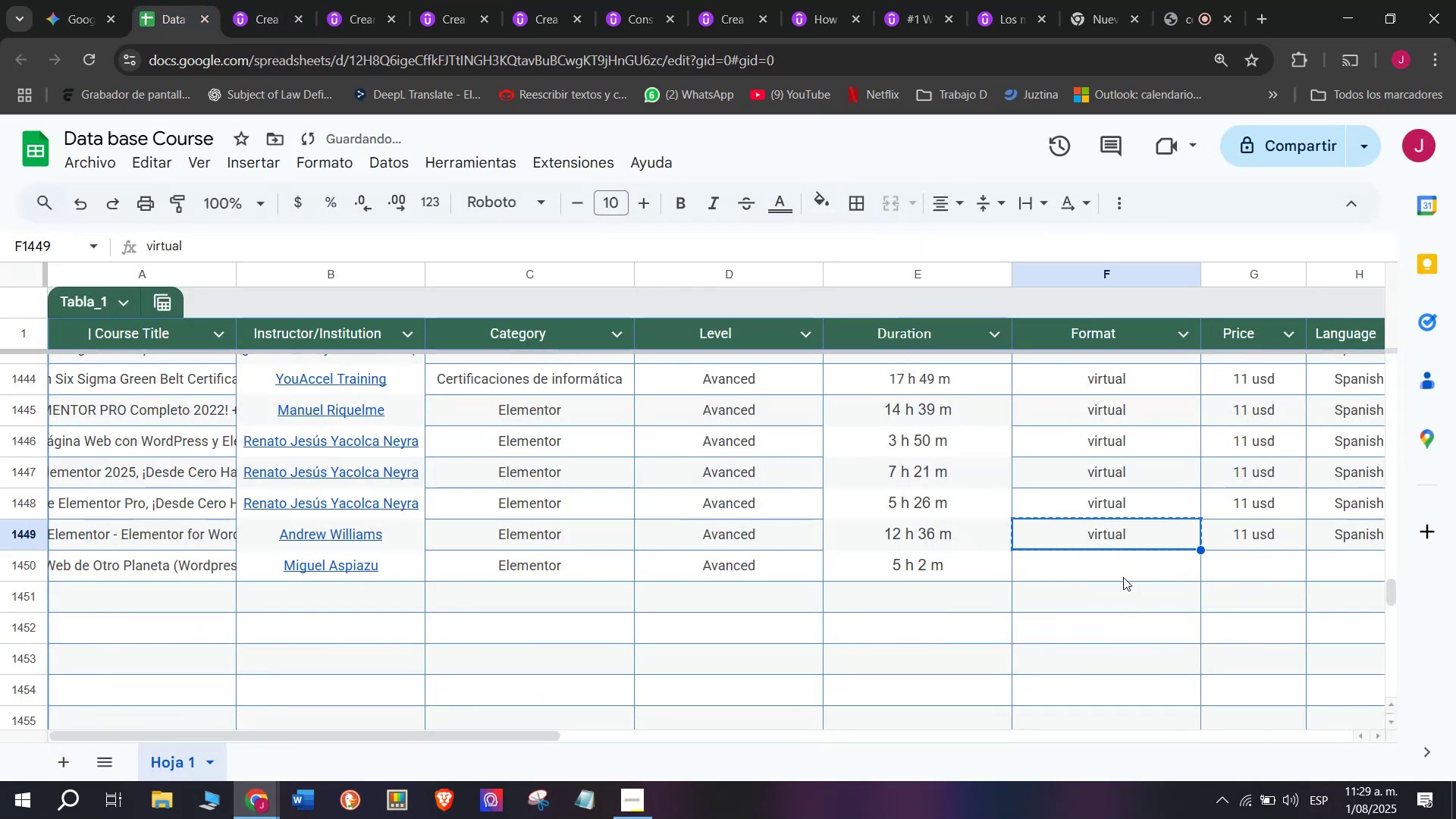 
key(Z)
 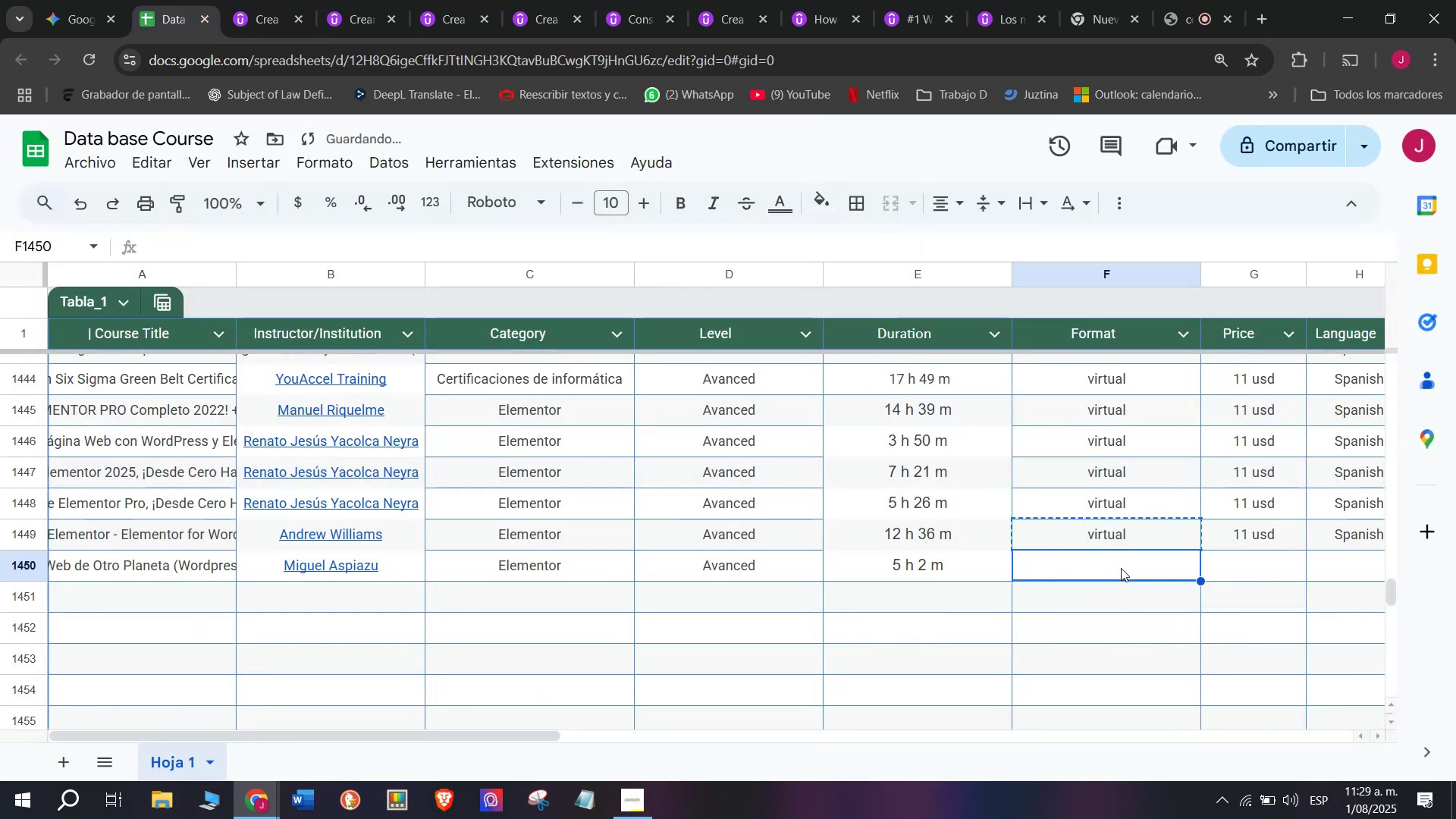 
key(Control+ControlLeft)
 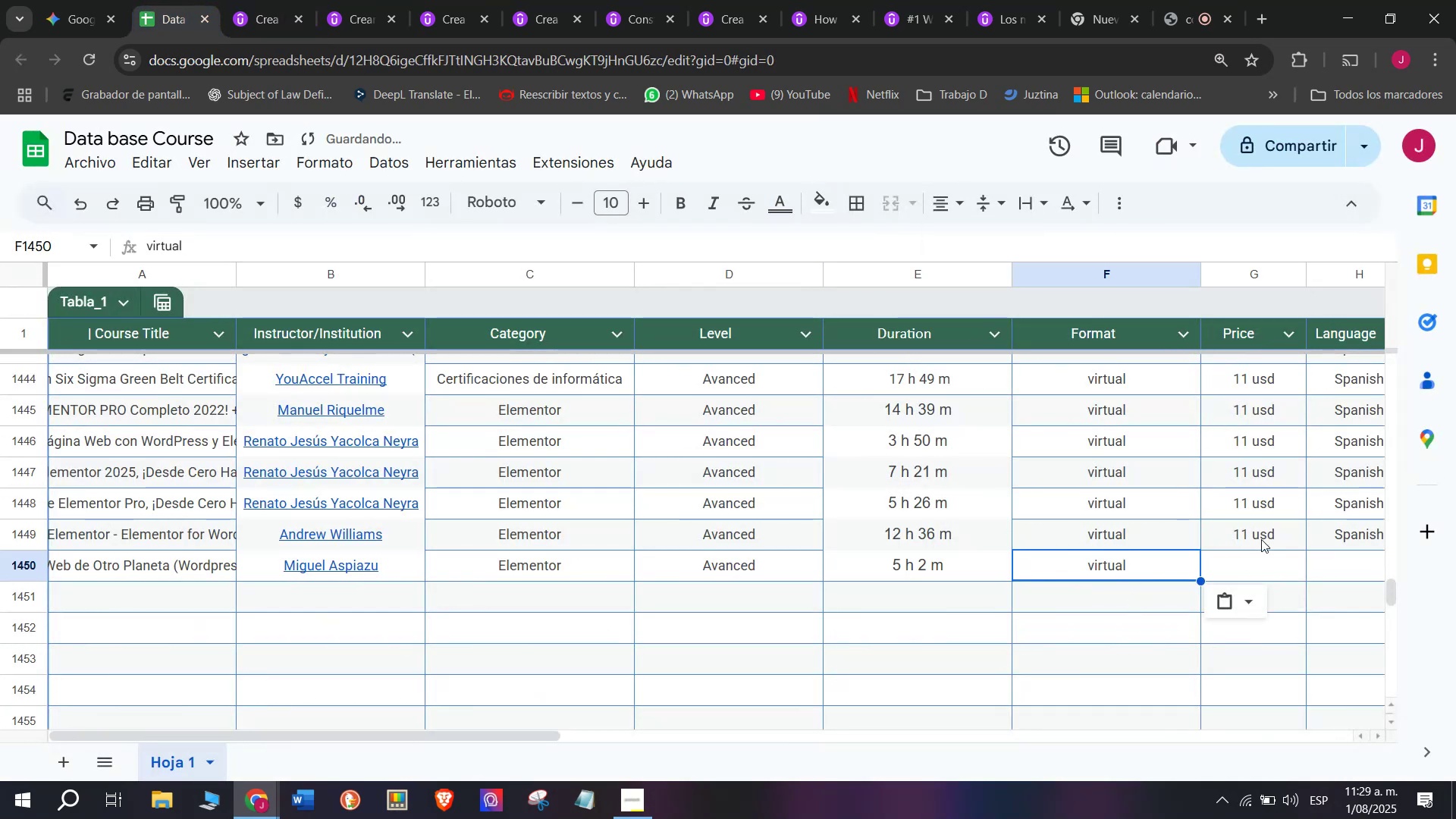 
key(Control+V)
 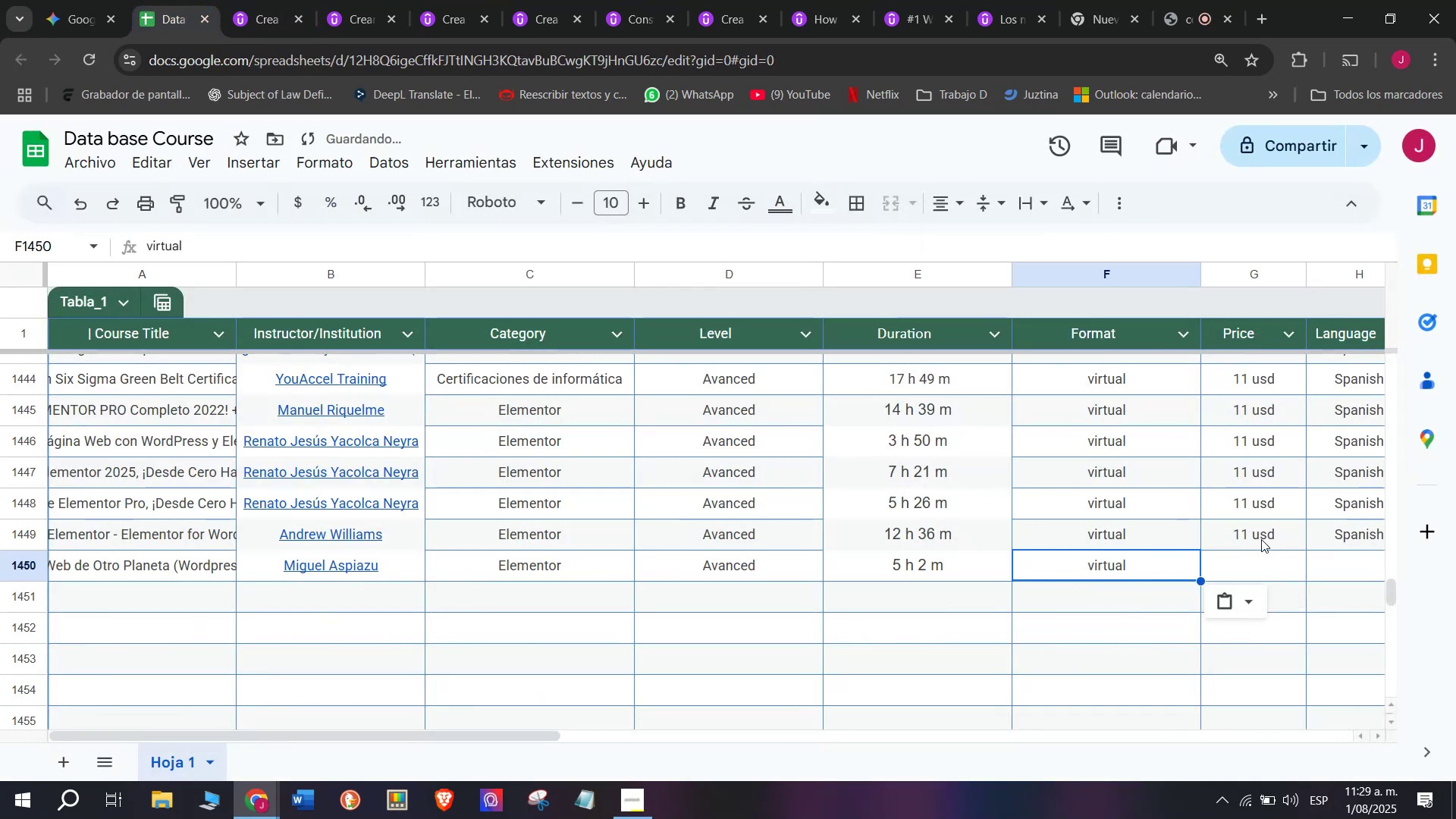 
key(Break)
 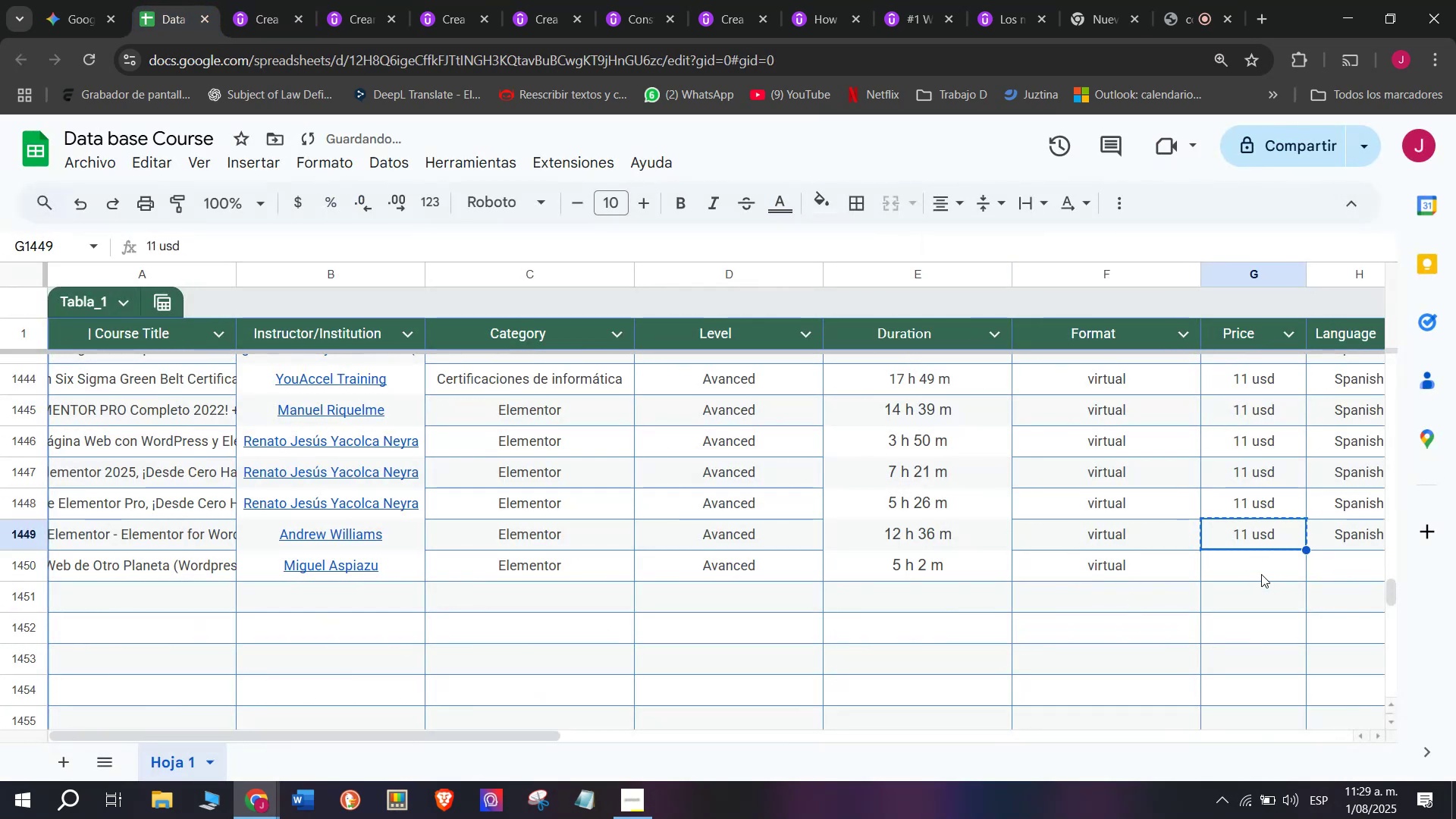 
key(Control+ControlLeft)
 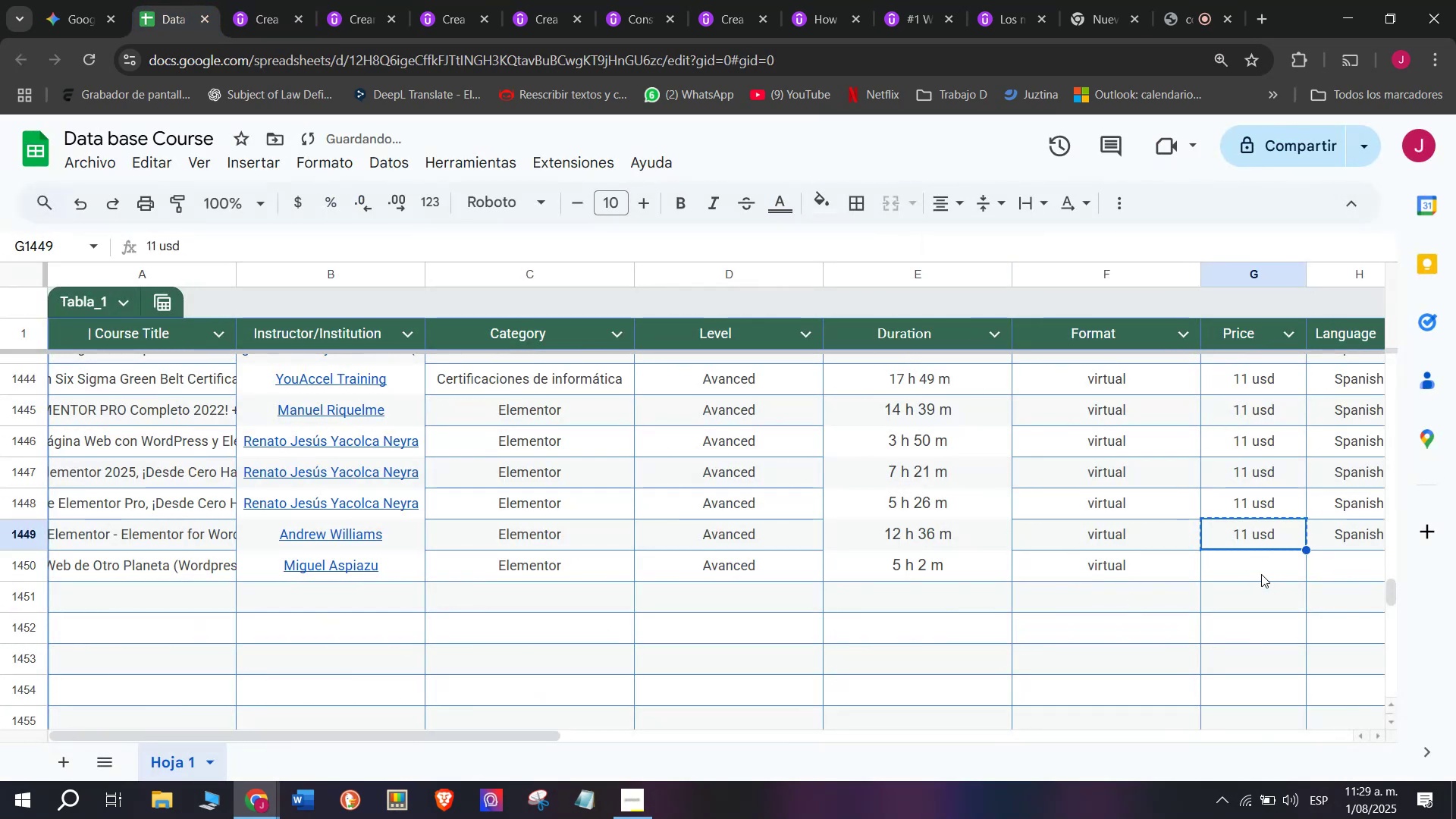 
key(Control+C)
 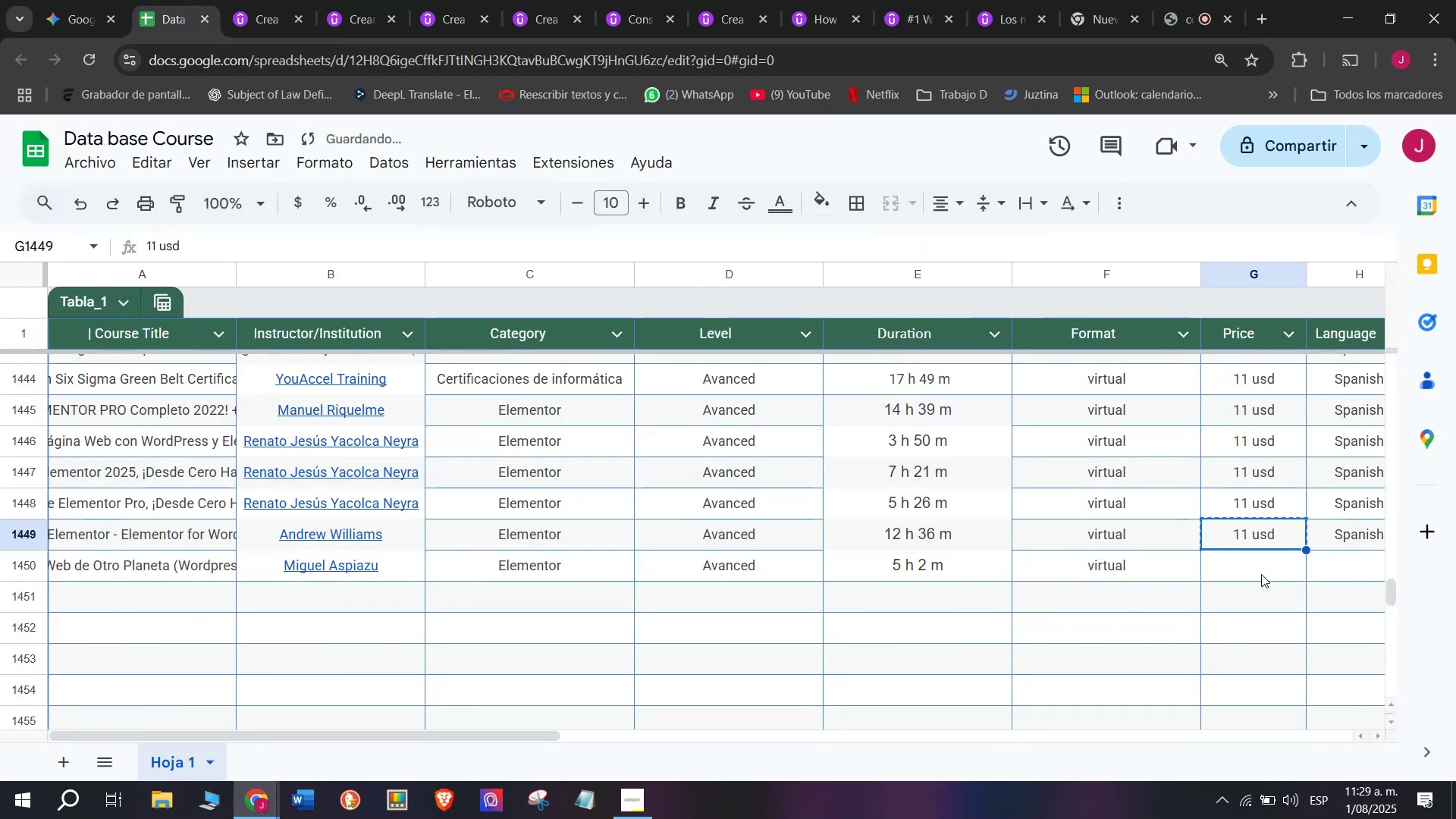 
key(Z)
 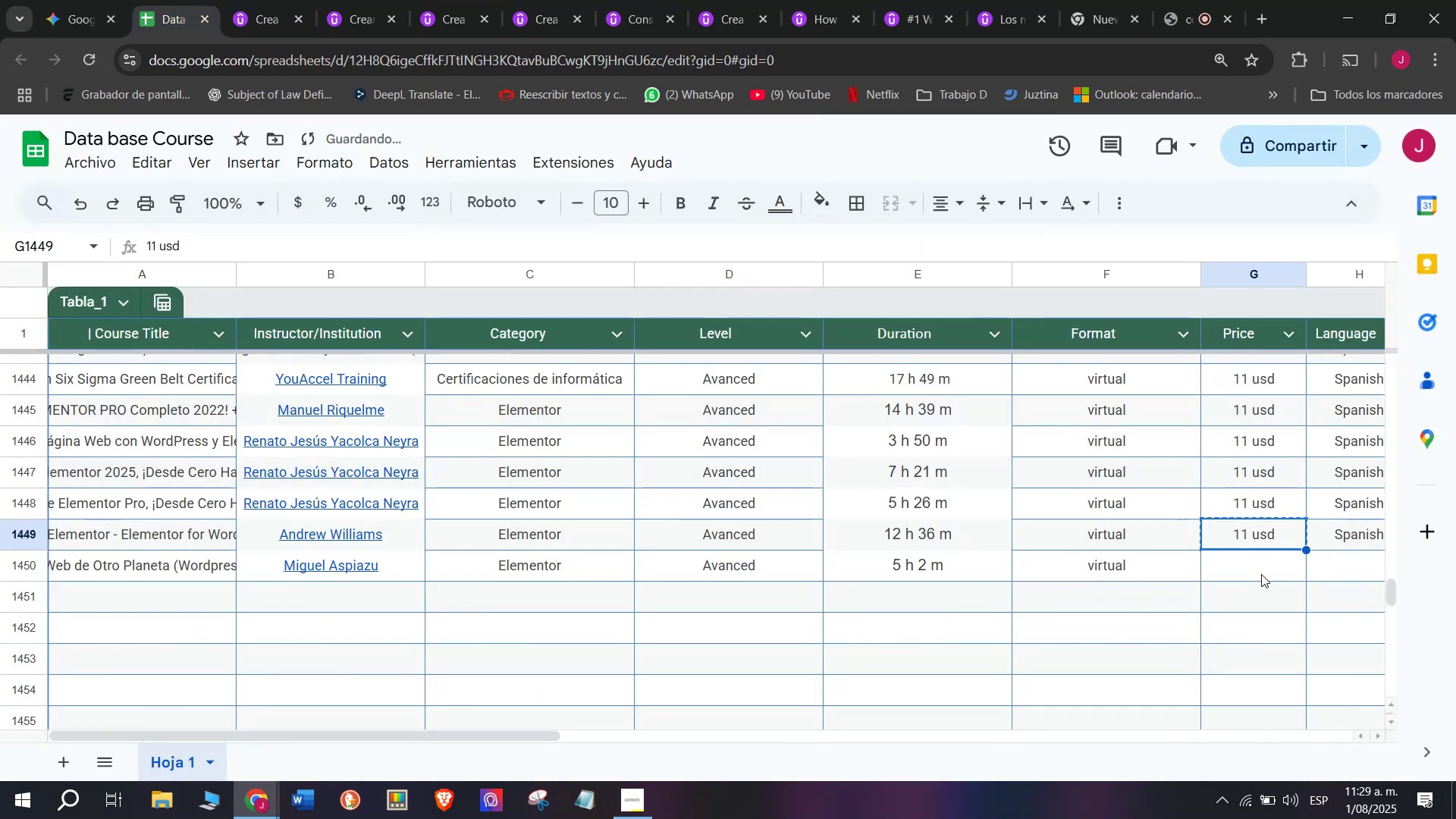 
key(Control+ControlLeft)
 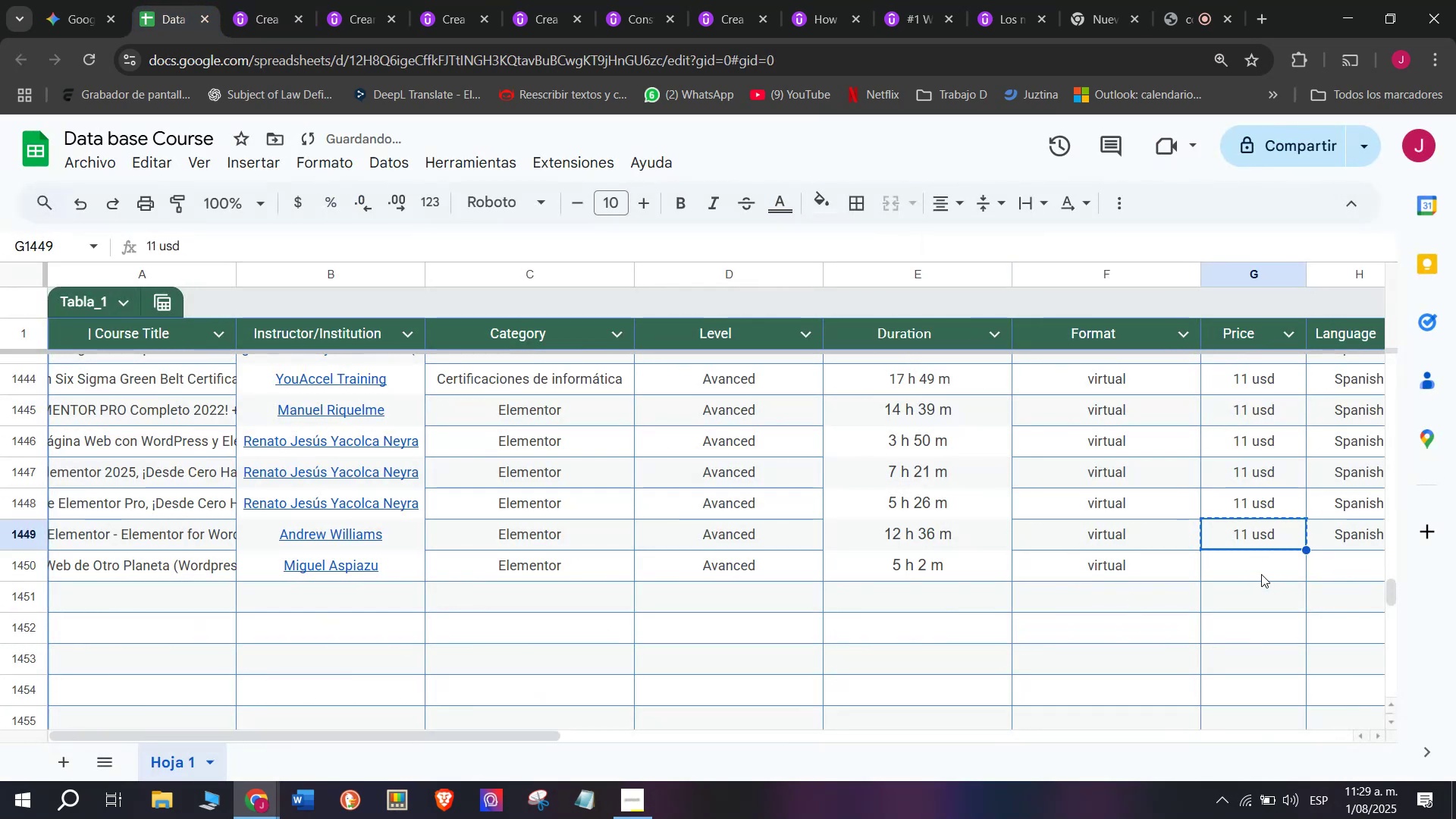 
key(Control+V)
 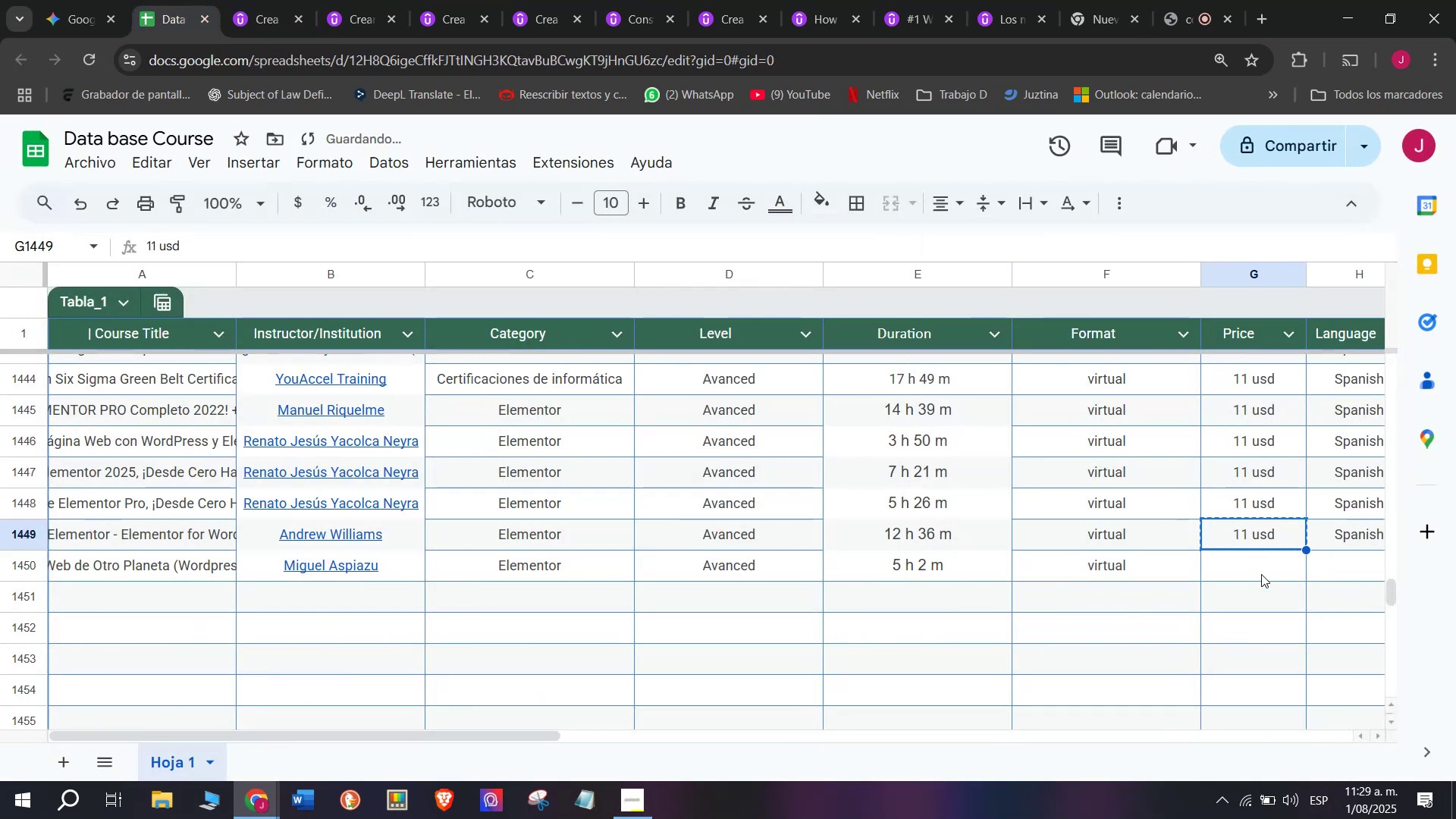 
left_click([1261, 574])
 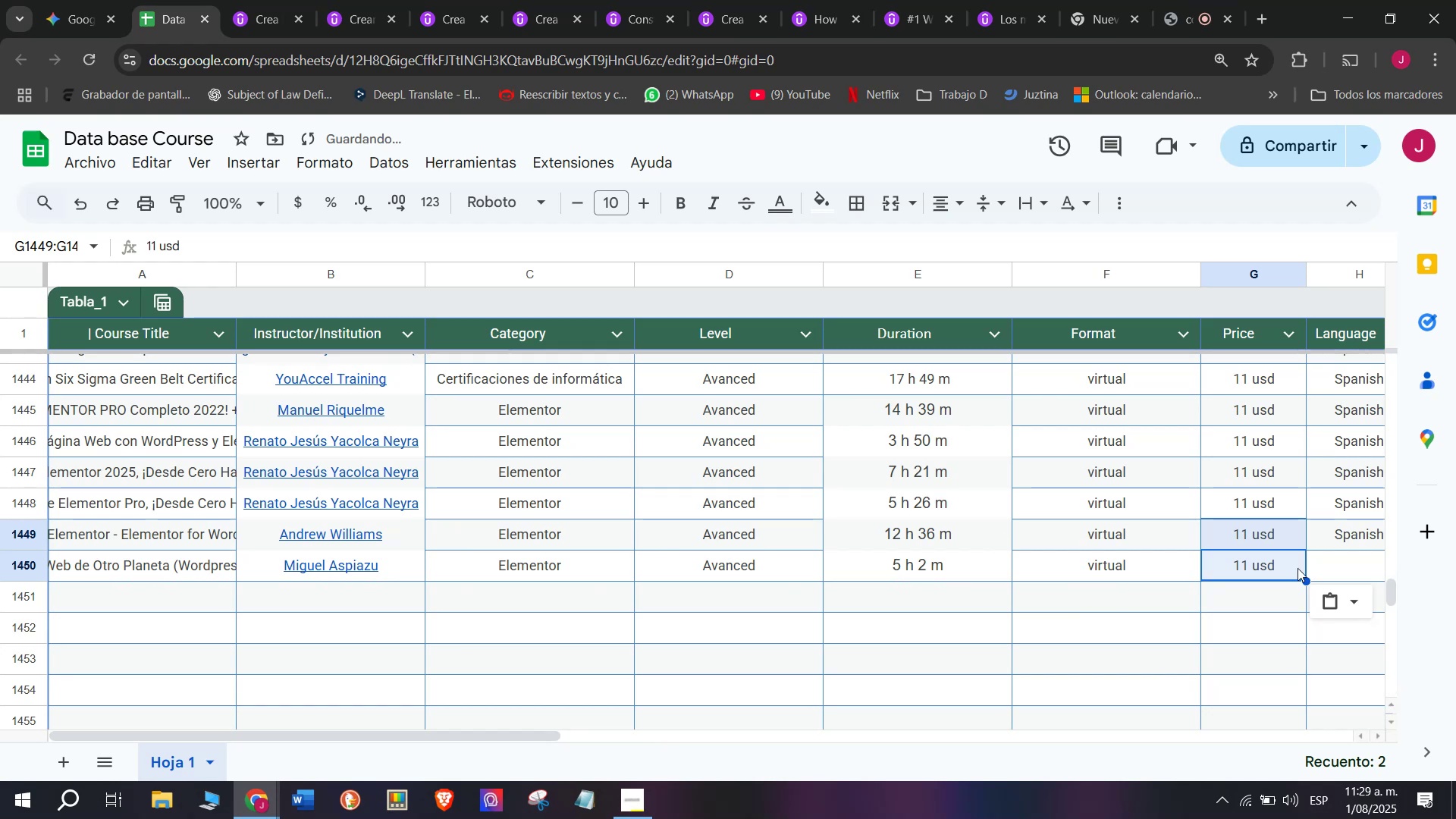 
left_click([1322, 545])
 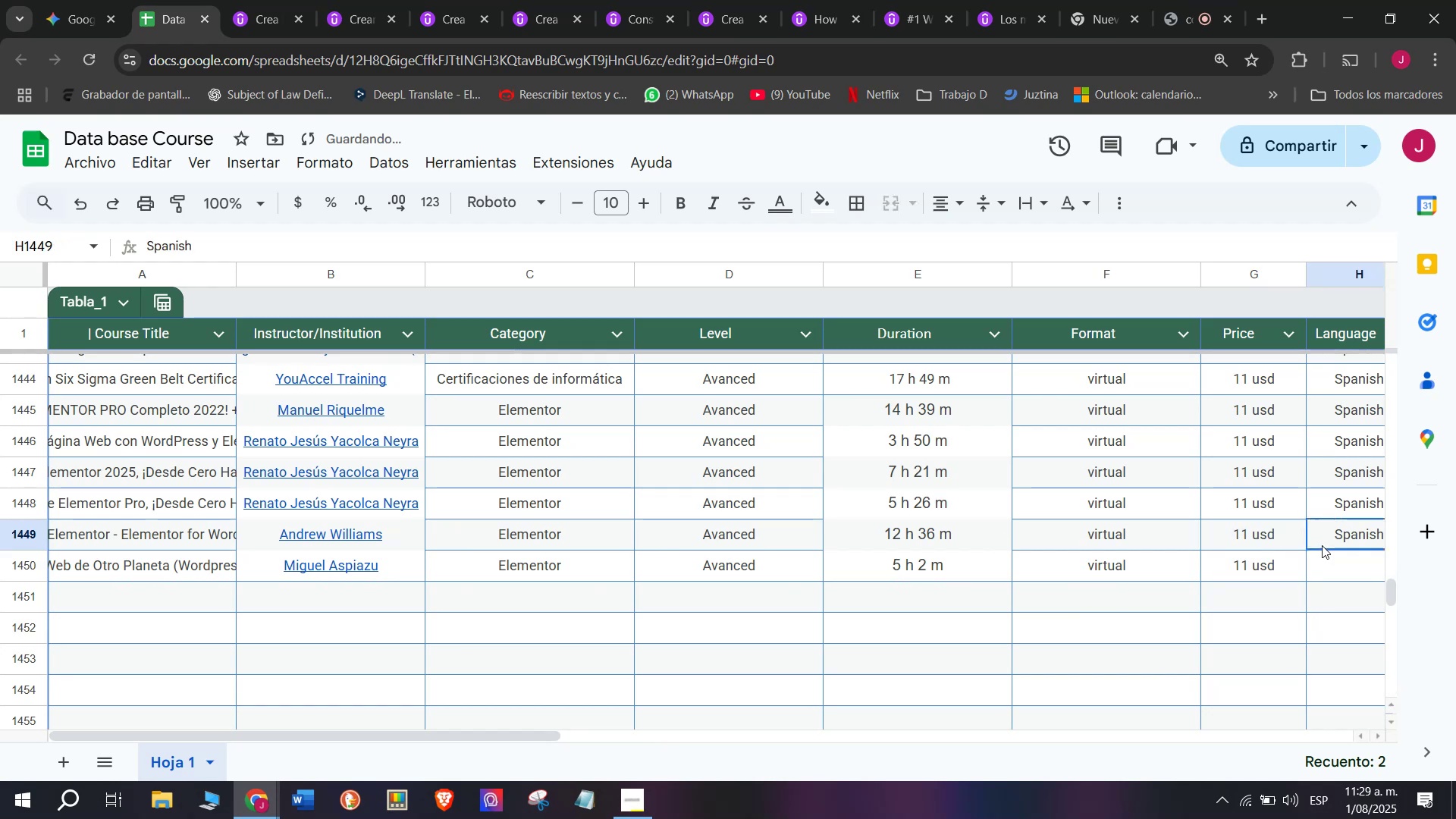 
key(Break)
 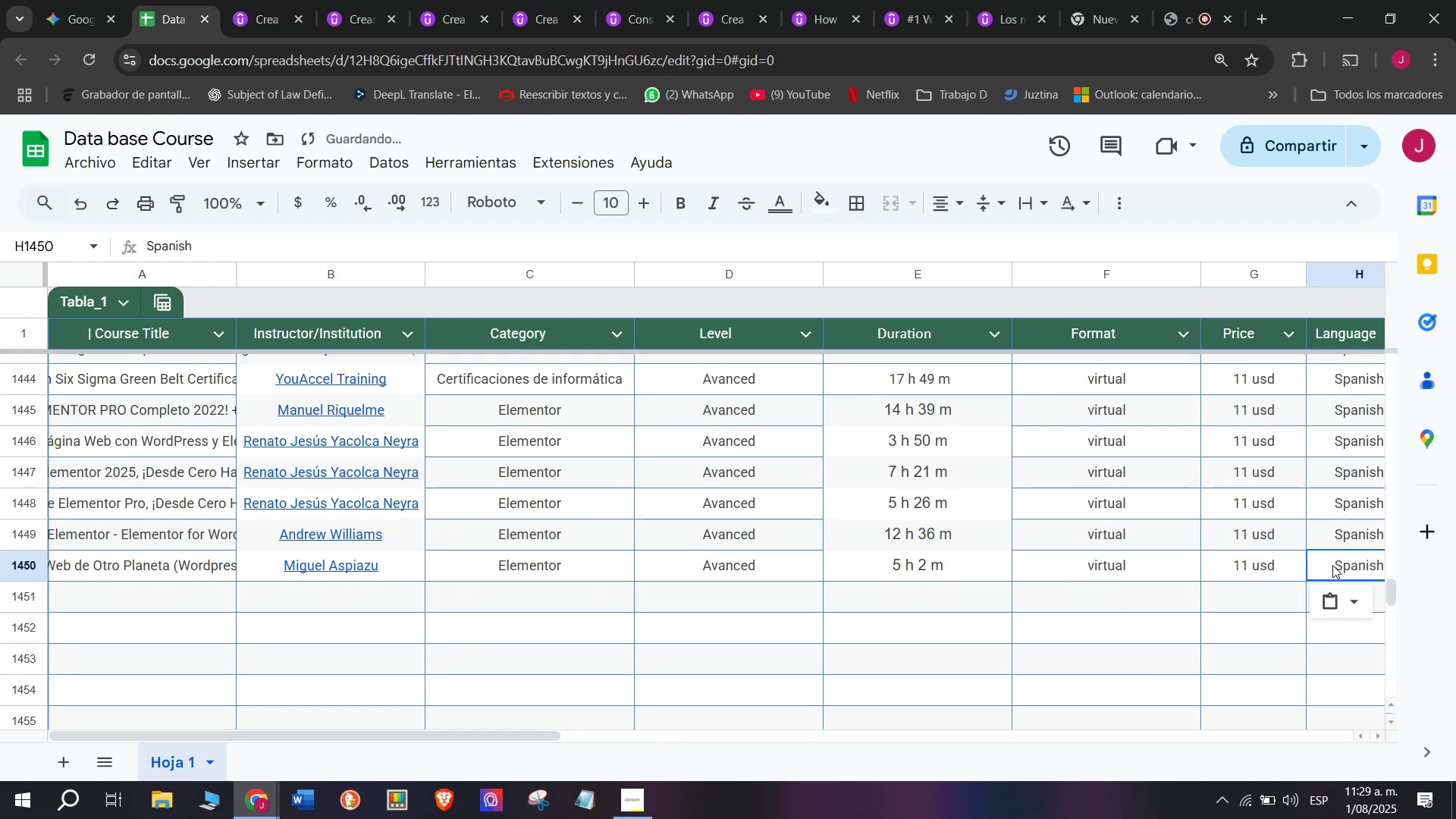 
key(Control+ControlLeft)
 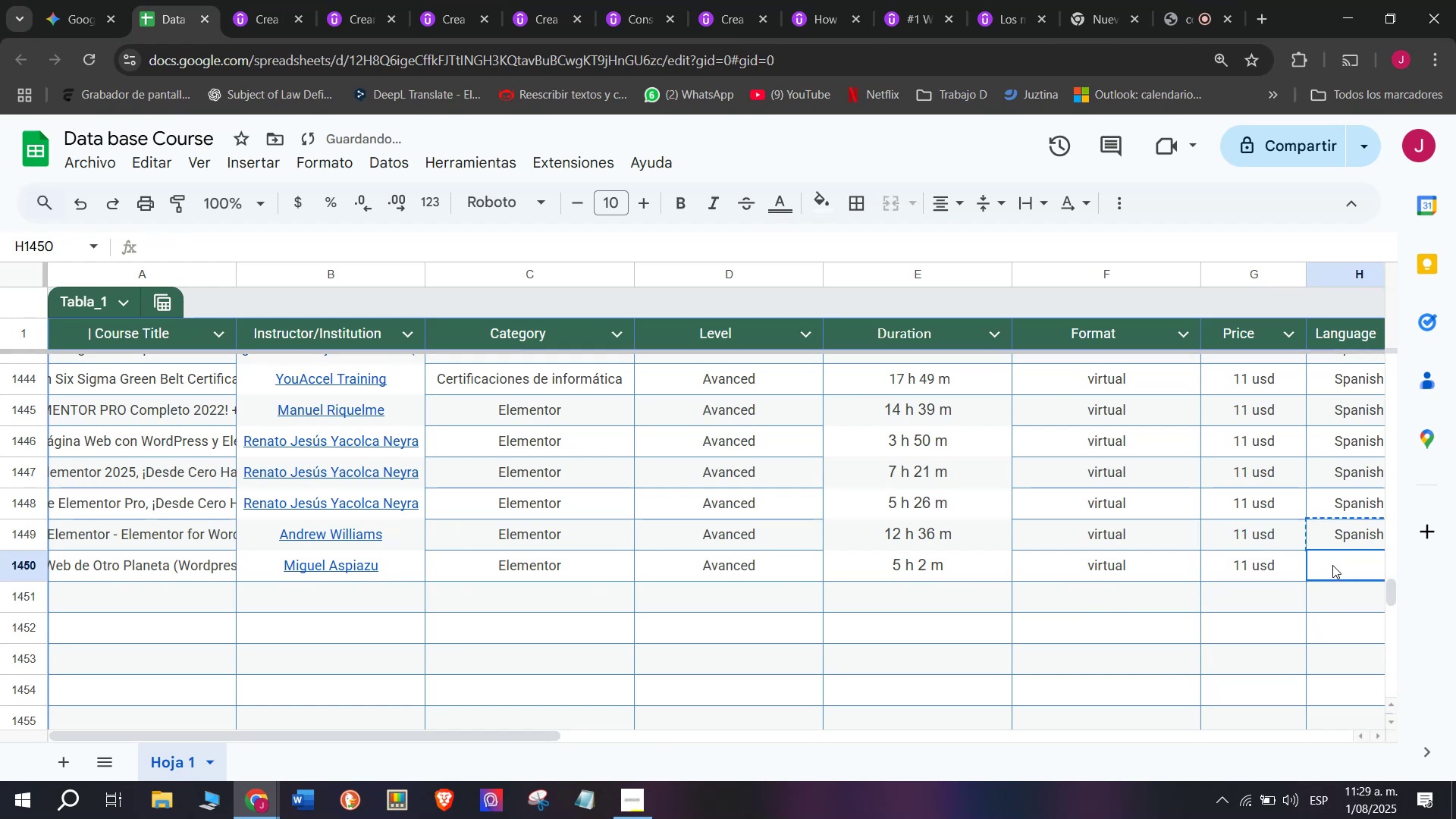 
key(Control+C)
 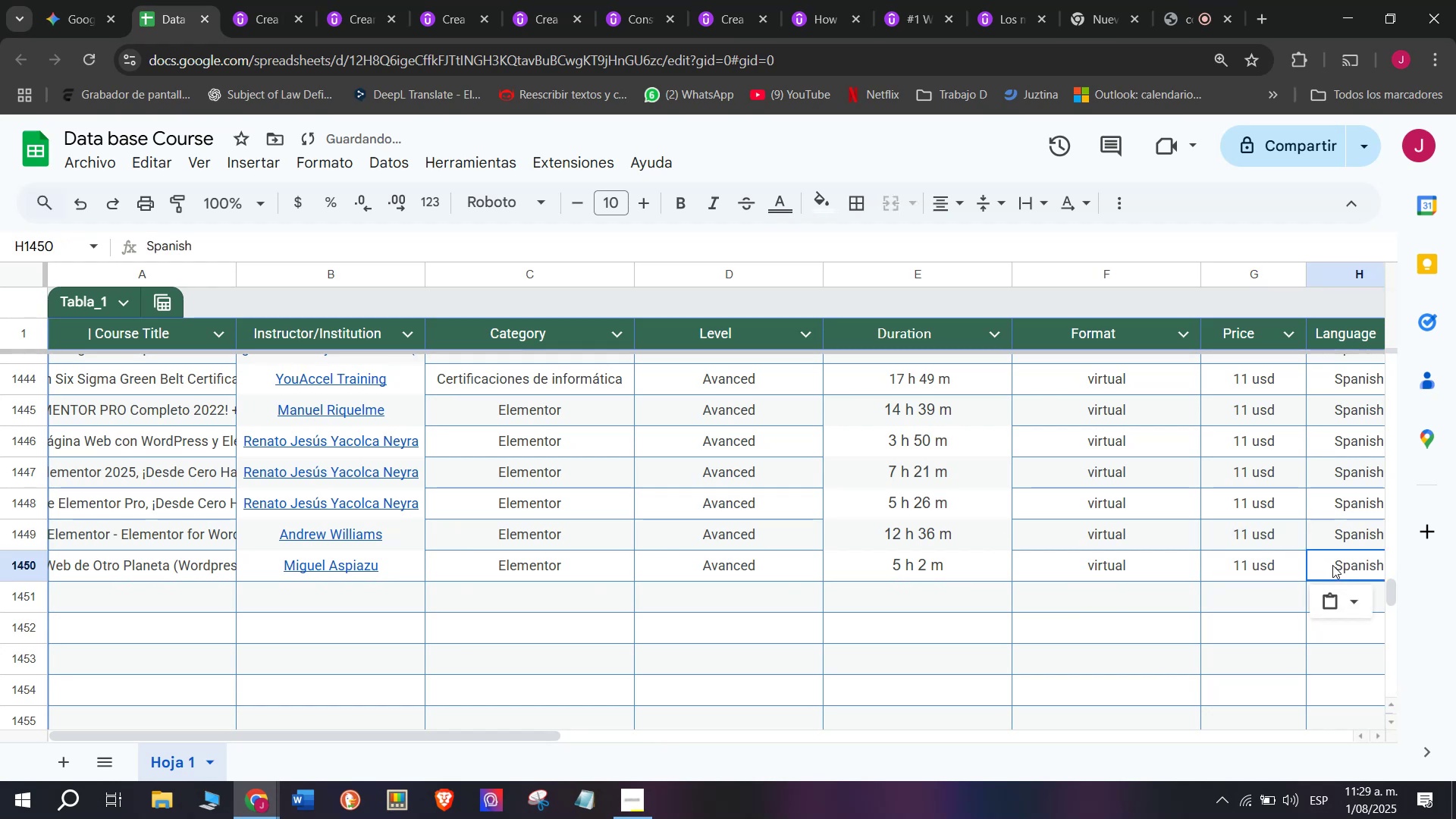 
double_click([1332, 565])
 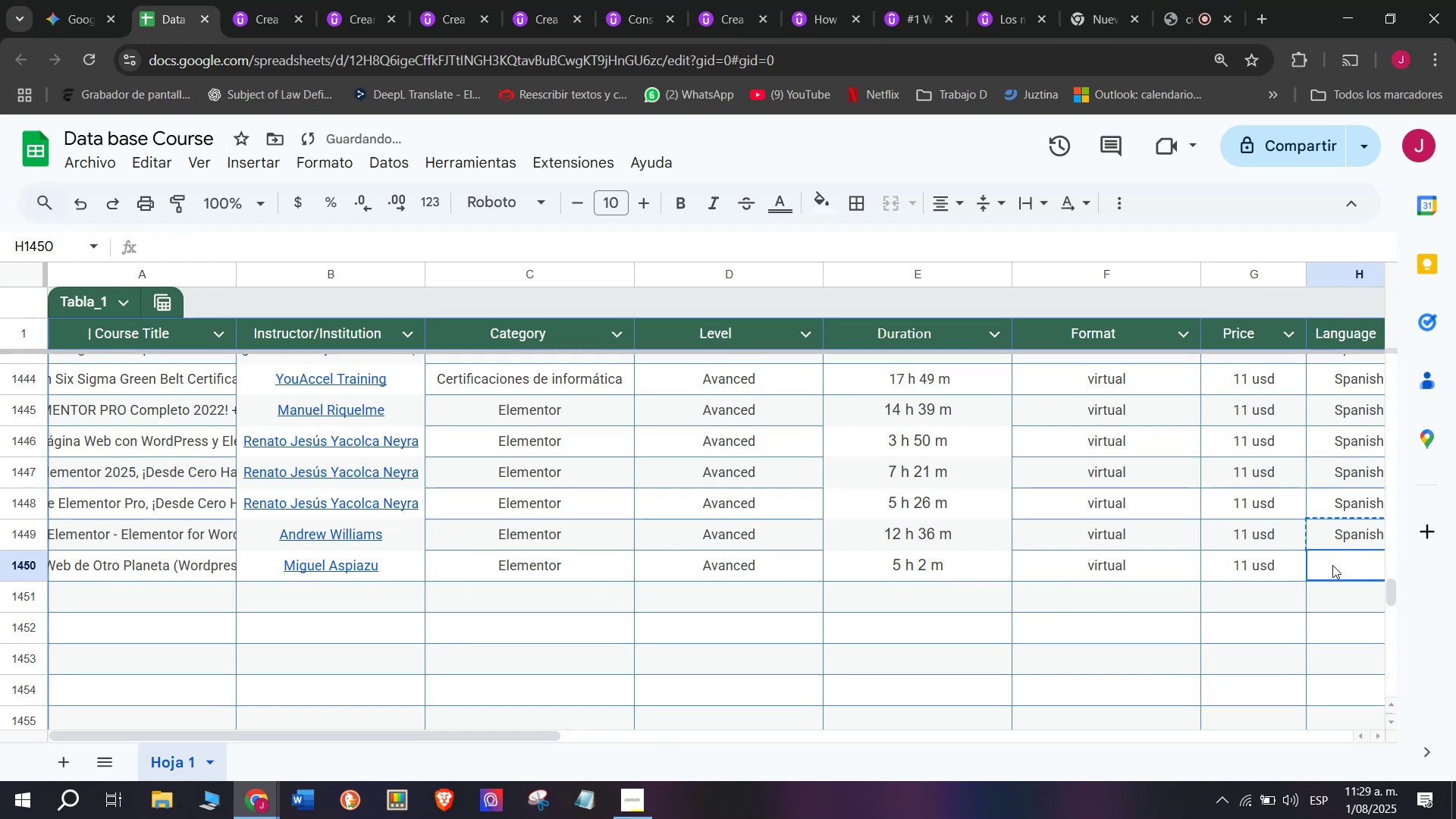 
key(Control+ControlLeft)
 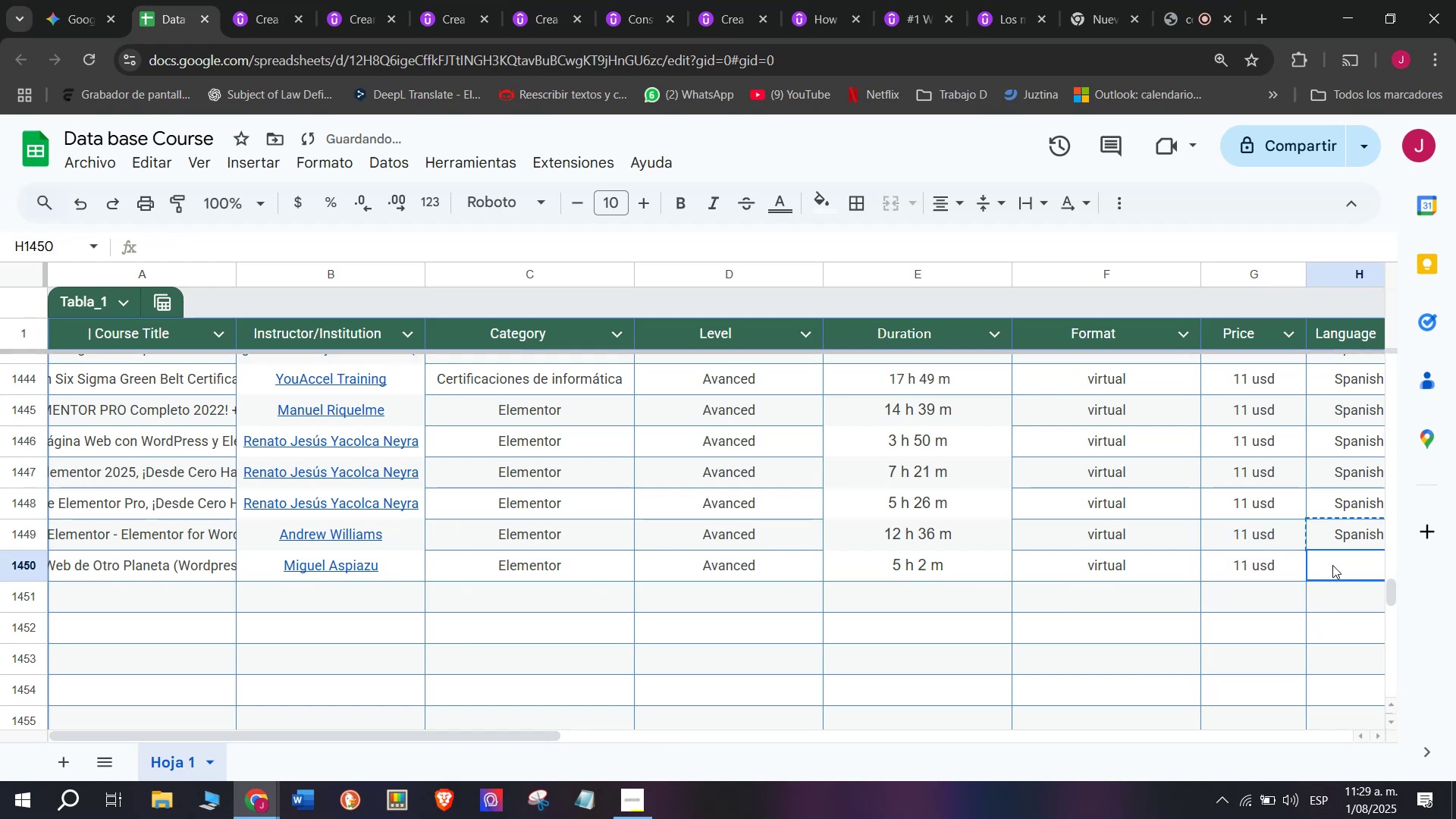 
key(Z)
 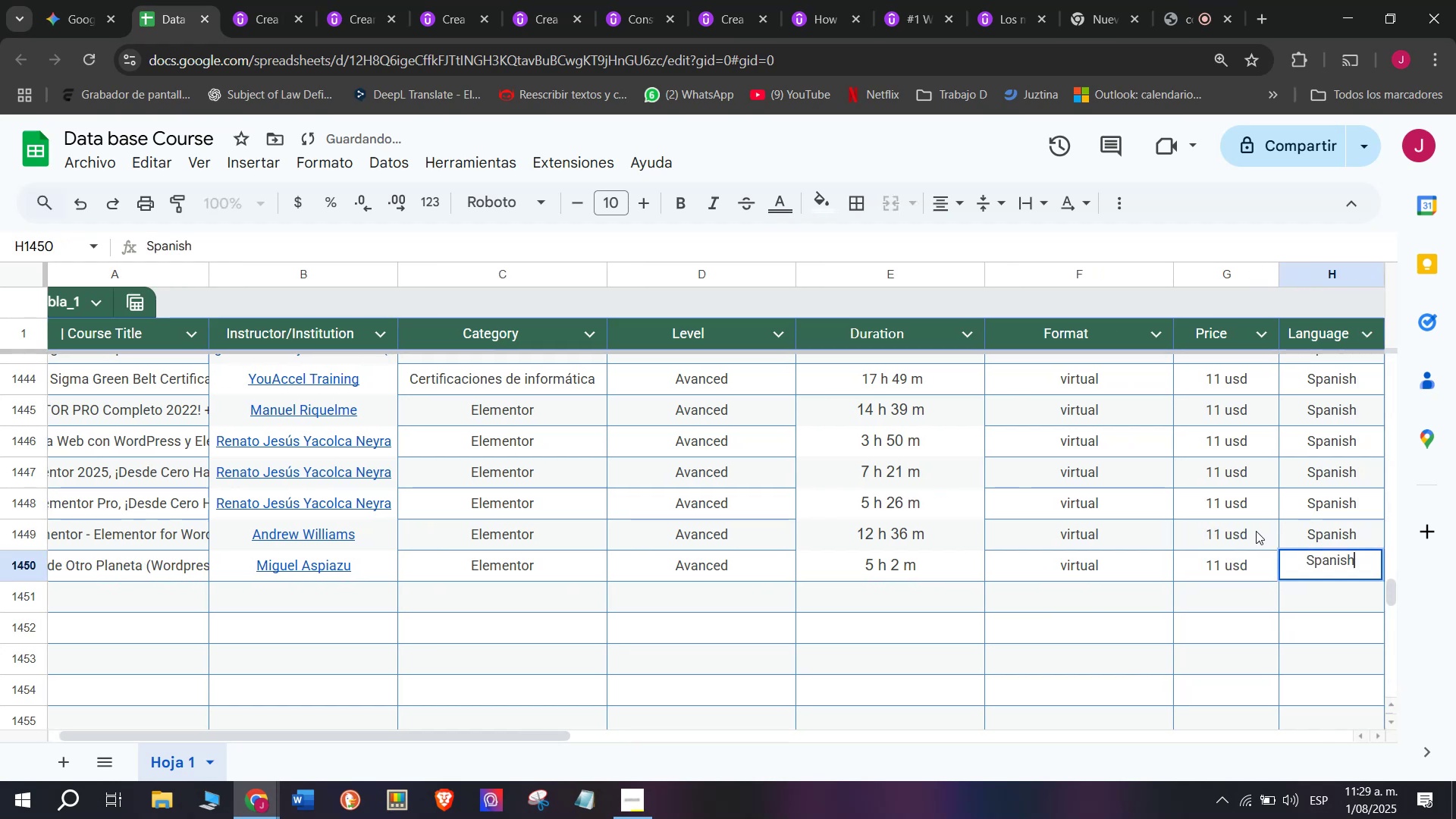 
key(Control+V)
 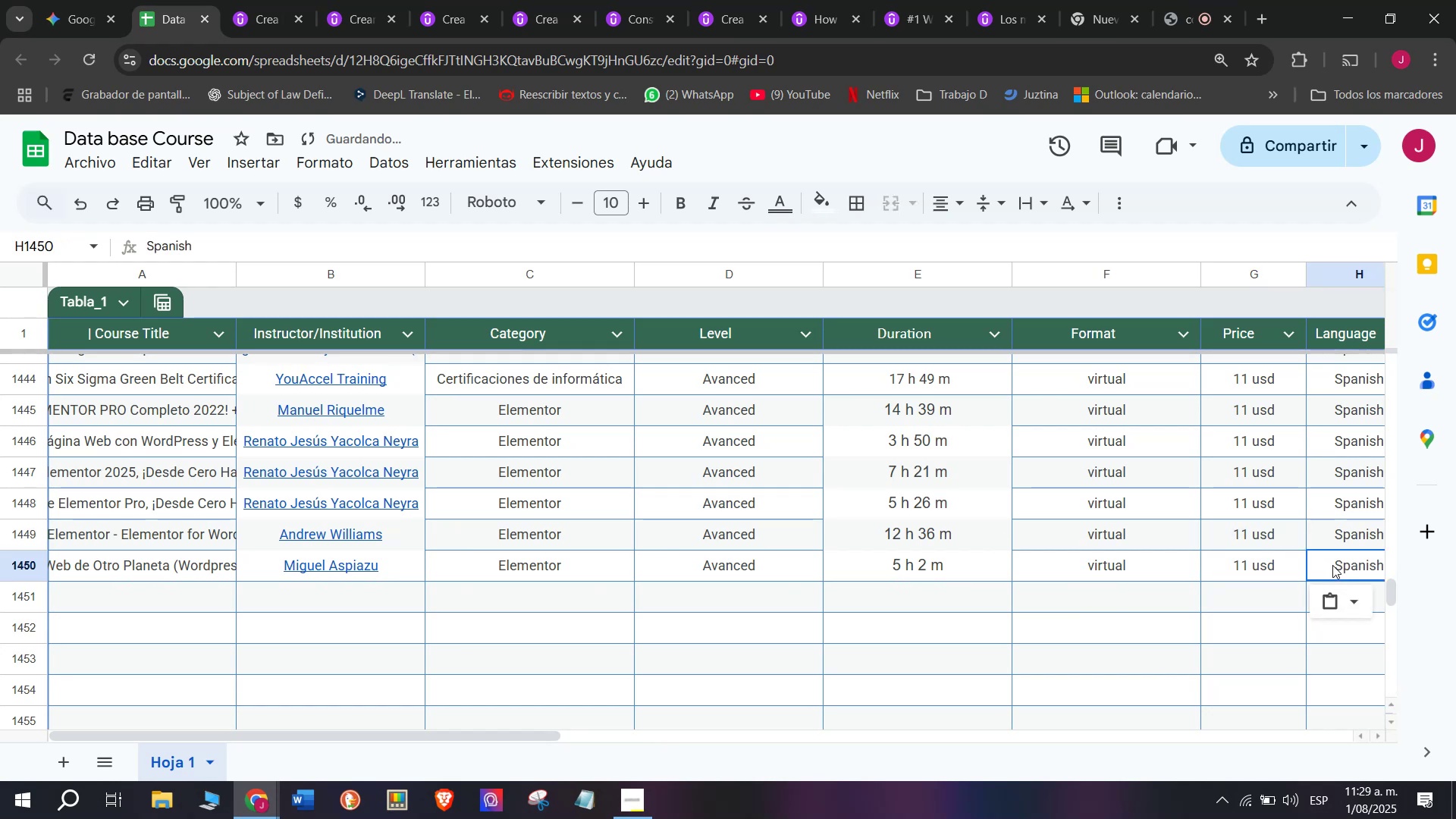 
triple_click([1332, 565])
 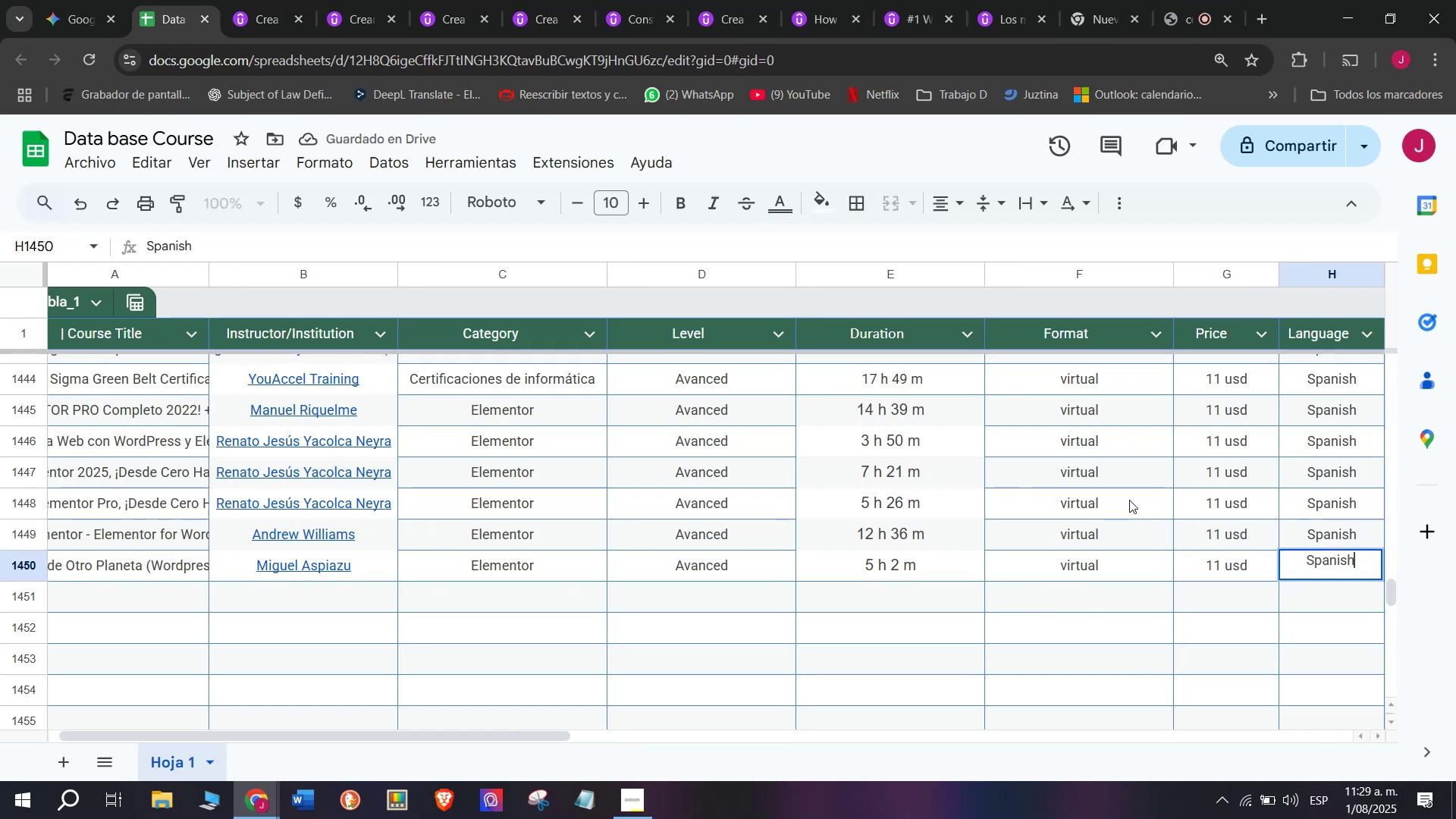 
wait(9.33)
 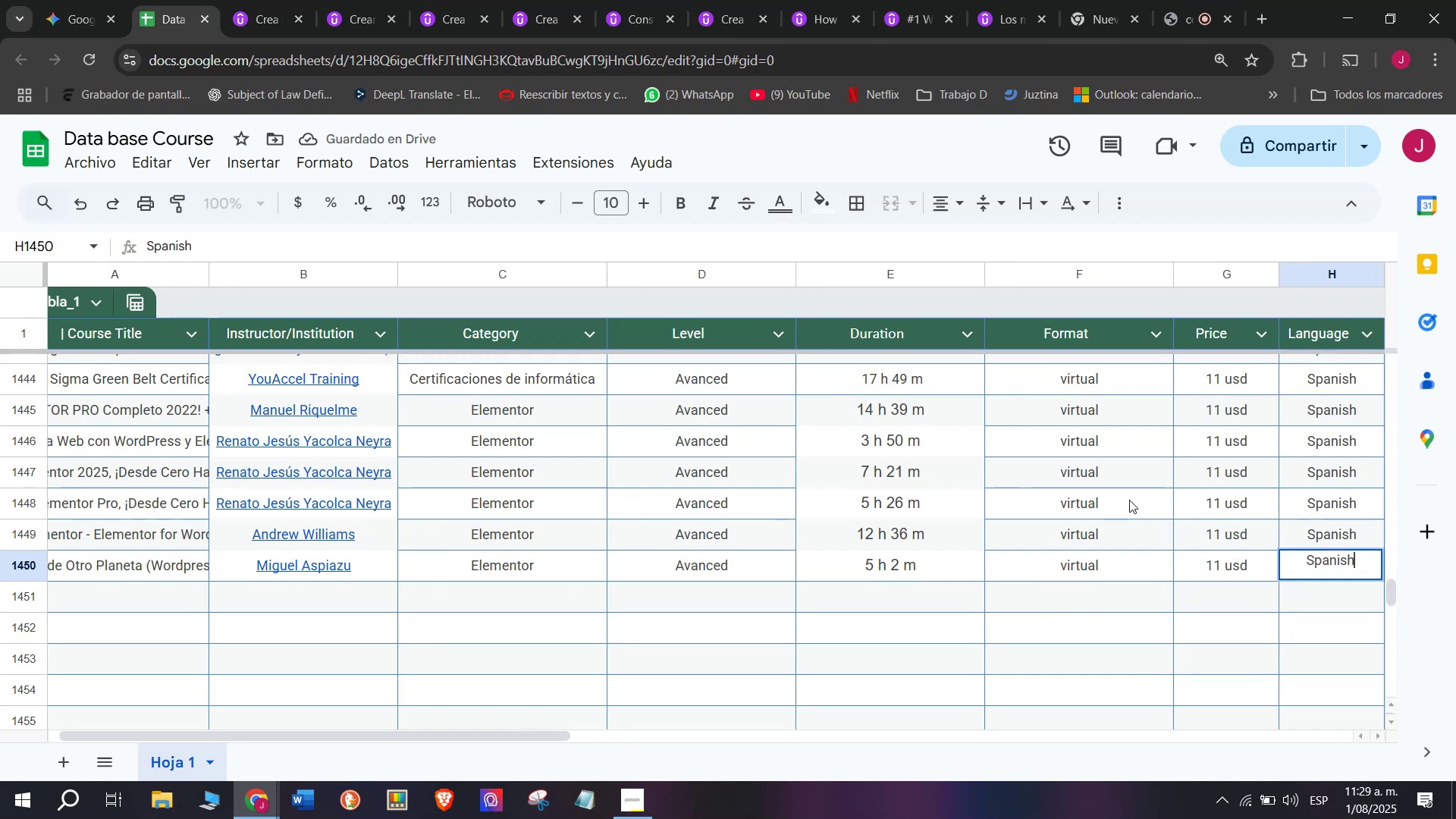 
left_click_drag(start_coordinate=[510, 733], to_coordinate=[715, 753])
 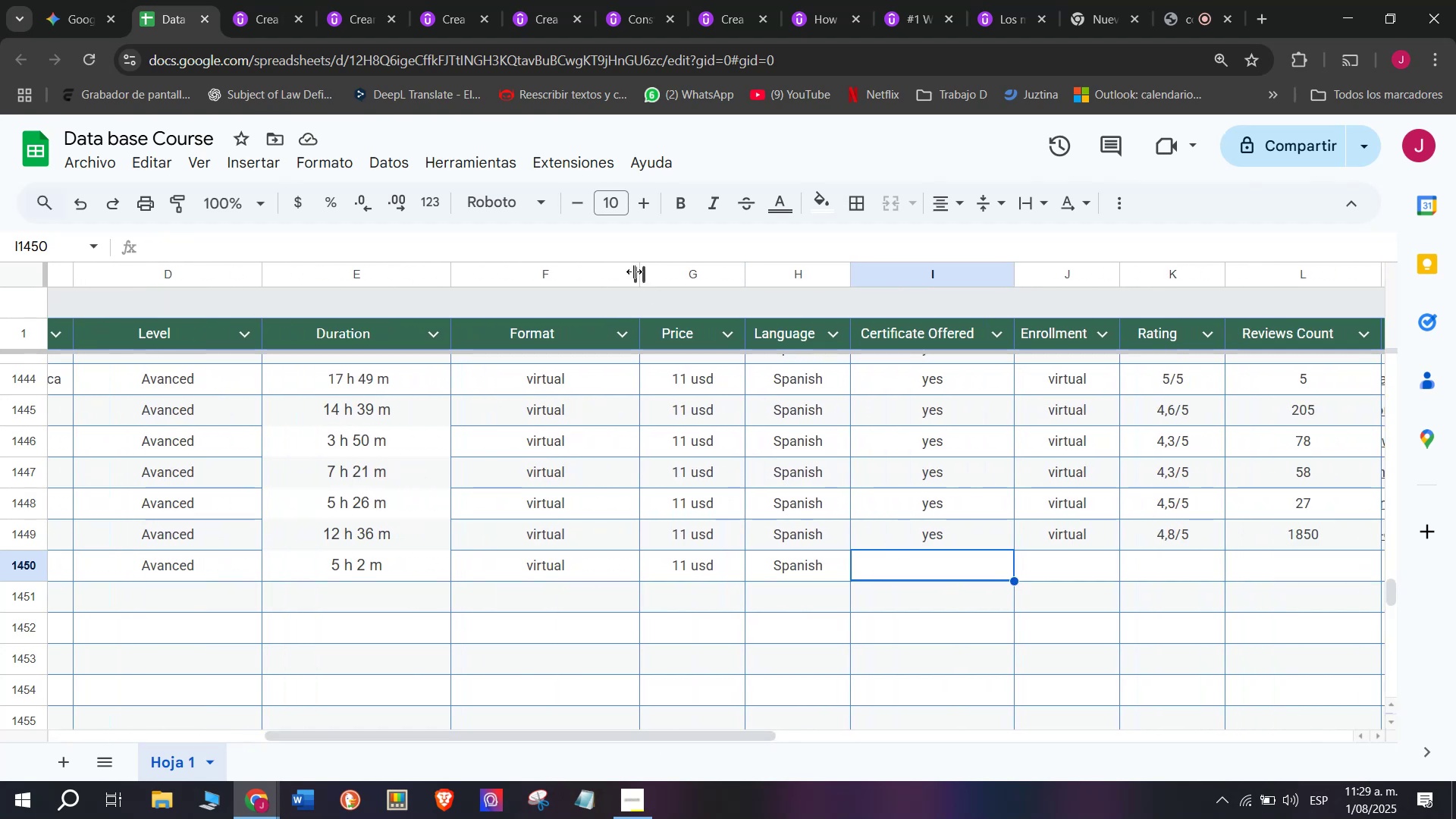 
left_click([283, 0])
 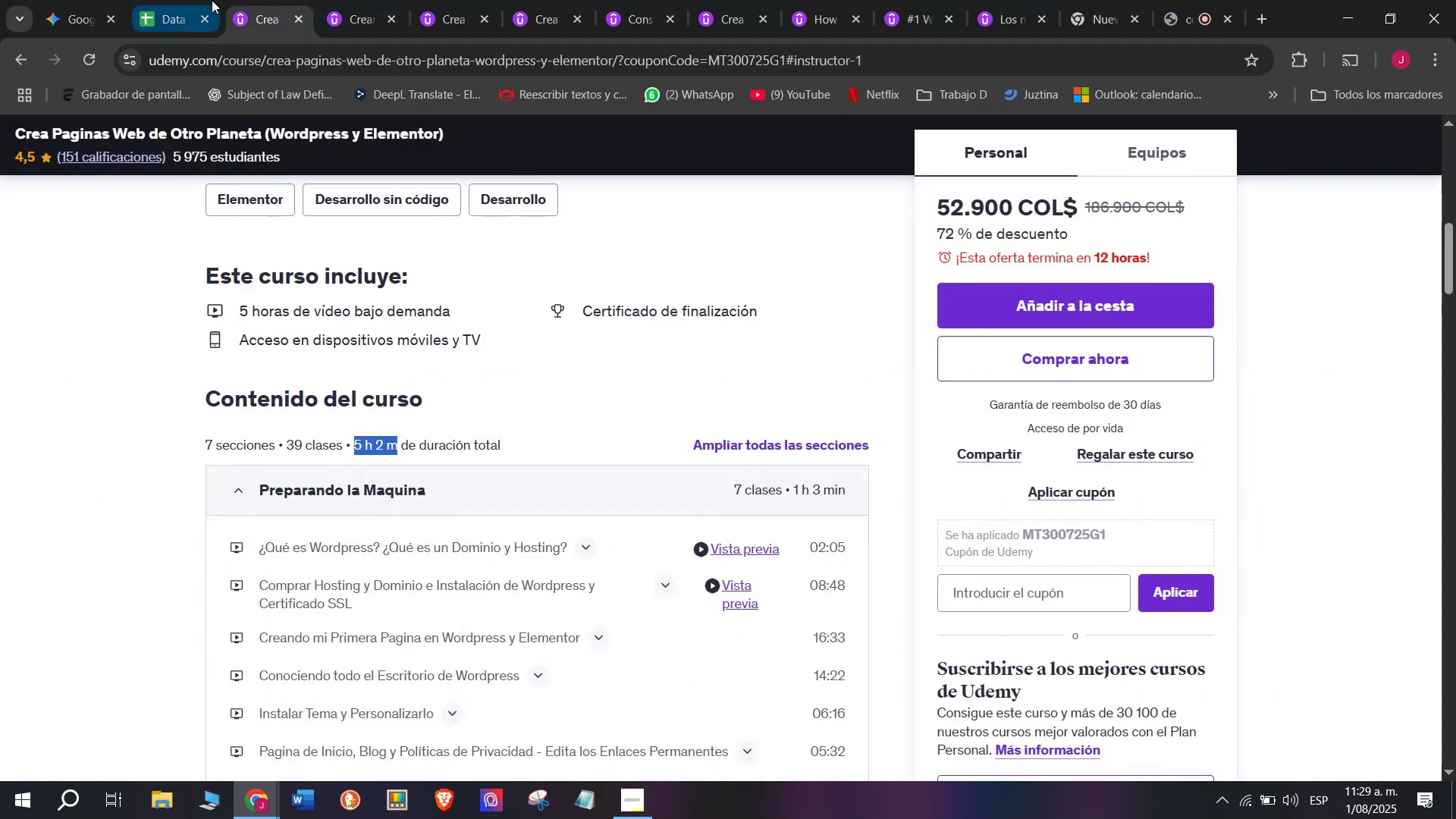 
left_click([201, 0])
 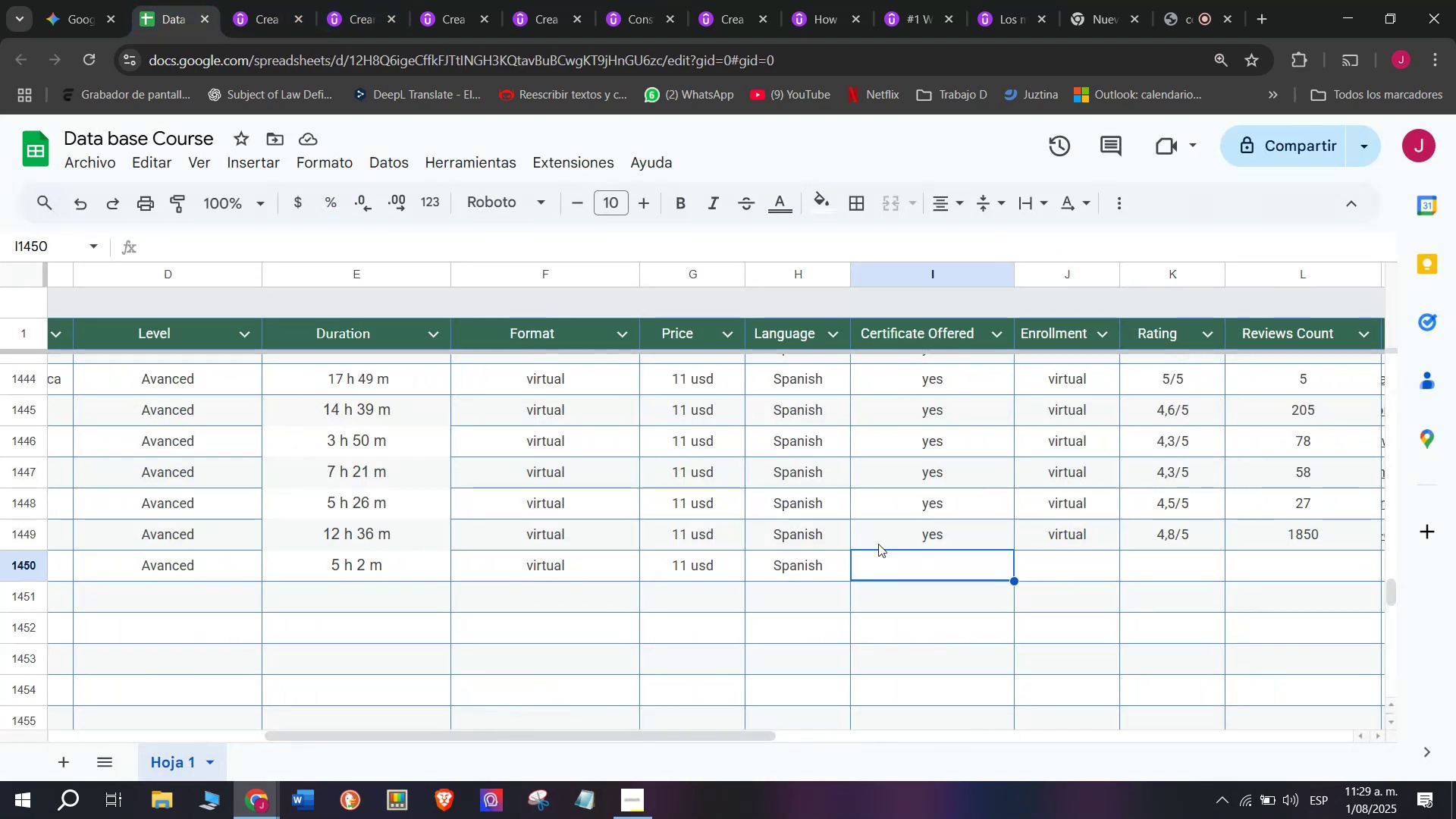 
left_click([886, 532])
 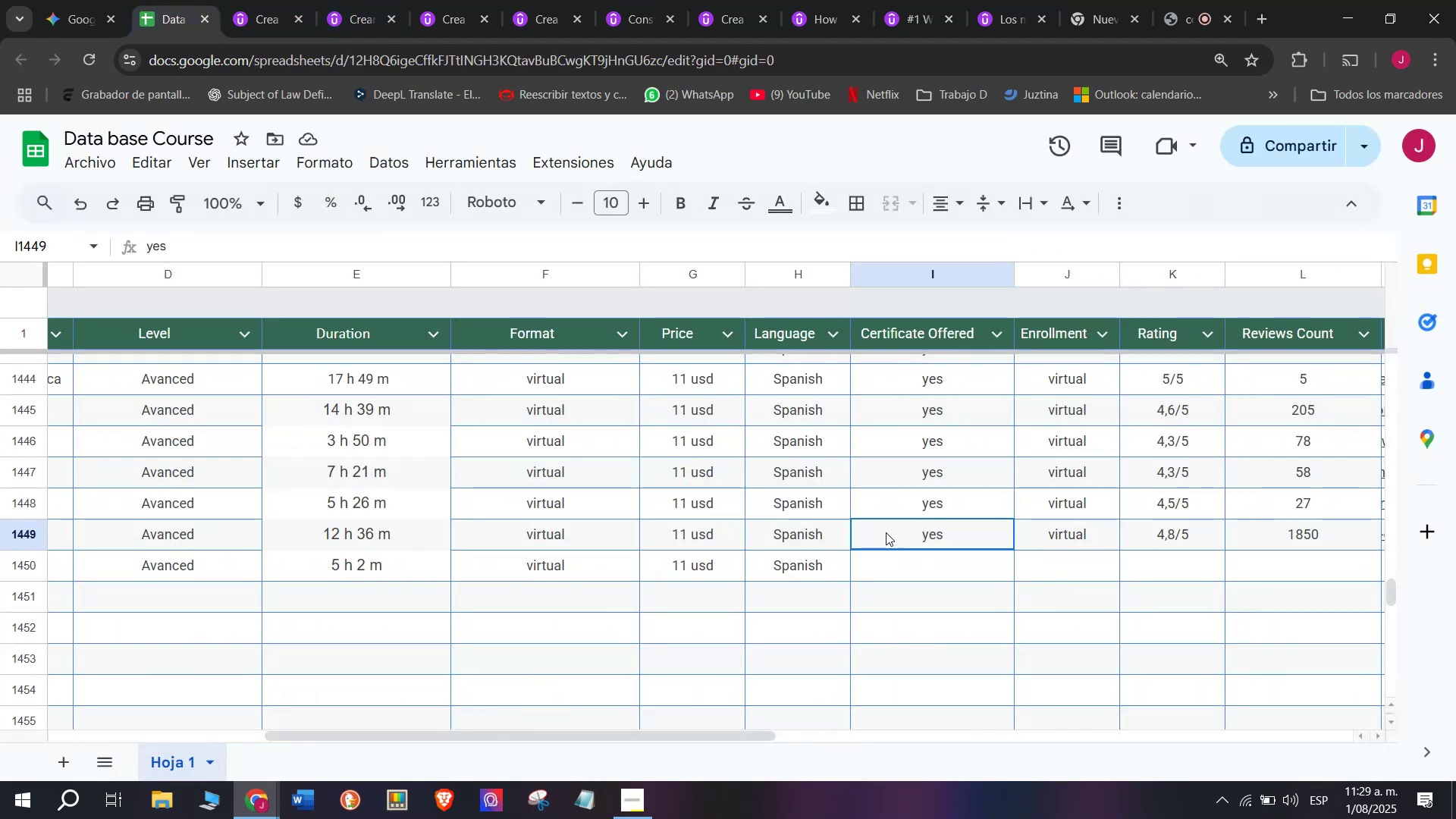 
key(Break)
 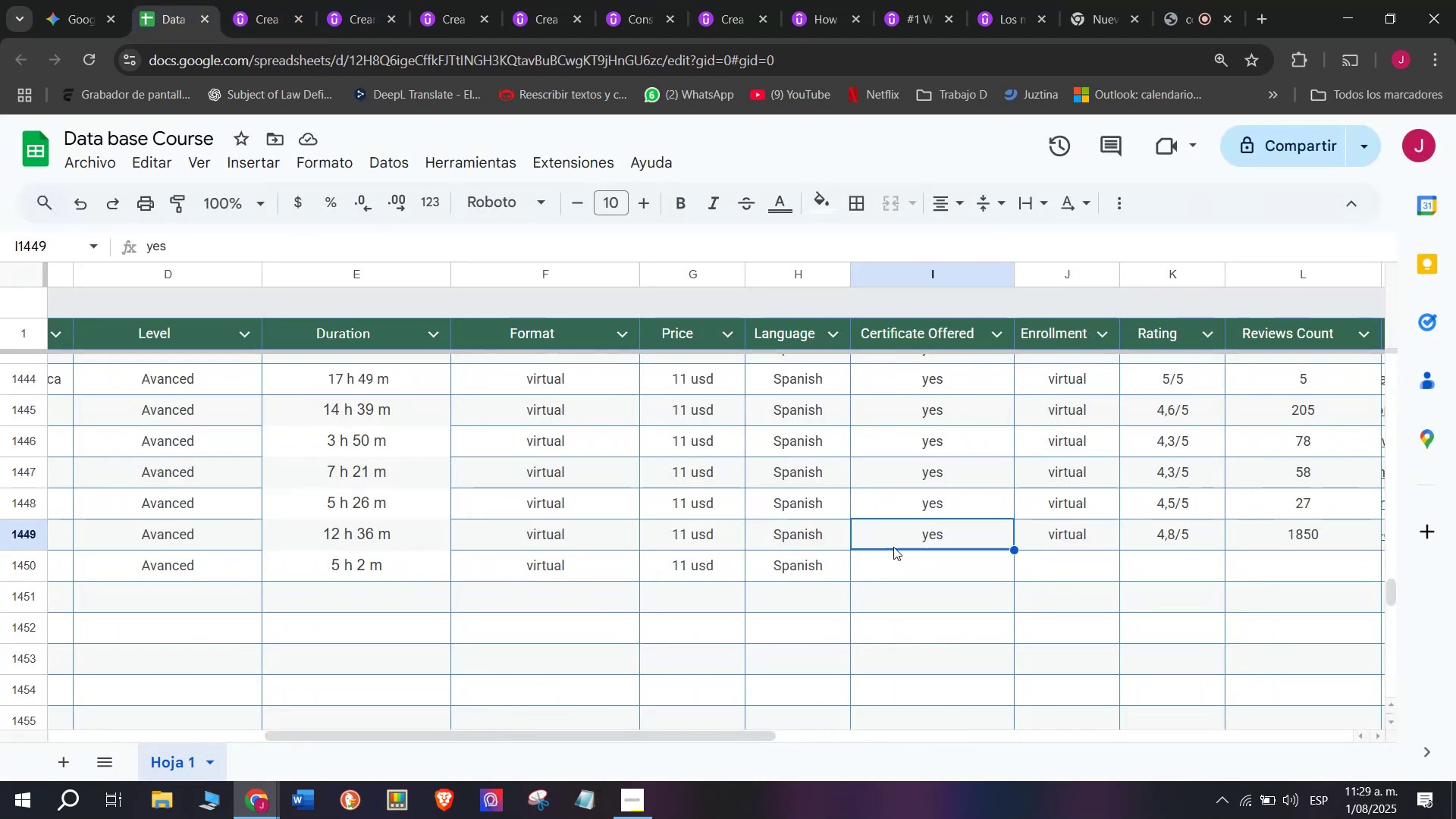 
key(Control+ControlLeft)
 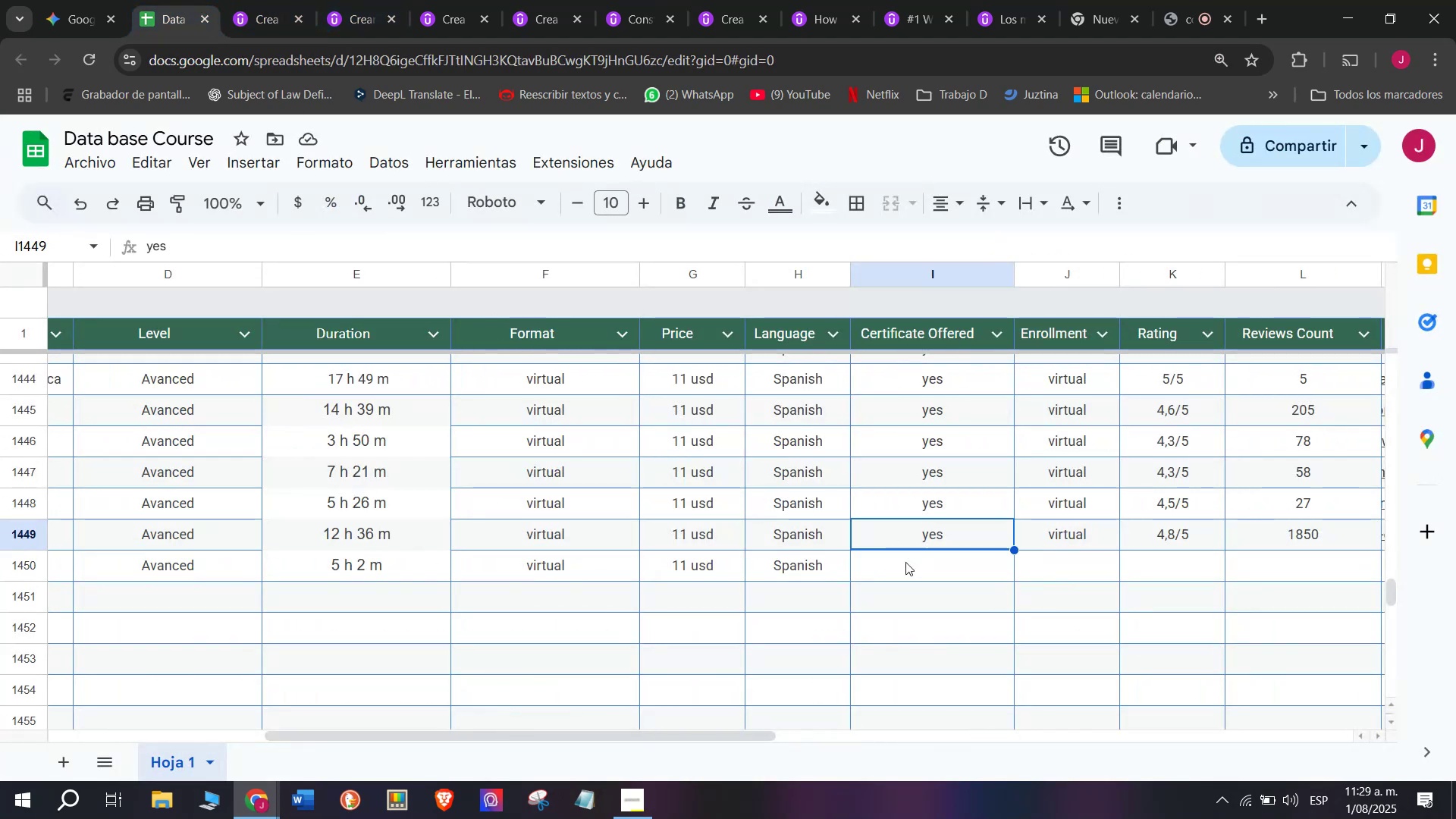 
key(Control+C)
 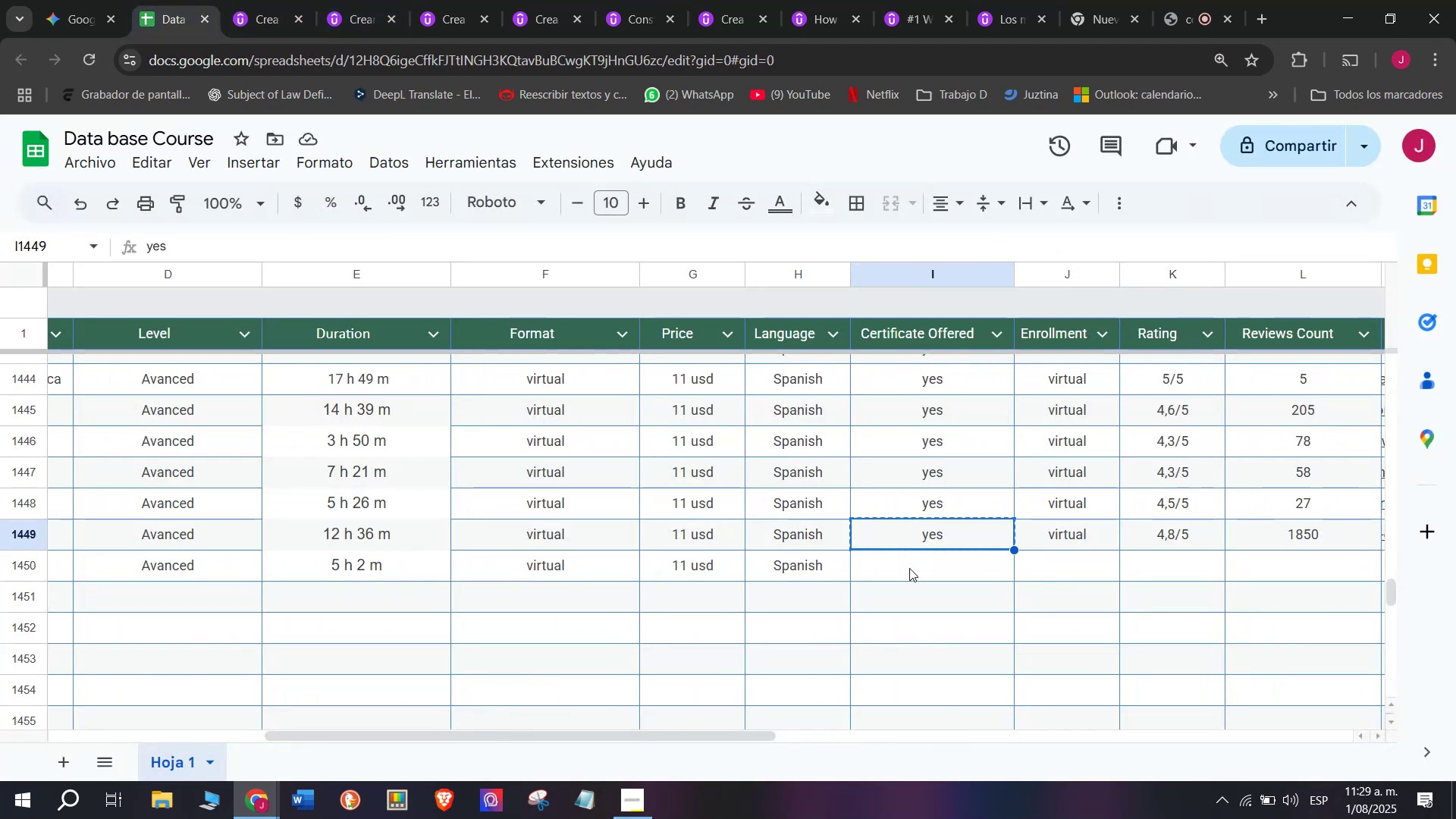 
key(Z)
 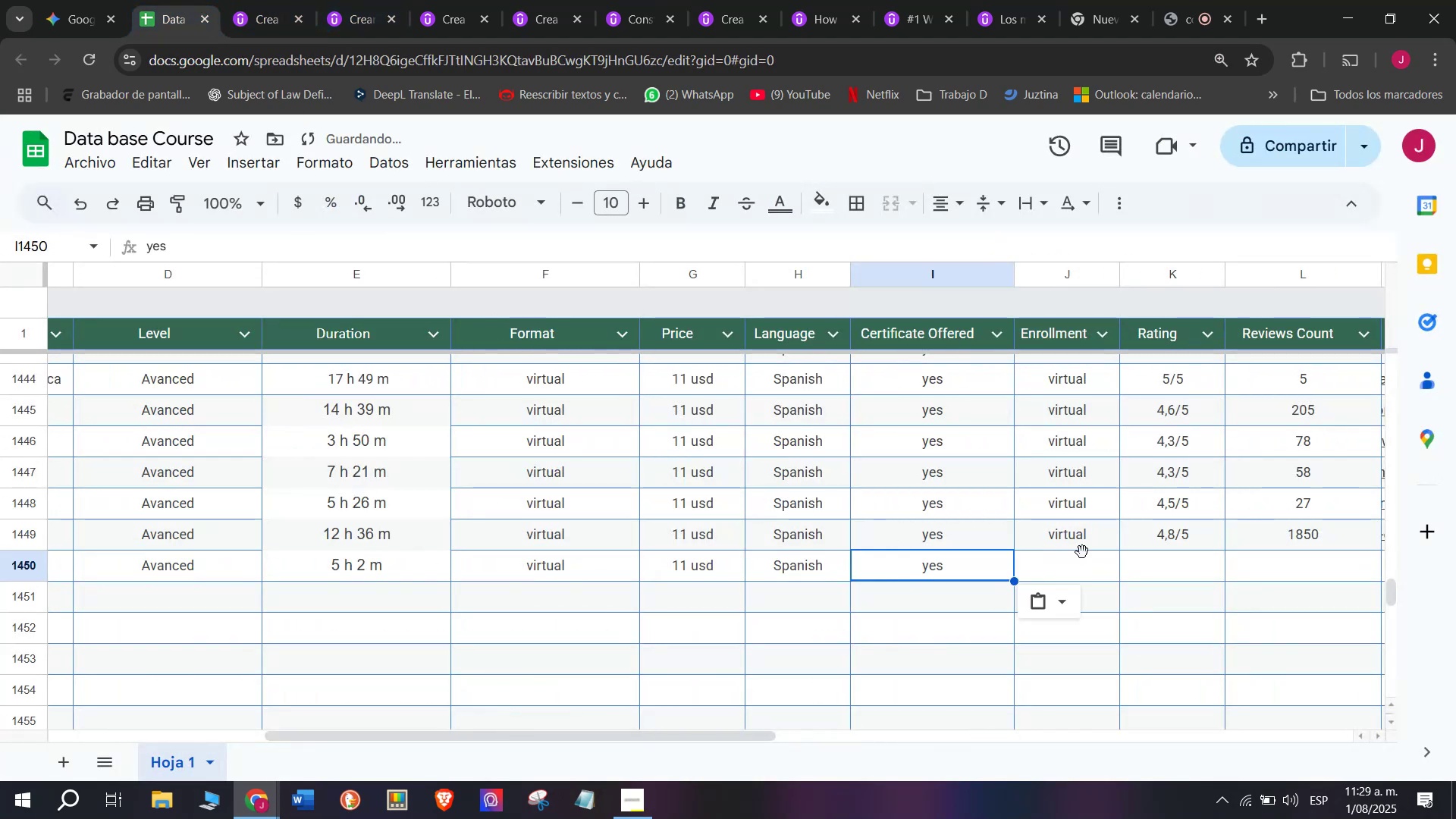 
key(Control+ControlLeft)
 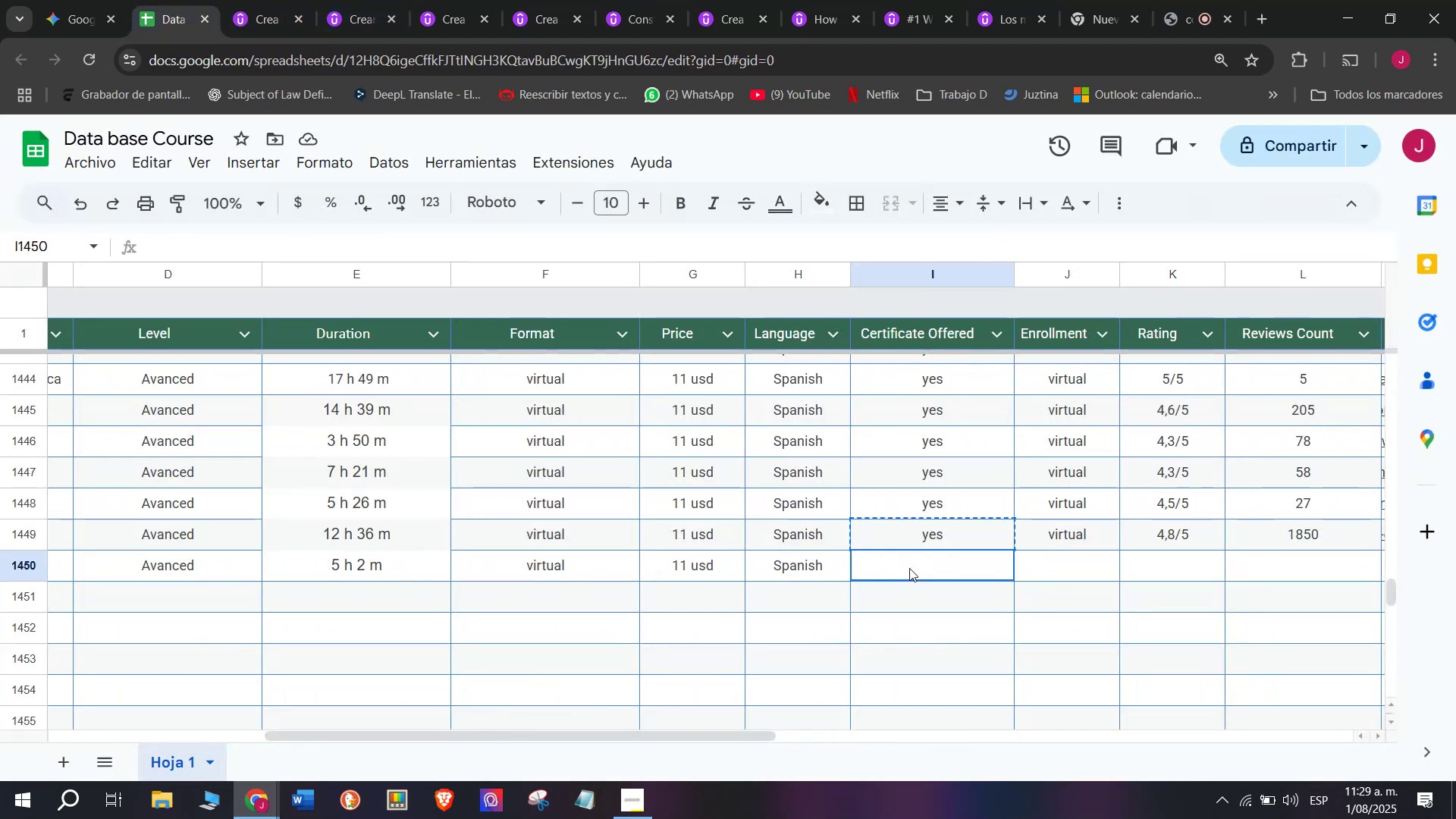 
key(Control+V)
 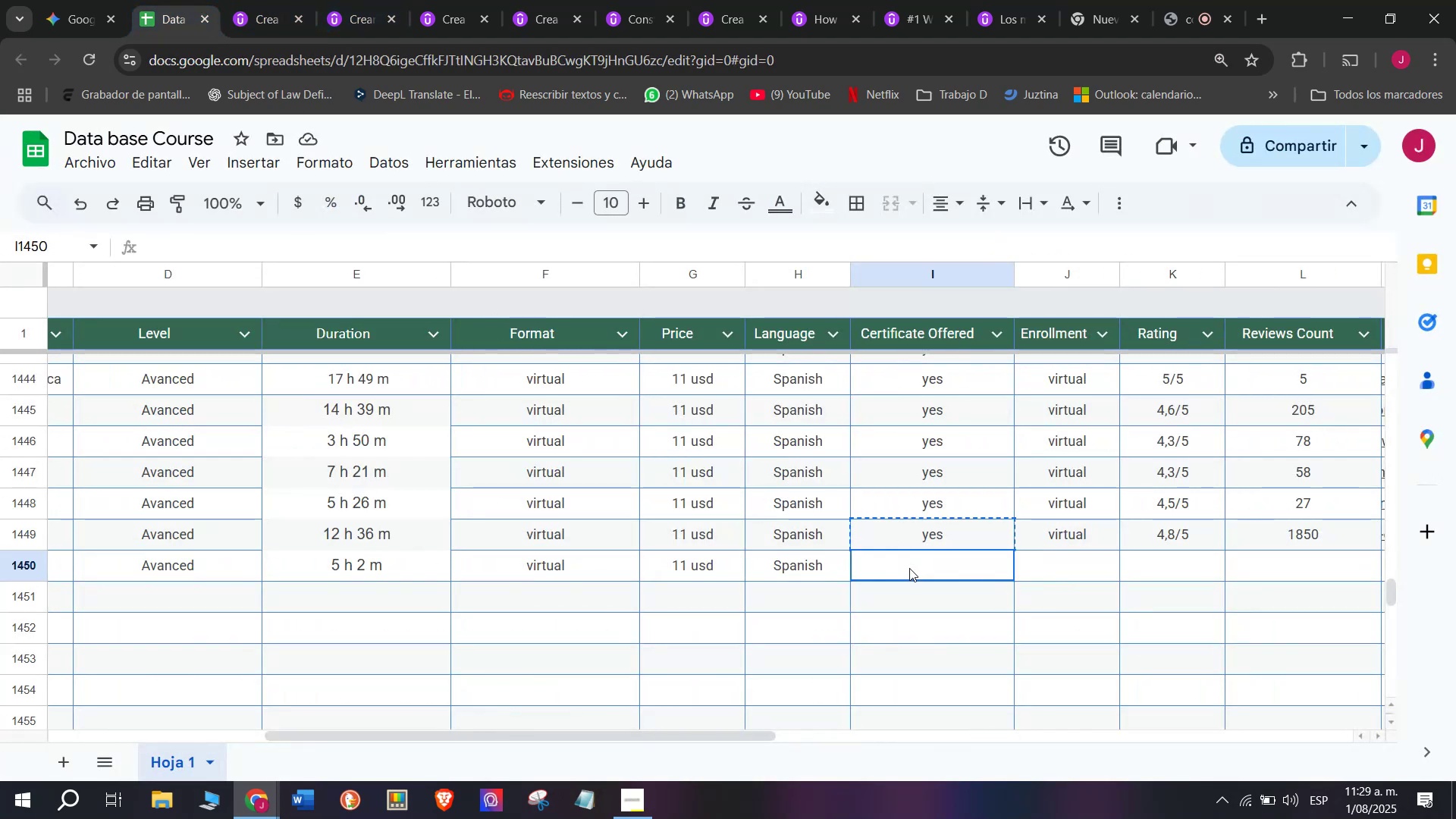 
double_click([909, 568])
 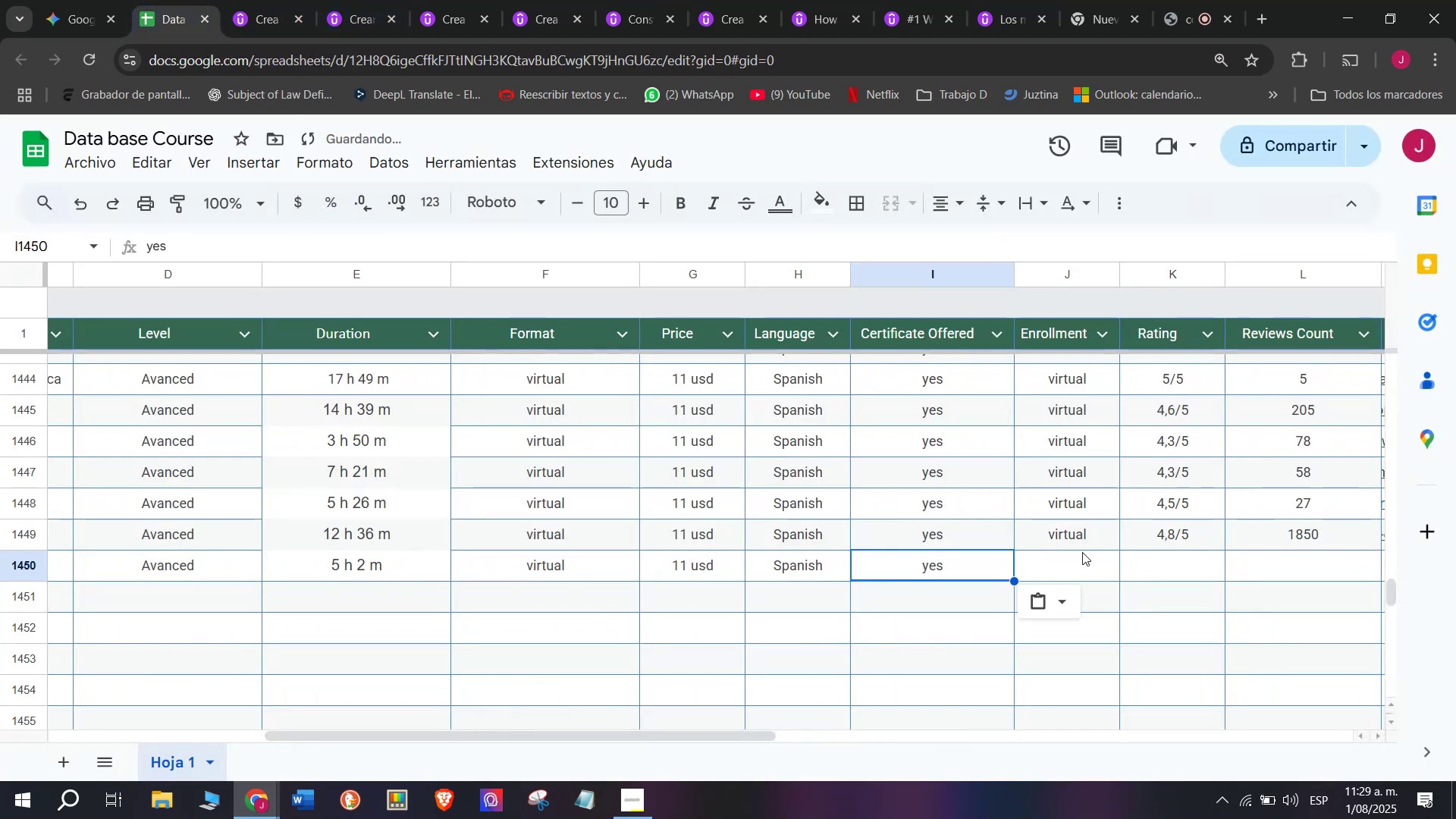 
left_click([1082, 552])
 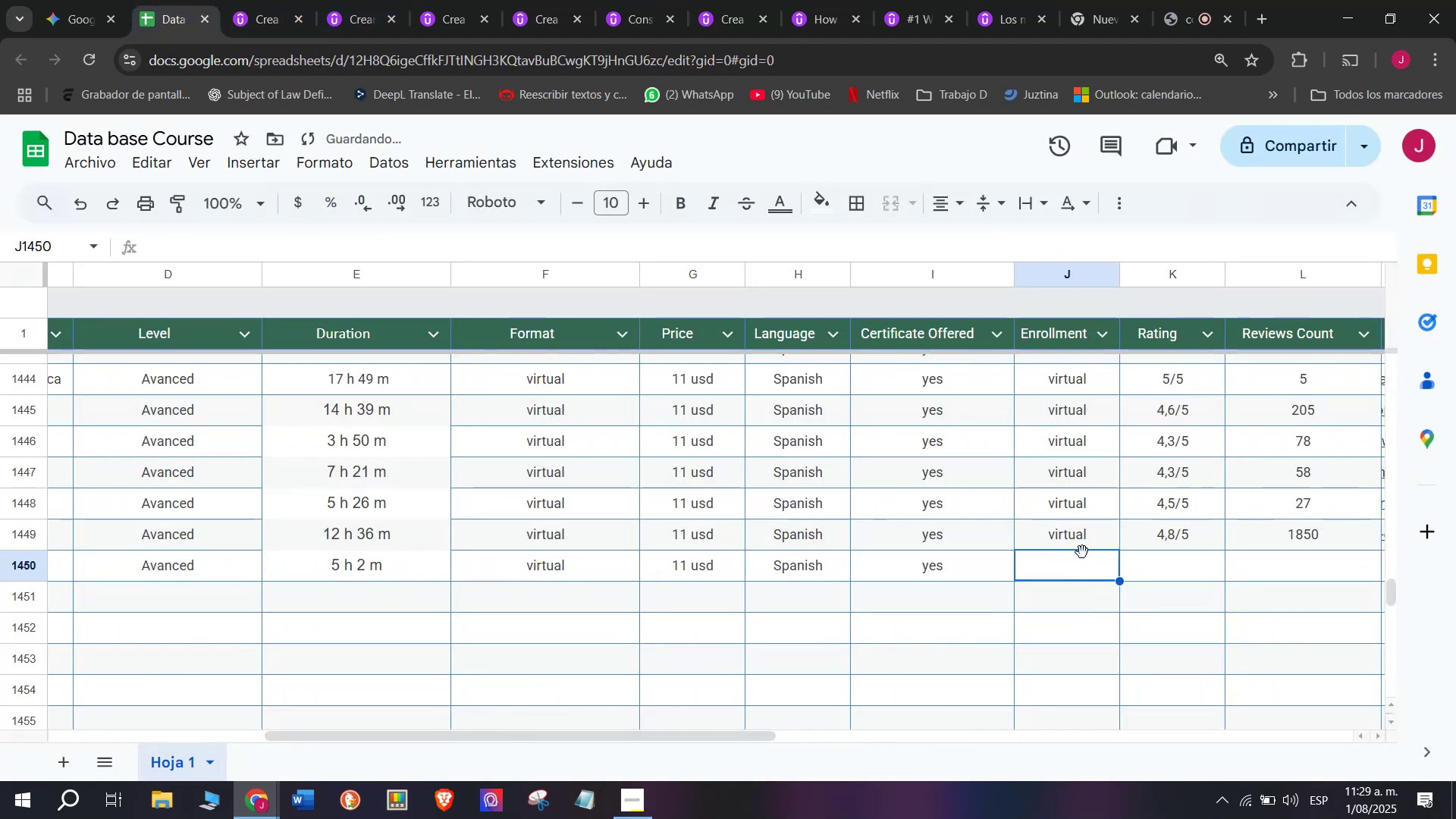 
key(Control+ControlLeft)
 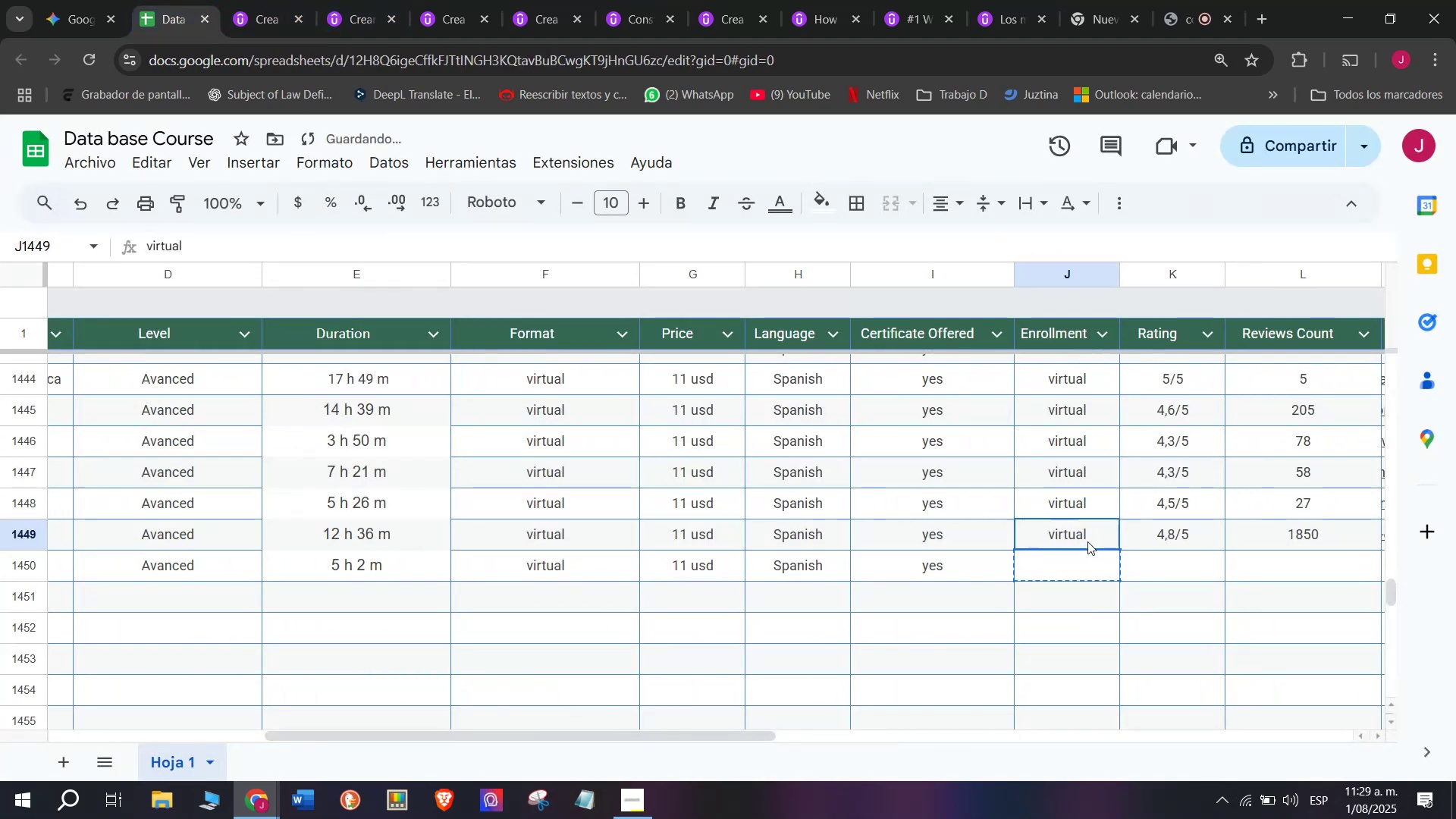 
key(Break)
 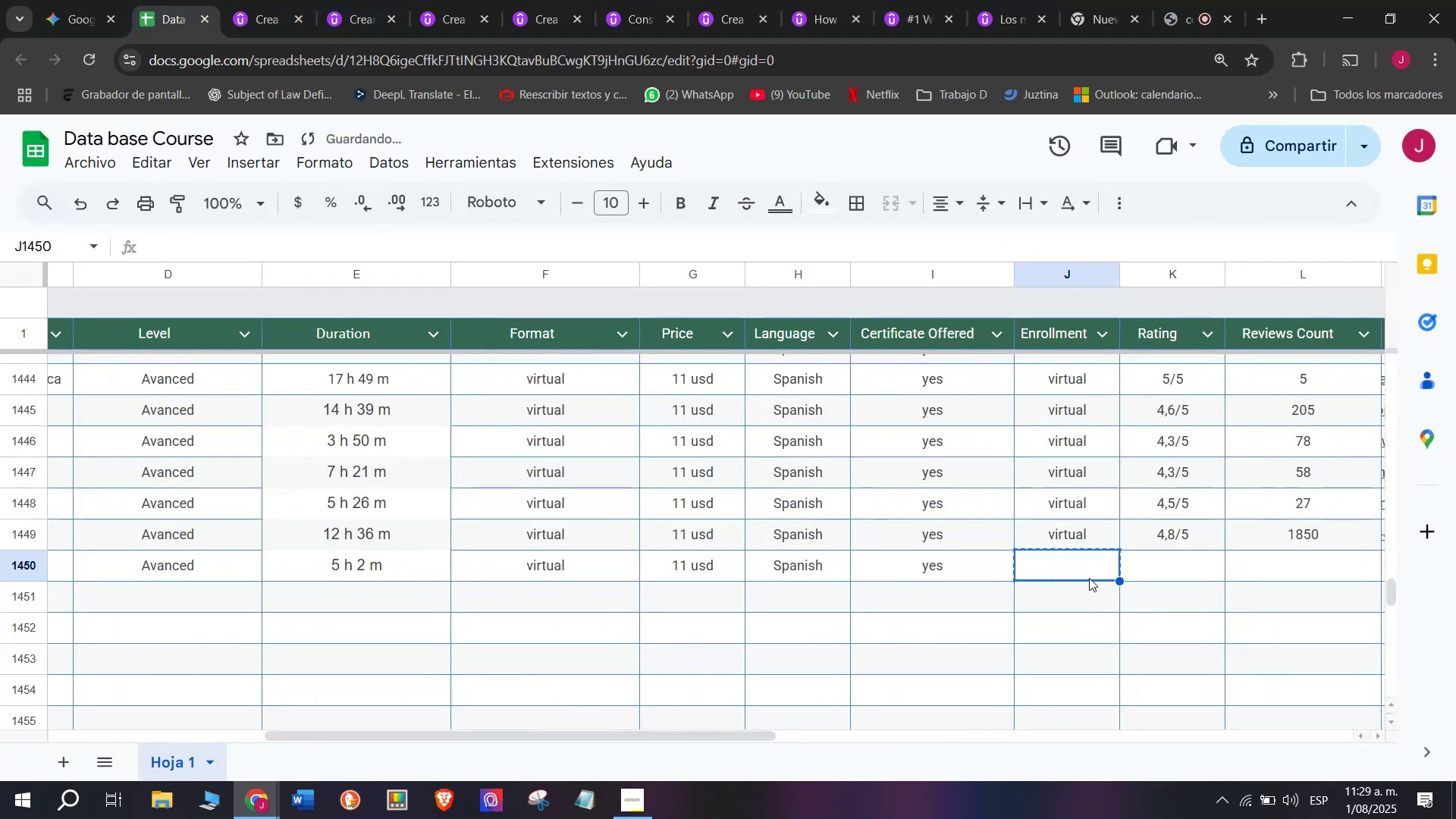 
key(Control+C)
 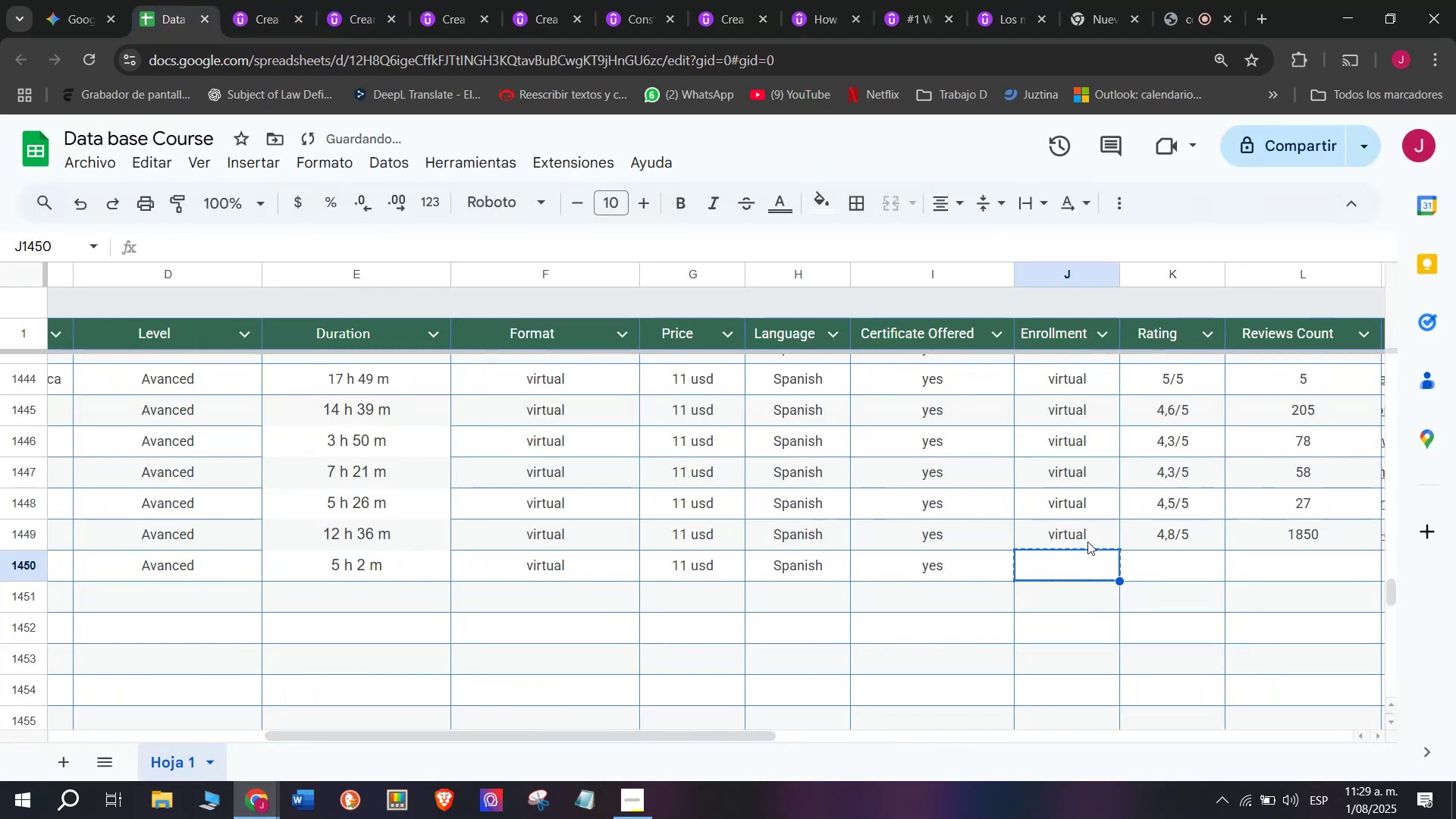 
left_click([1087, 541])
 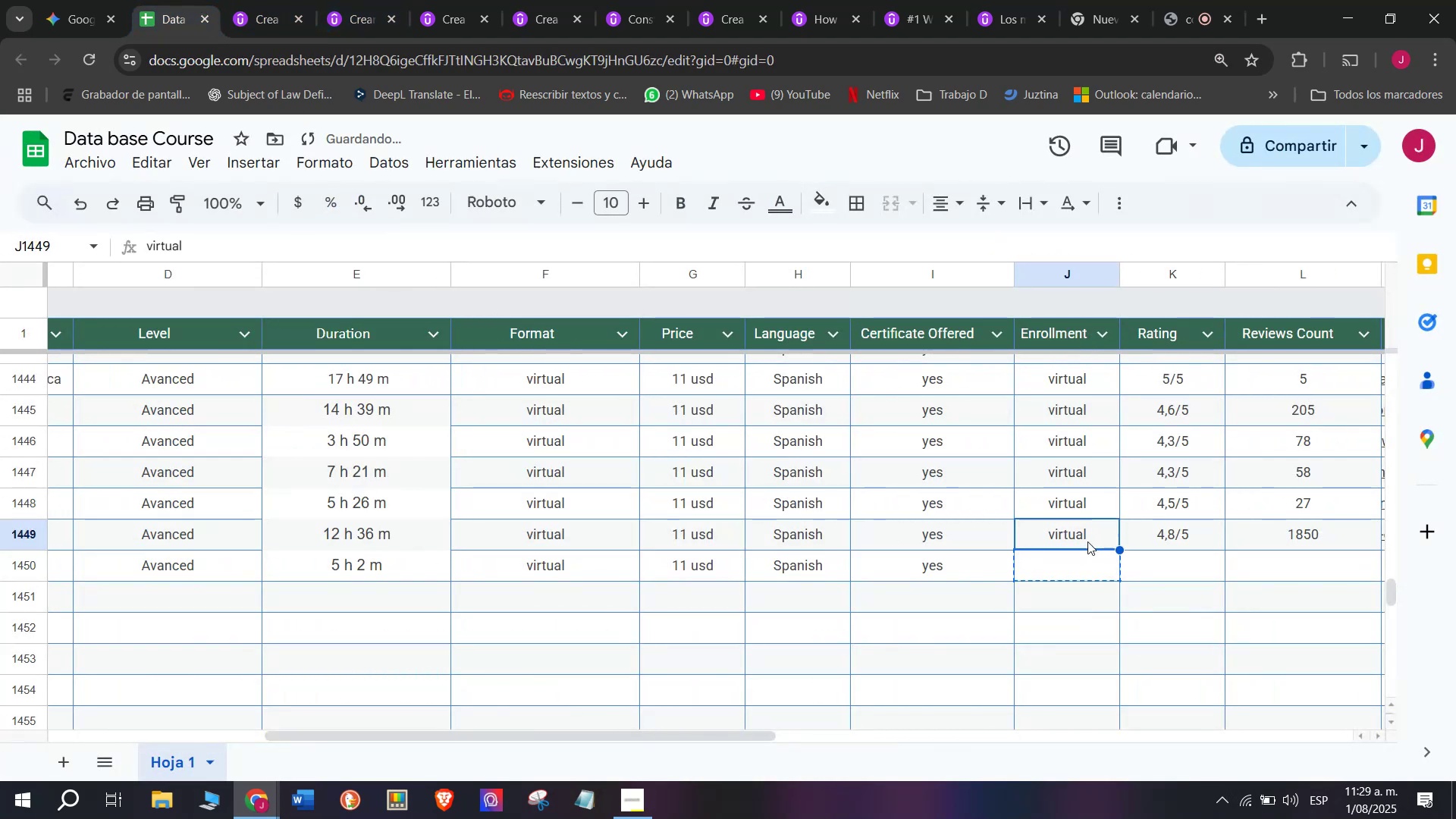 
key(Break)
 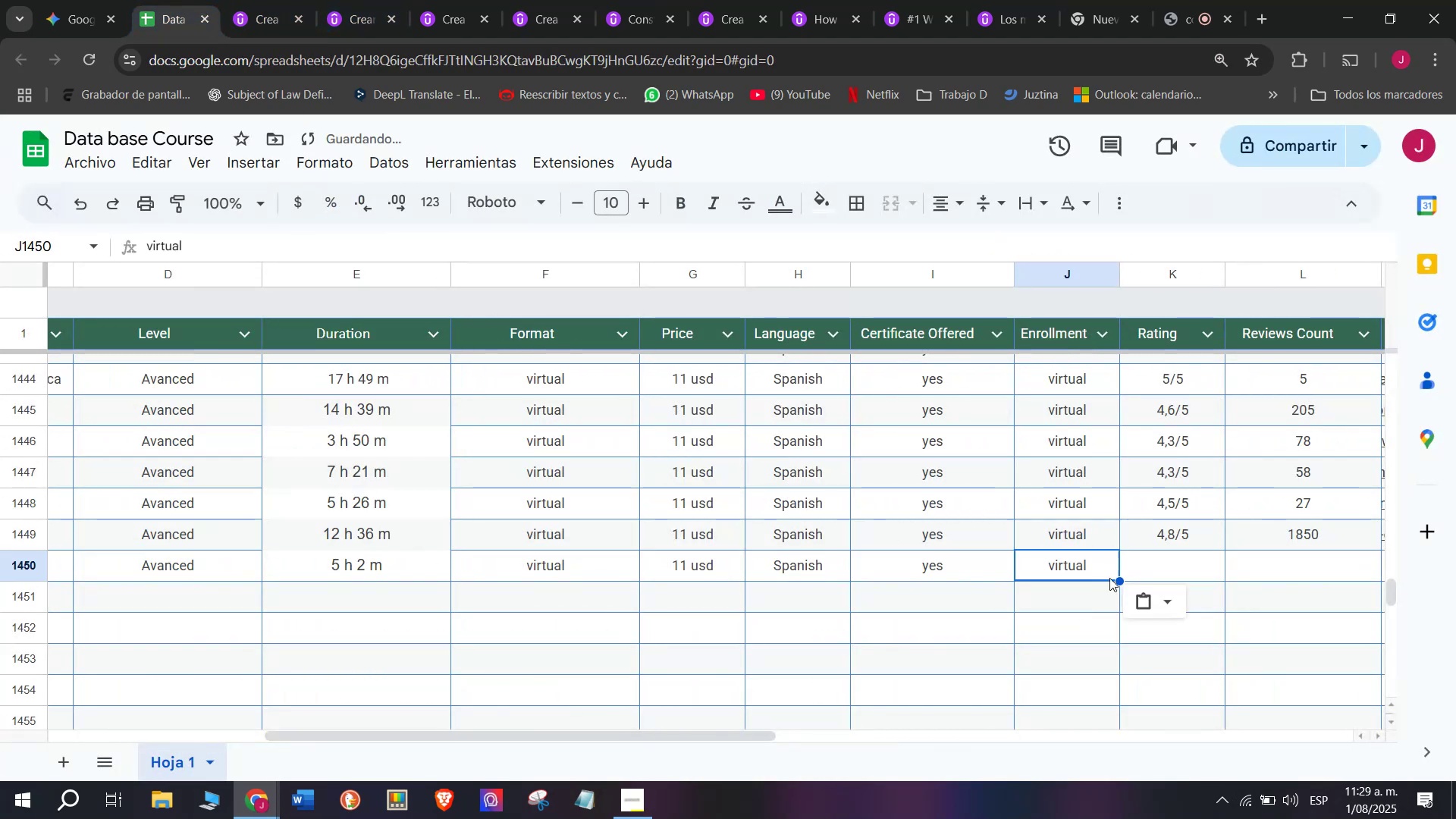 
key(Control+ControlLeft)
 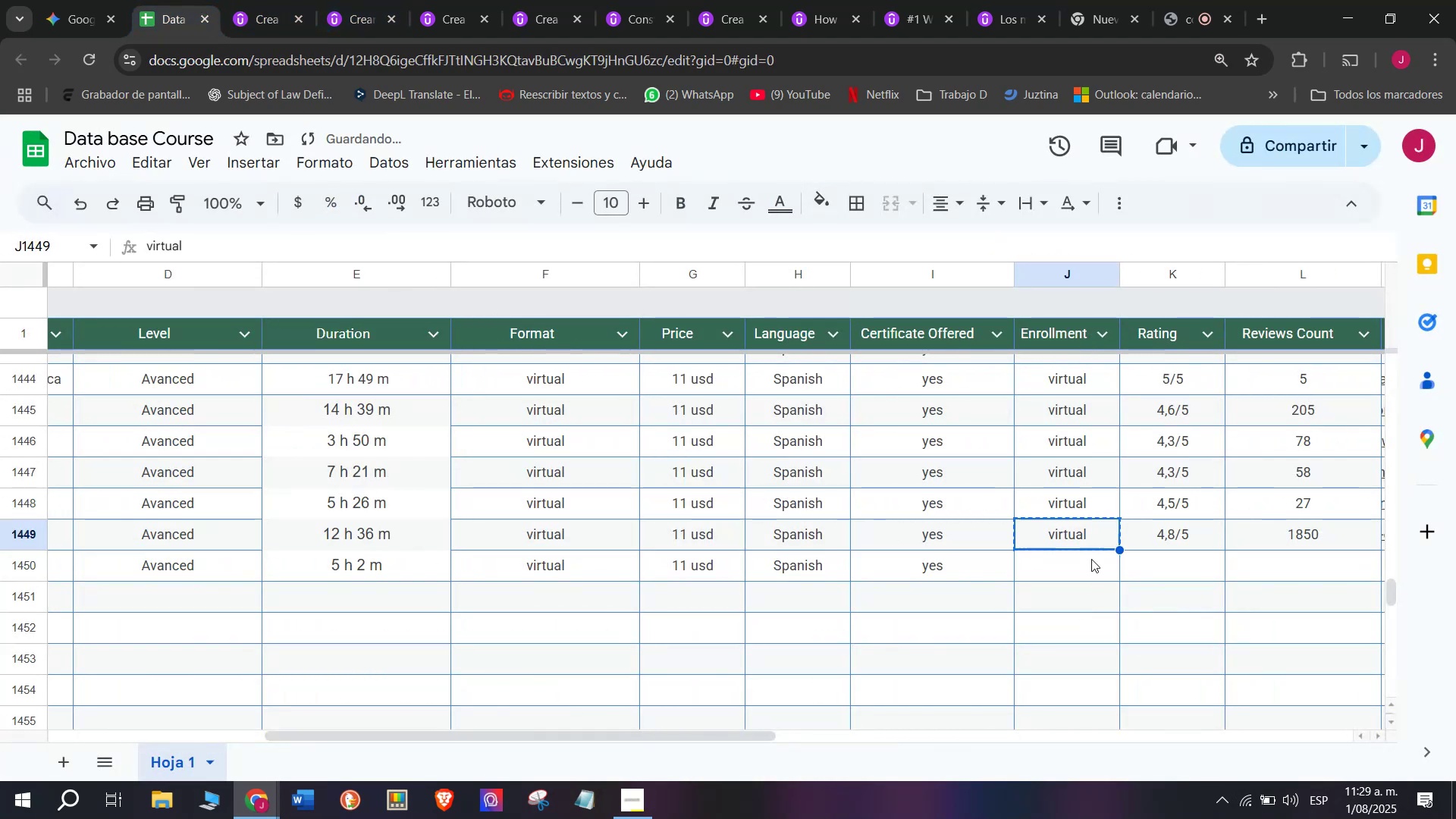 
key(Control+C)
 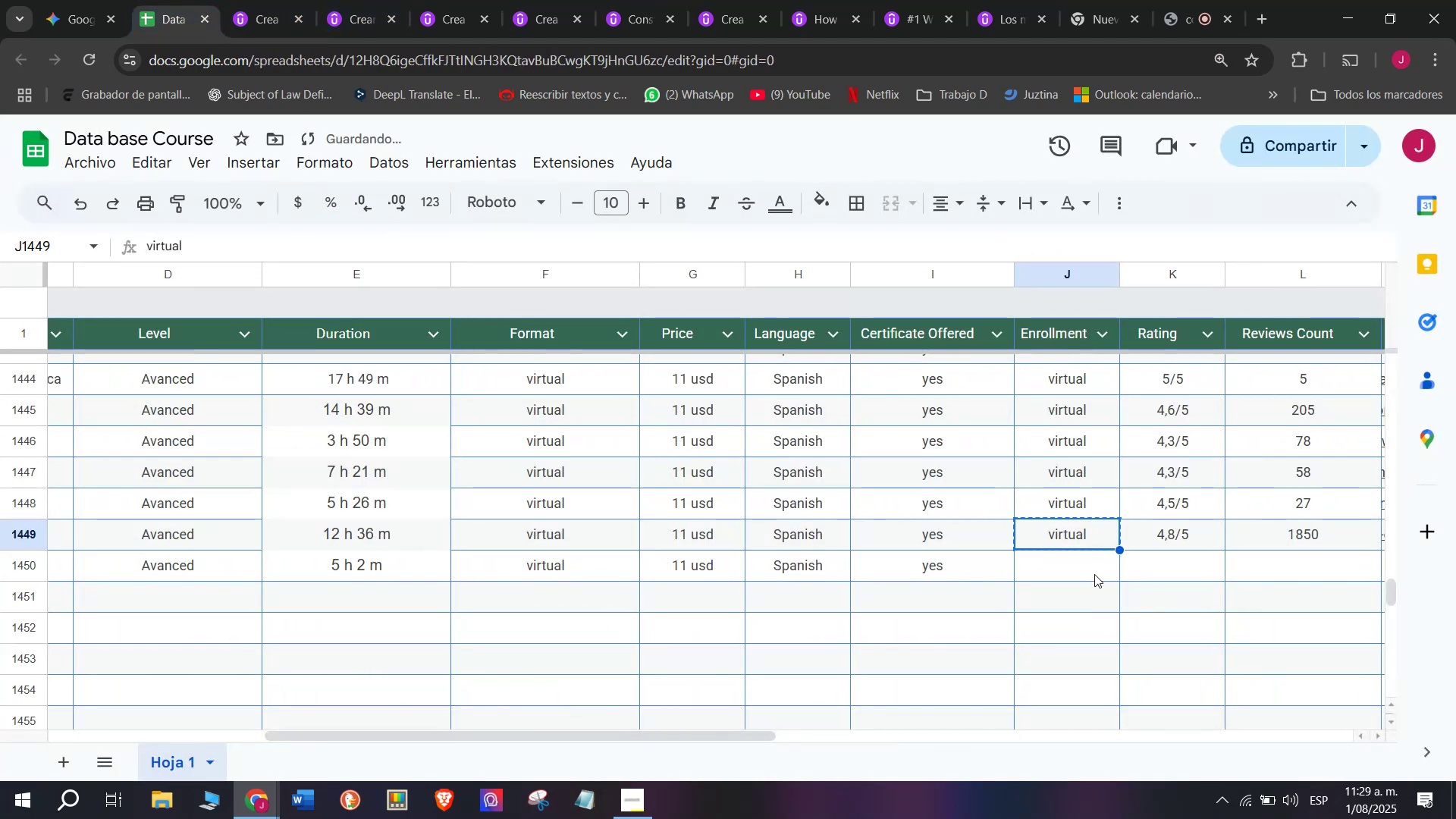 
double_click([1094, 574])
 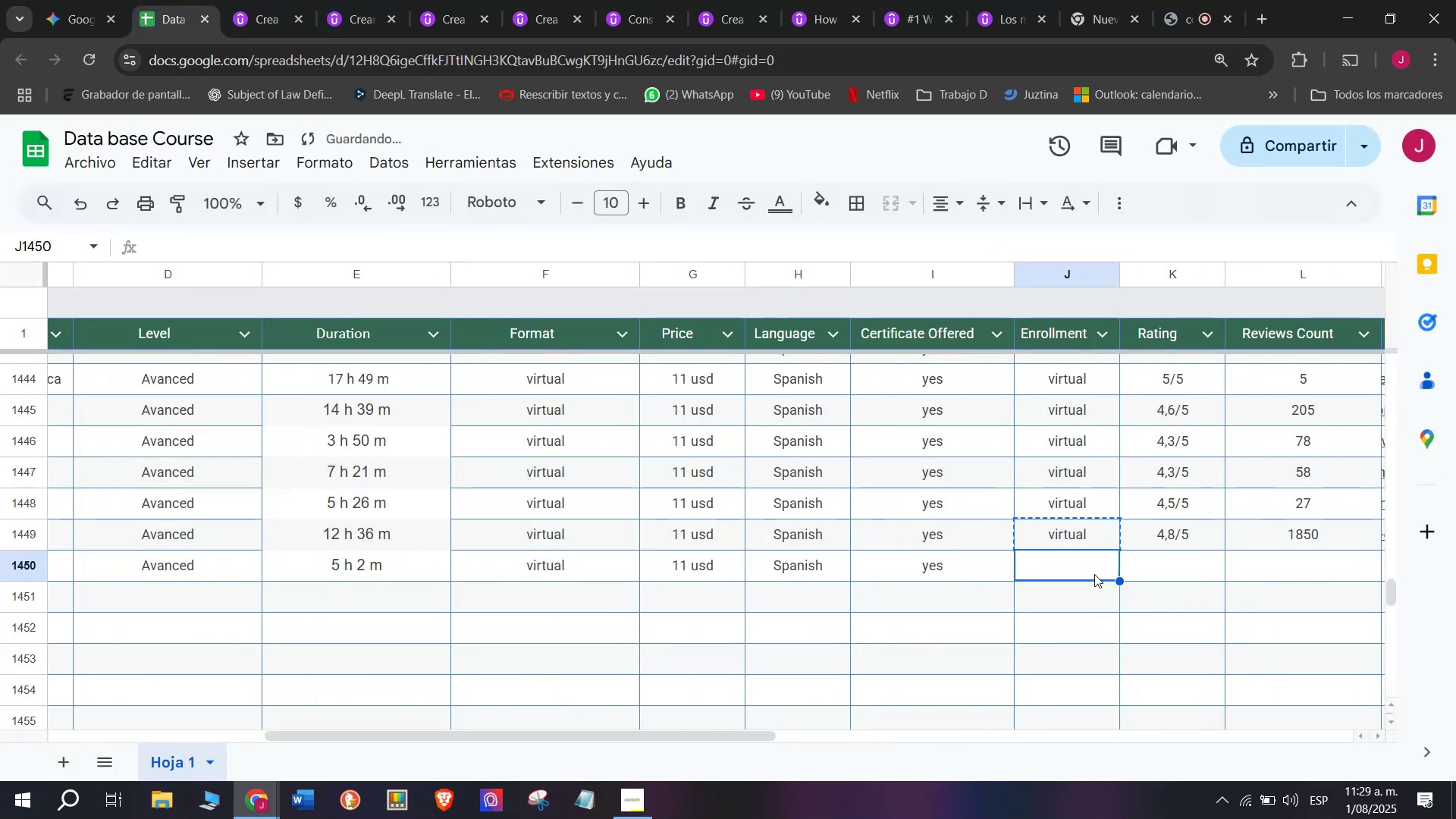 
key(Z)
 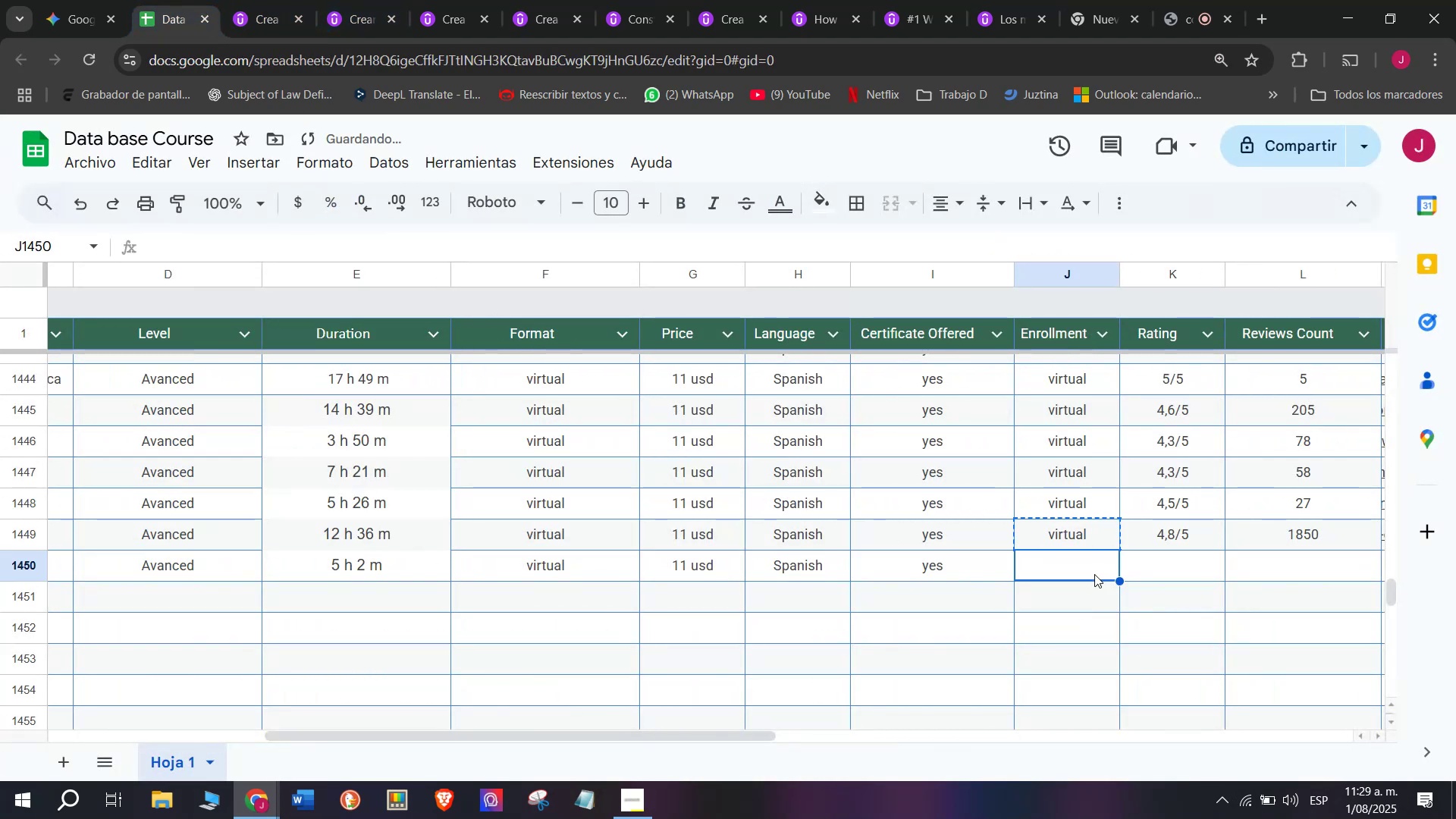 
key(Control+ControlLeft)
 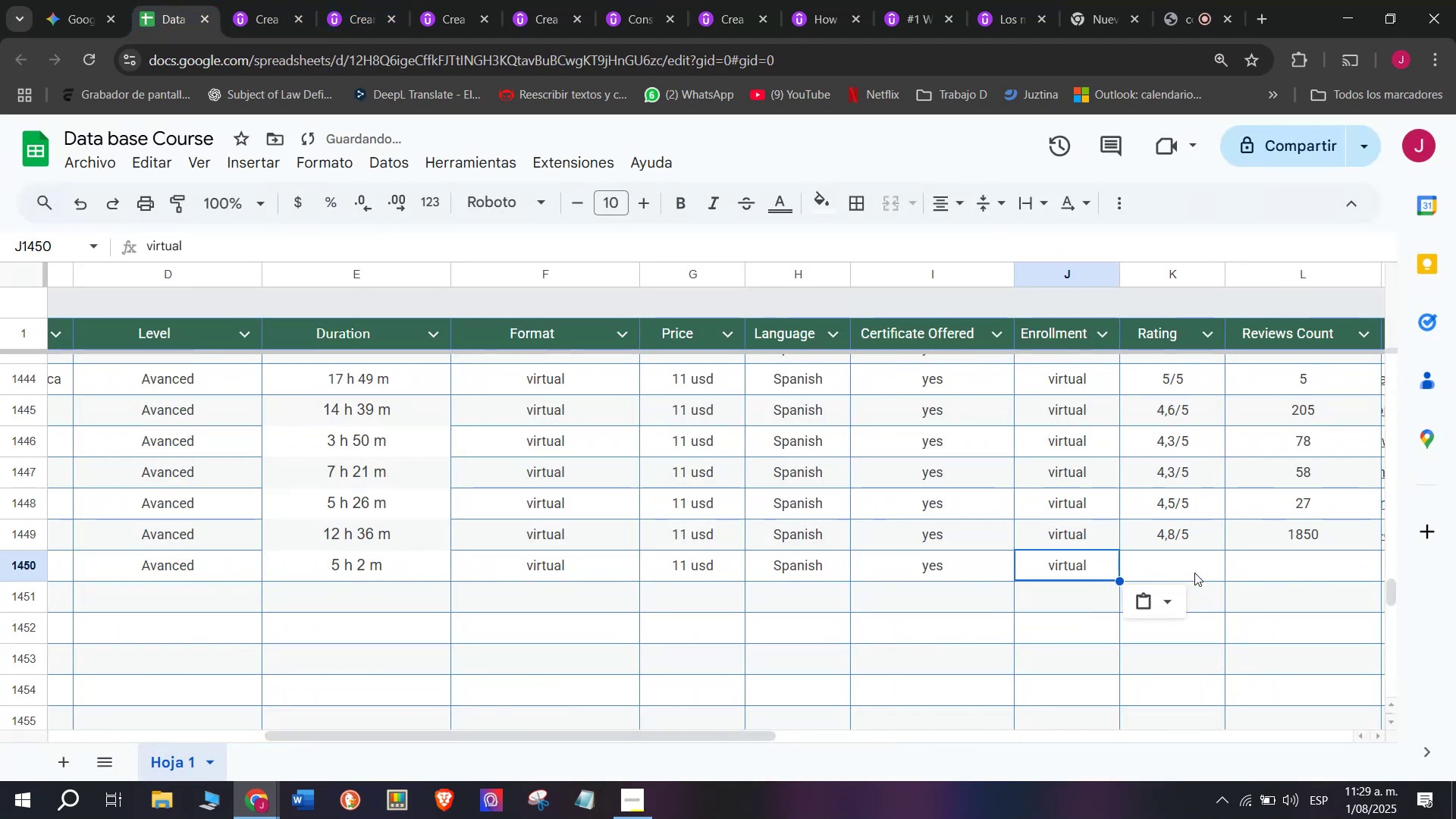 
key(Control+V)
 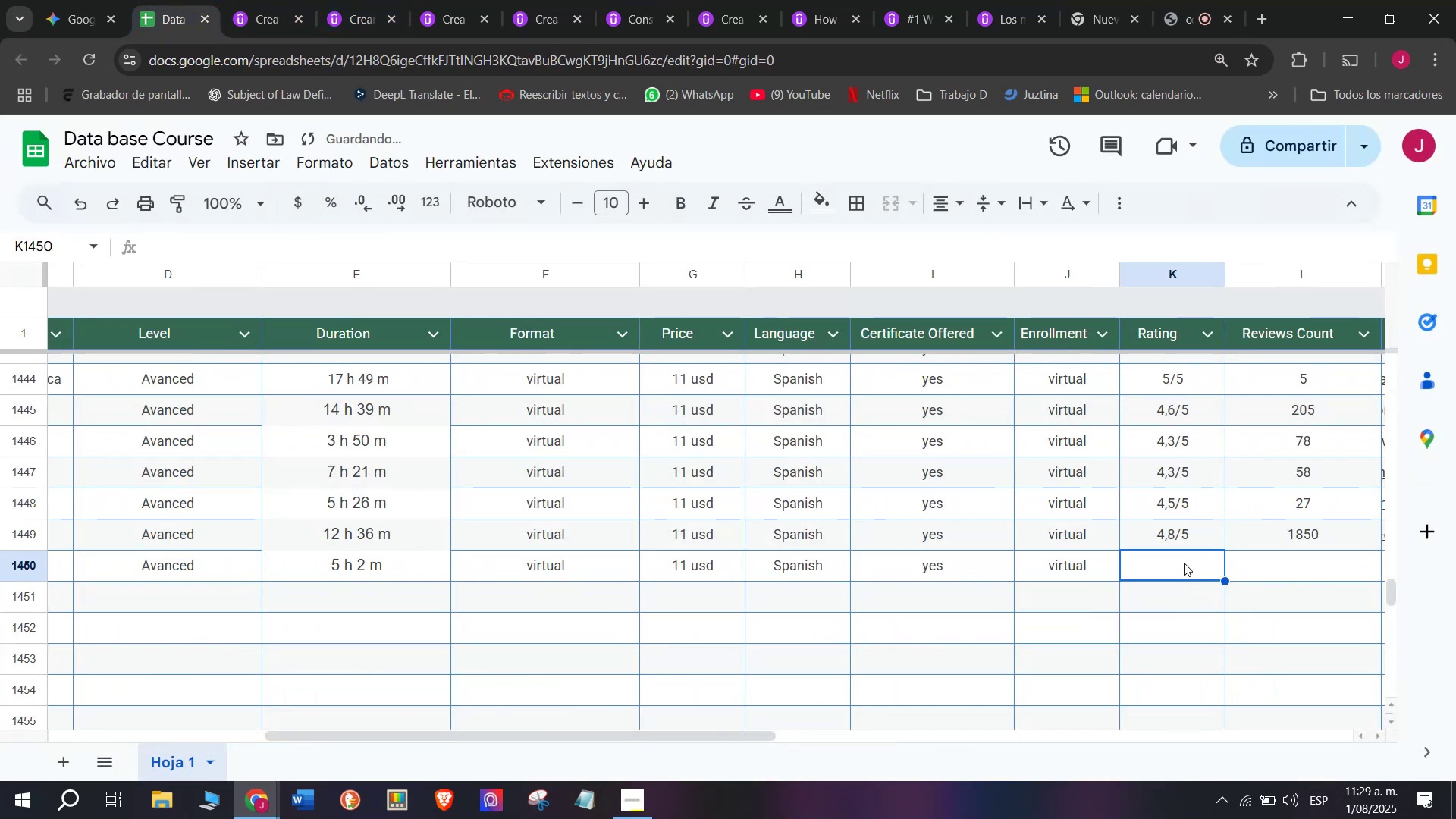 
left_click([1165, 547])
 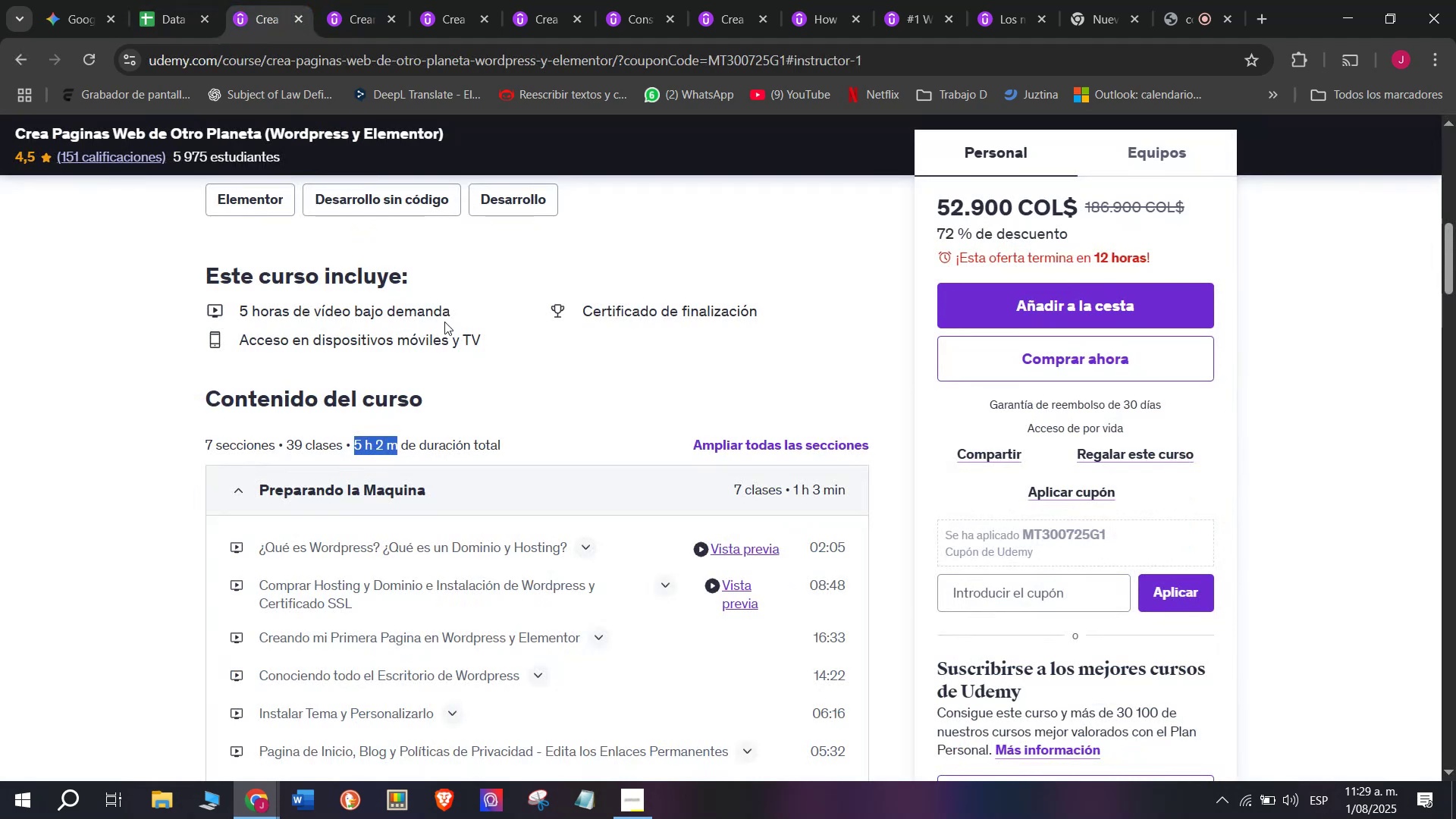 
scroll: coordinate [320, 430], scroll_direction: up, amount: 3.0
 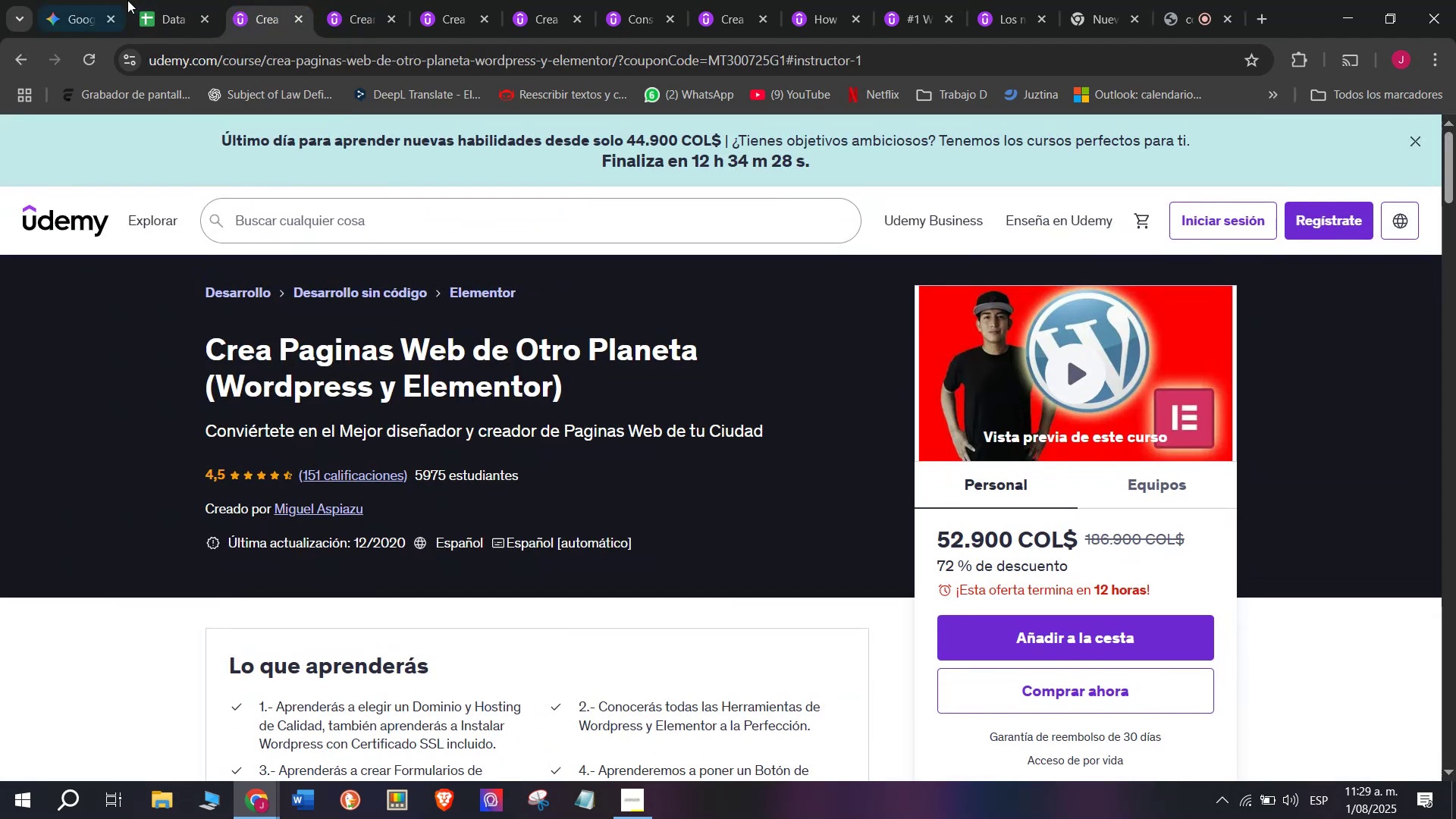 
left_click([192, 0])
 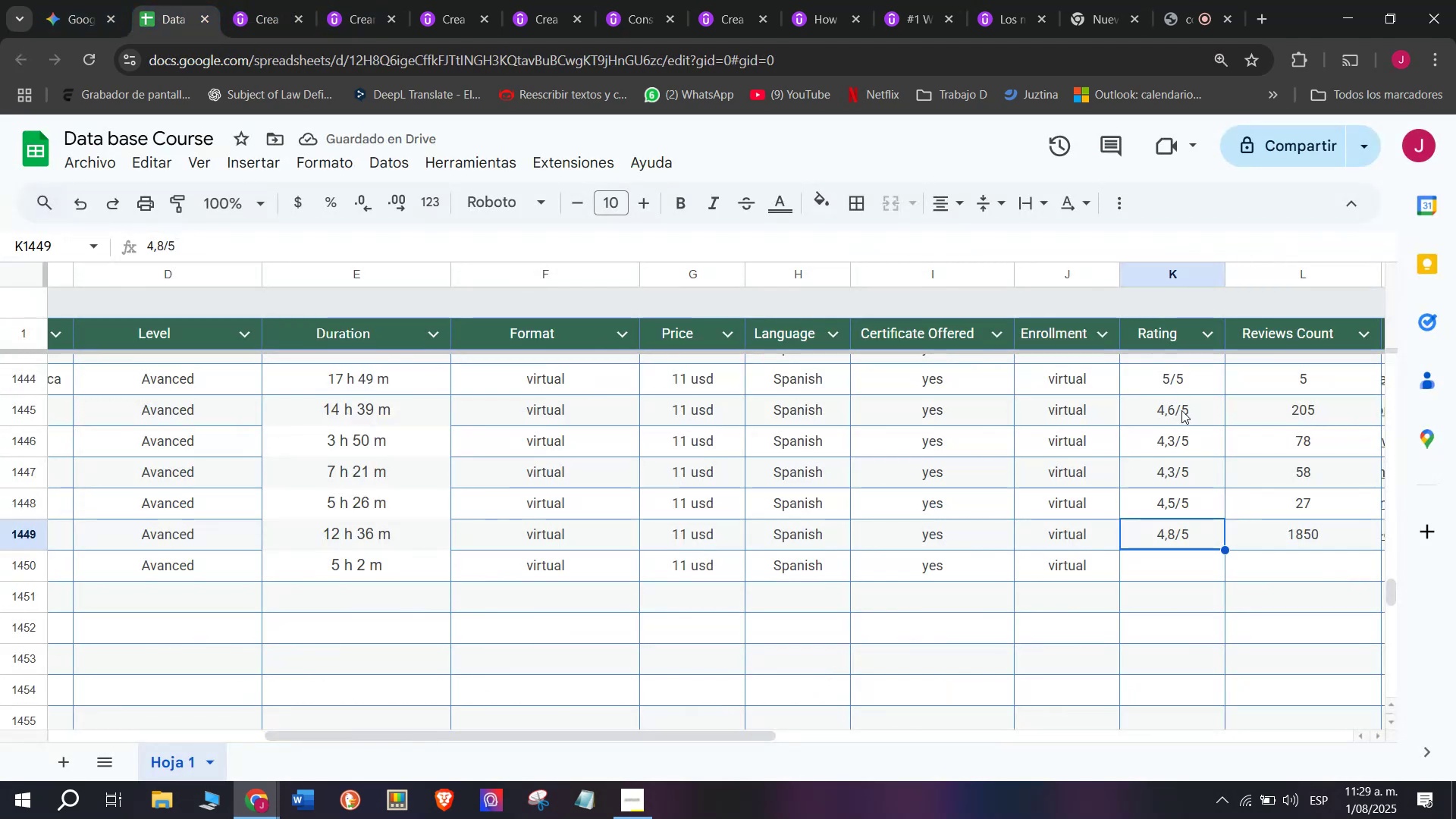 
left_click([1183, 501])
 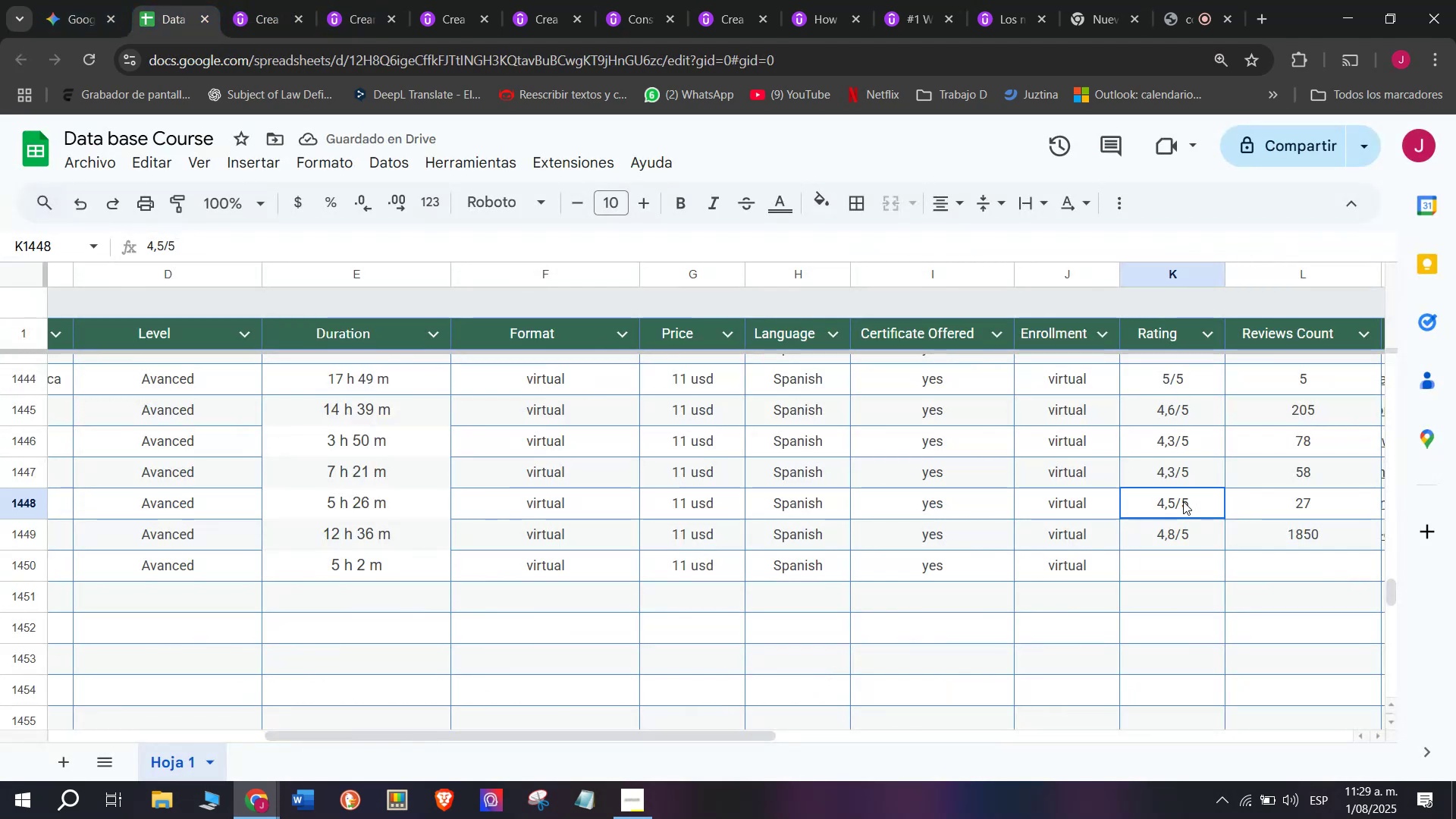 
key(Break)
 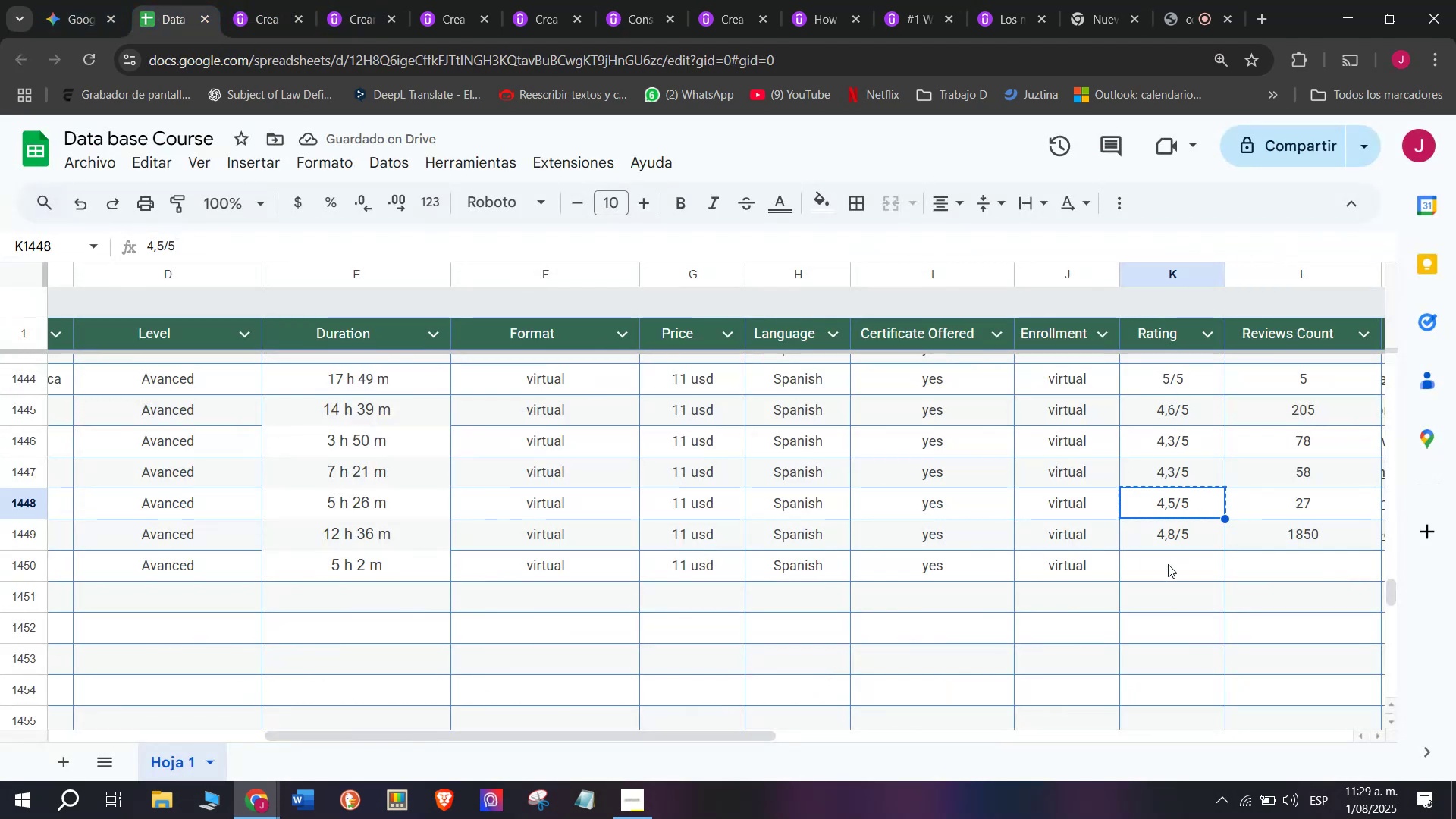 
key(Control+C)
 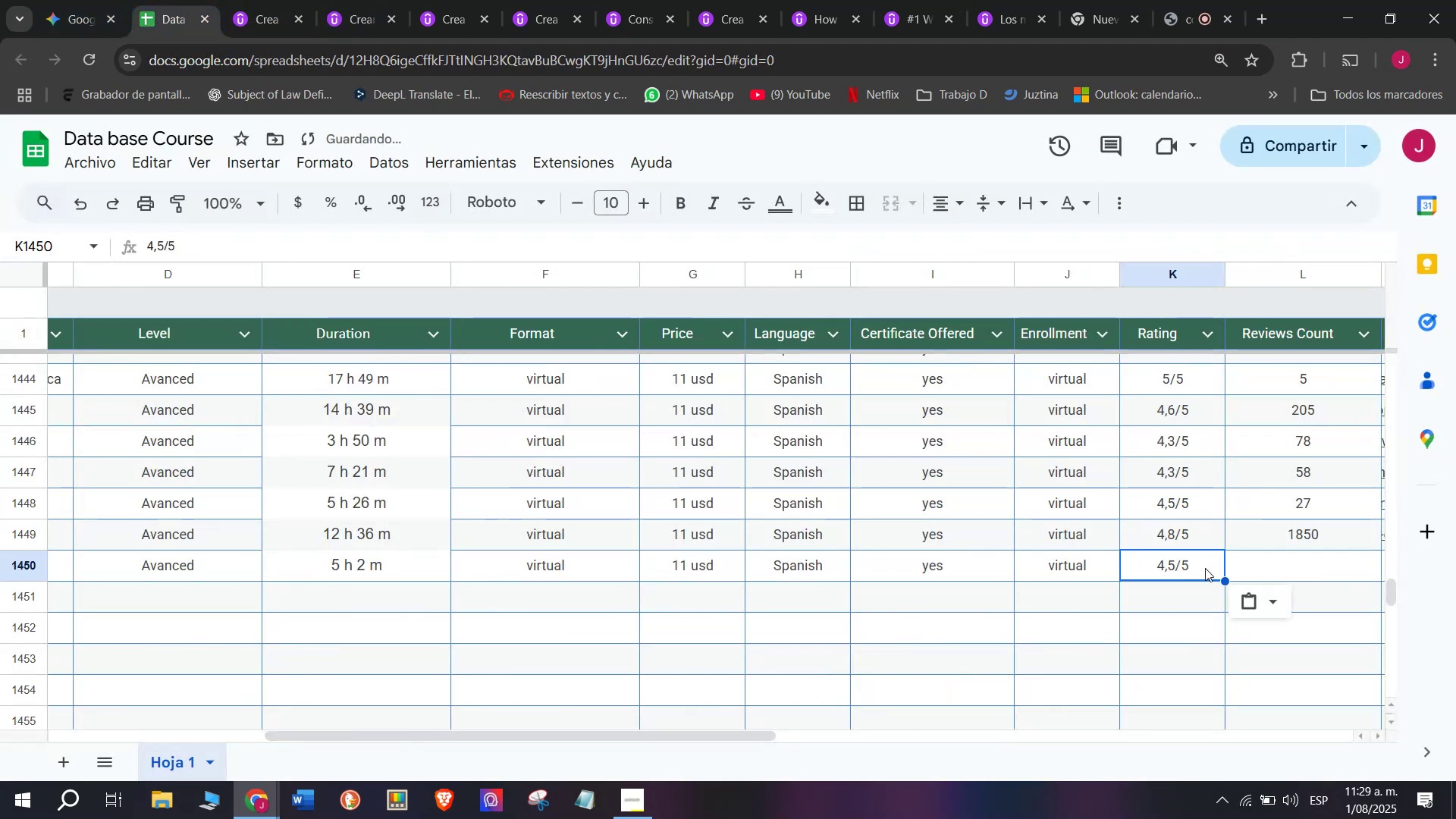 
key(Control+ControlLeft)
 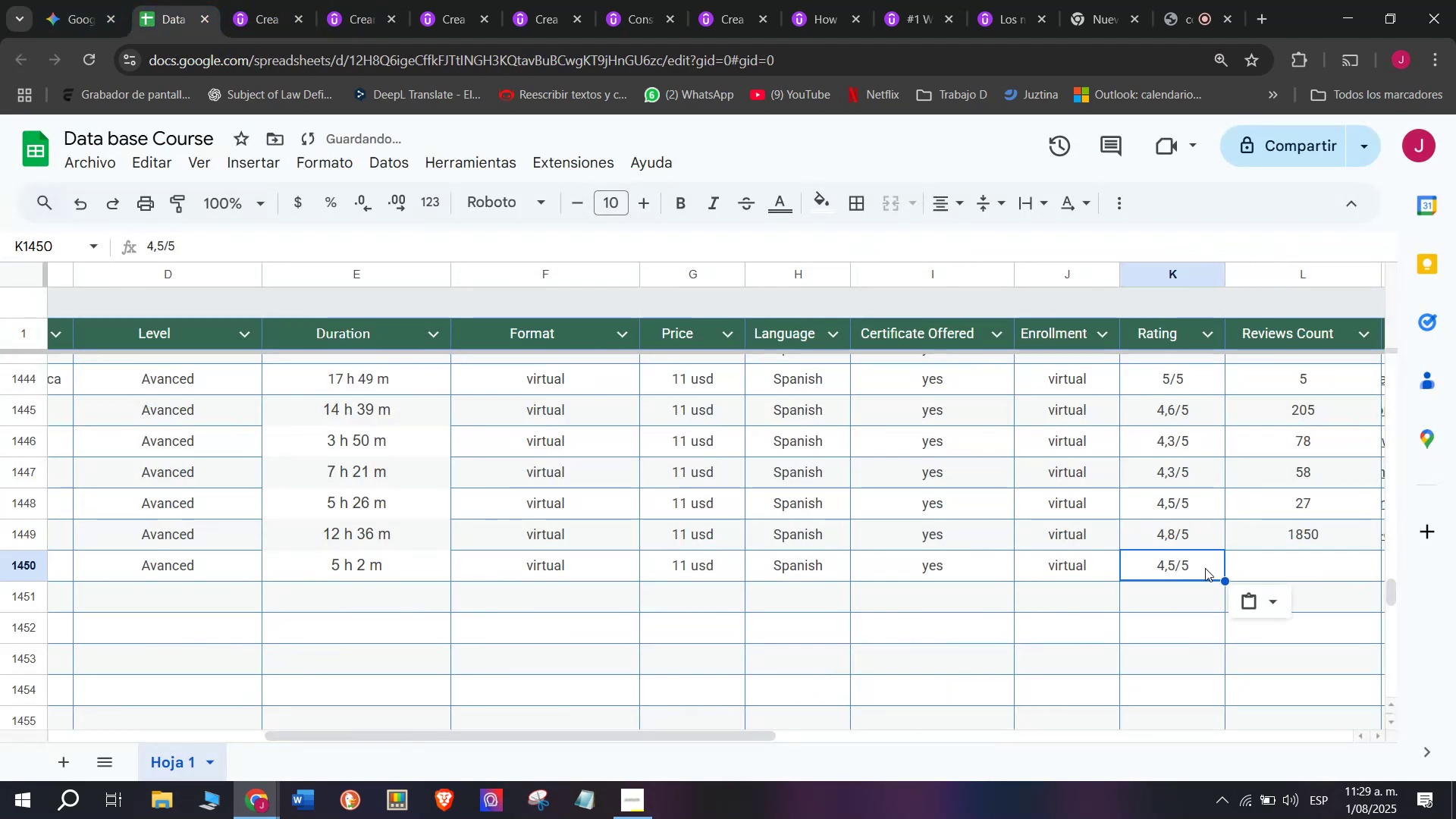 
double_click([1168, 564])
 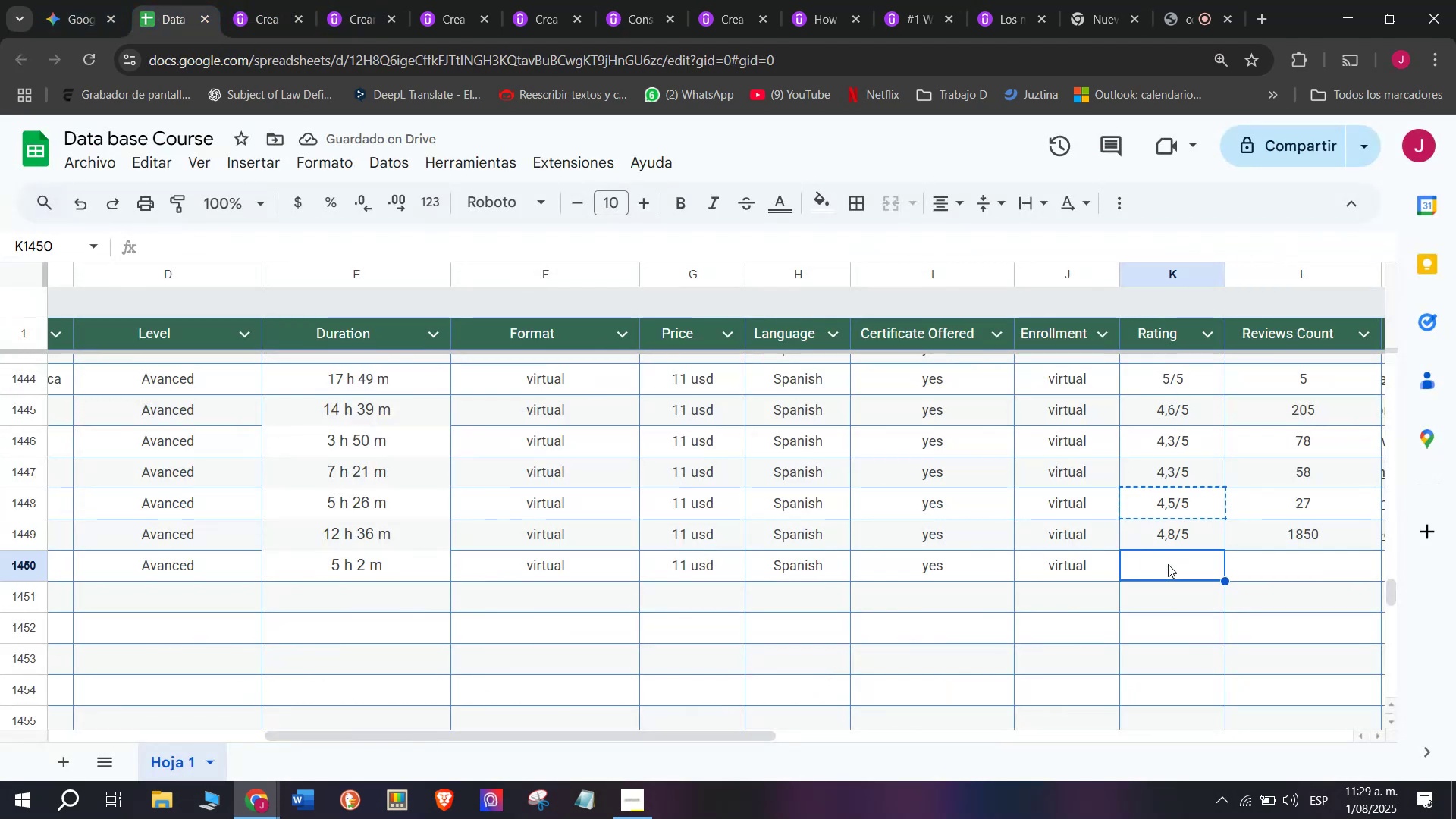 
key(Z)
 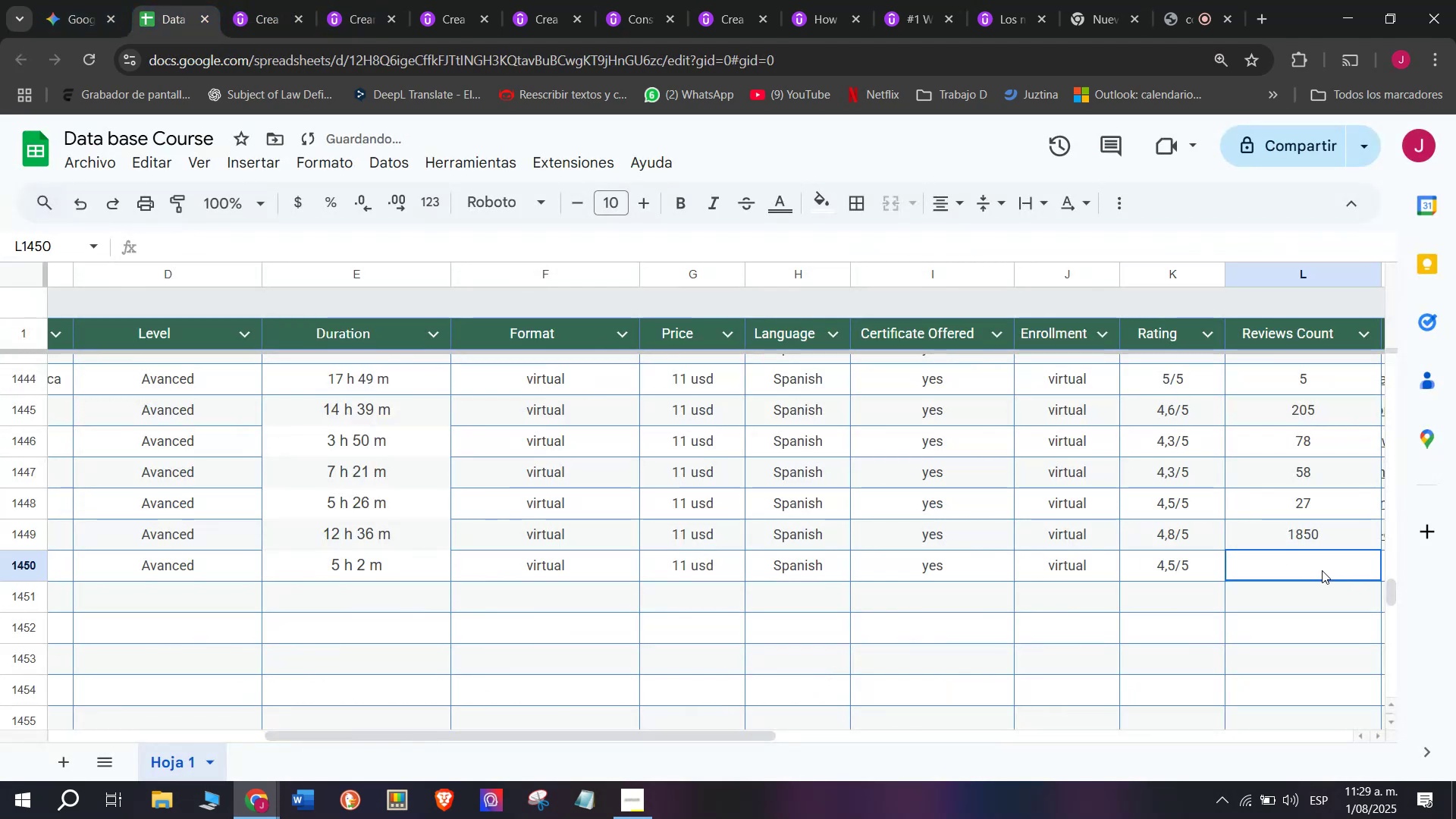 
key(Control+ControlLeft)
 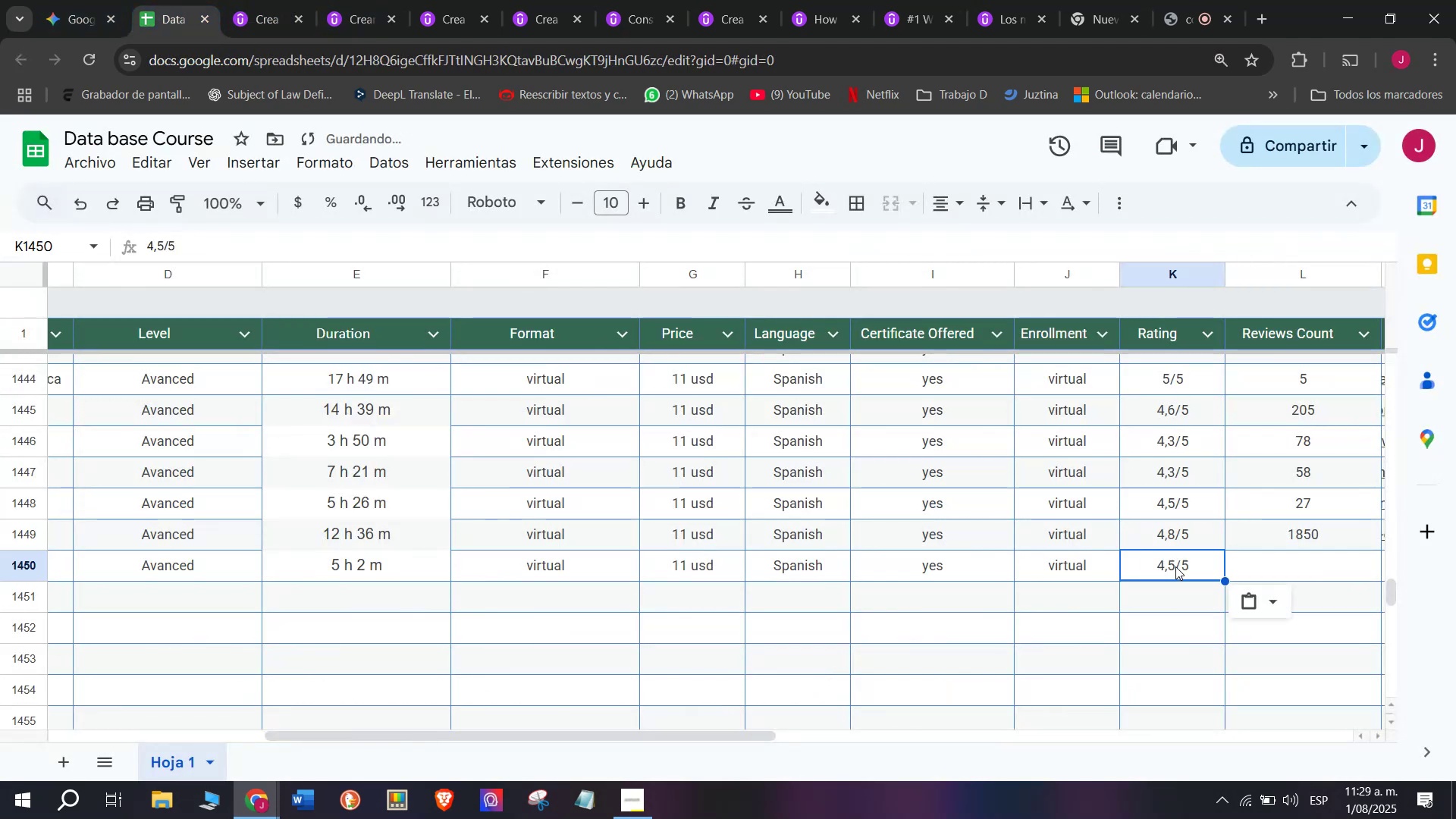 
key(Control+V)
 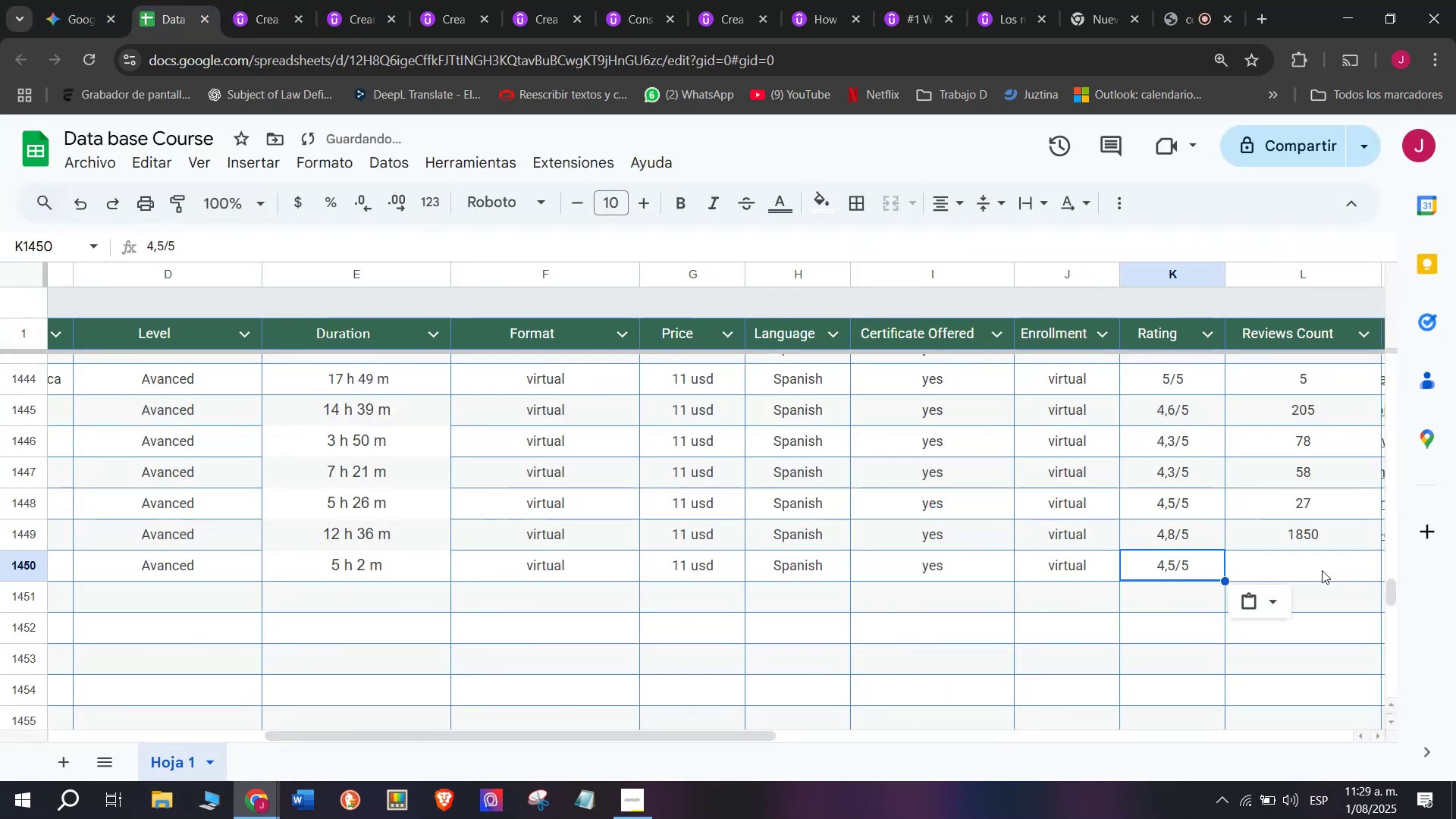 
triple_click([1322, 570])
 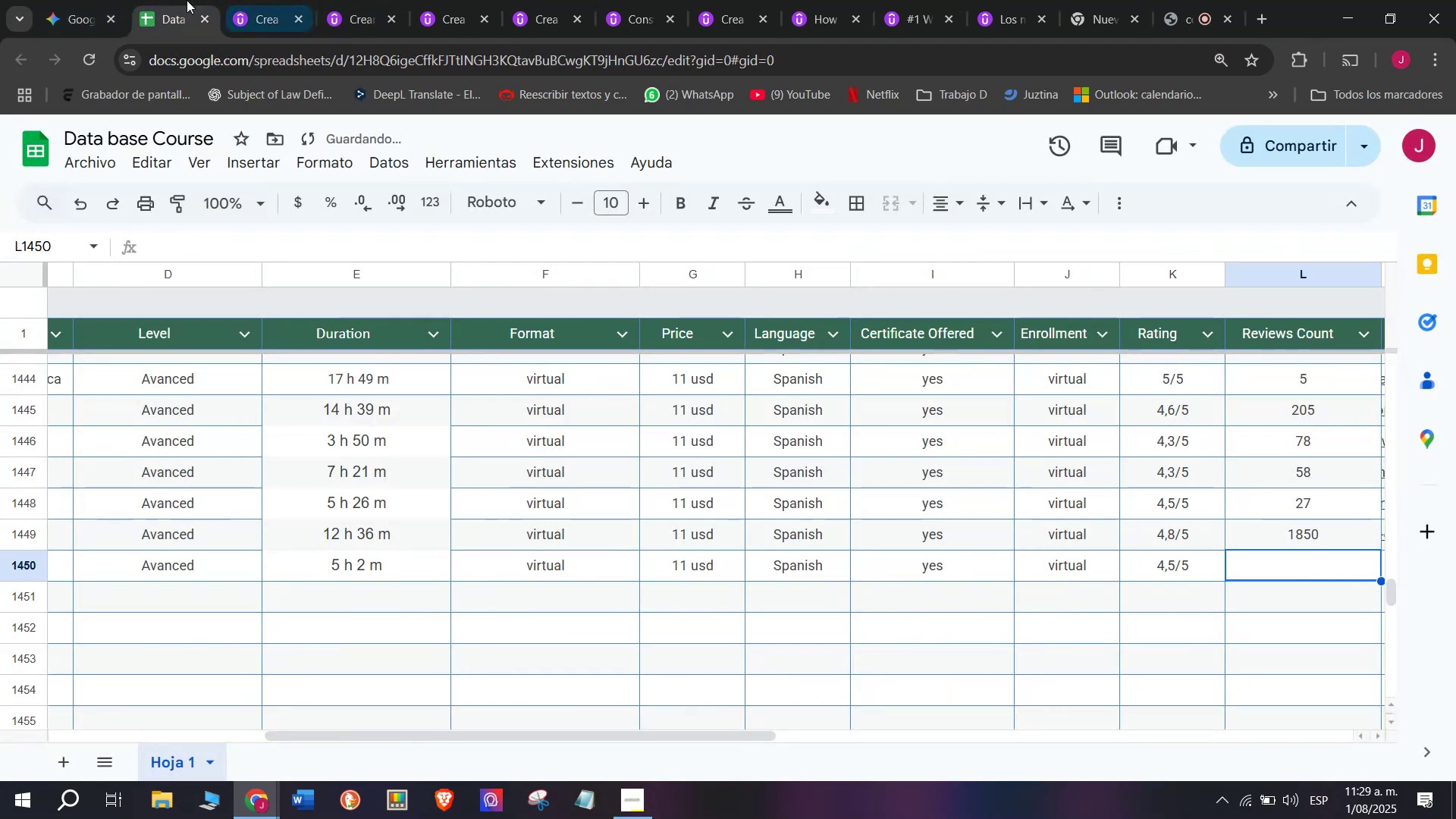 
left_click([265, 0])
 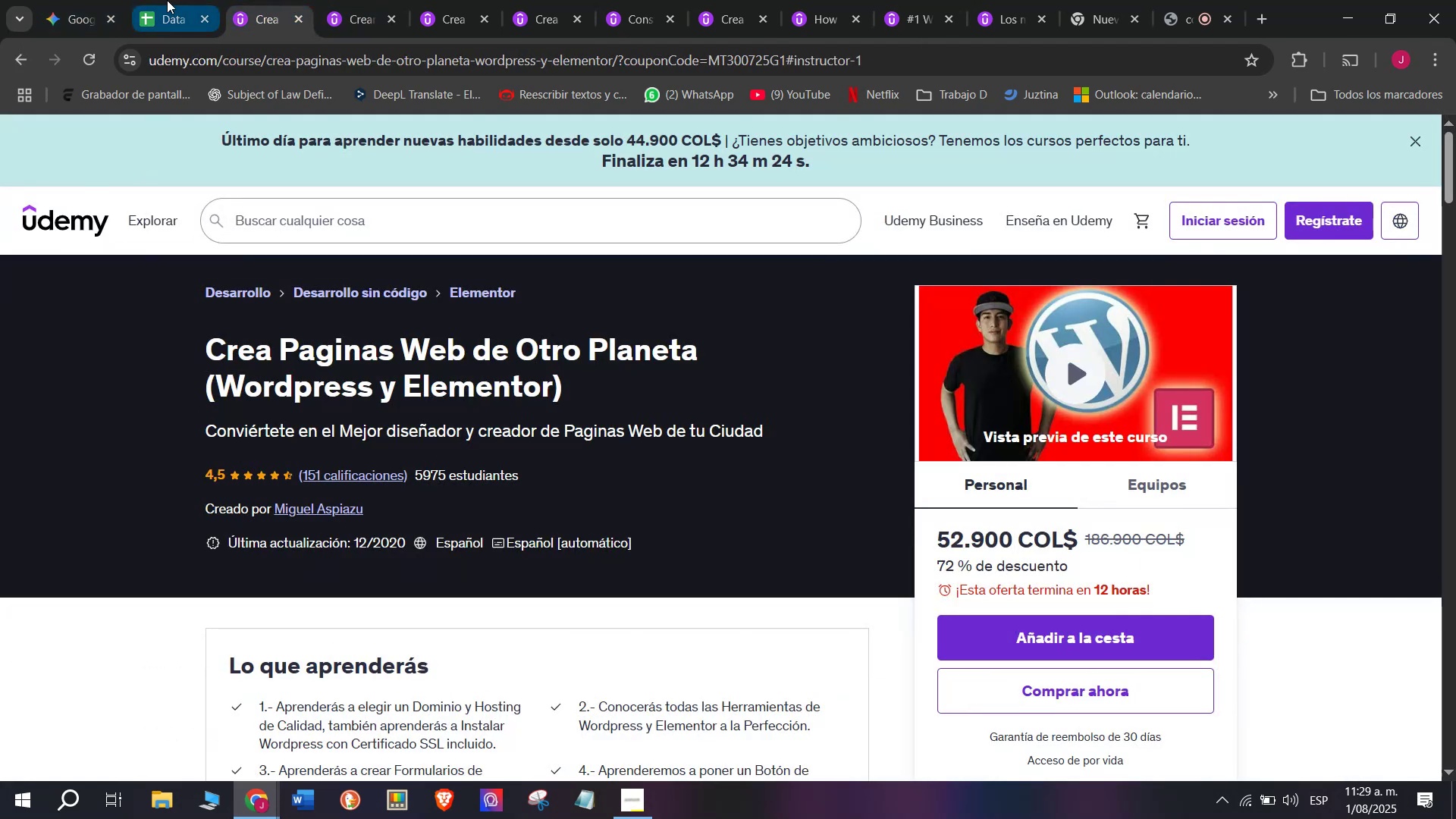 
left_click([167, 0])
 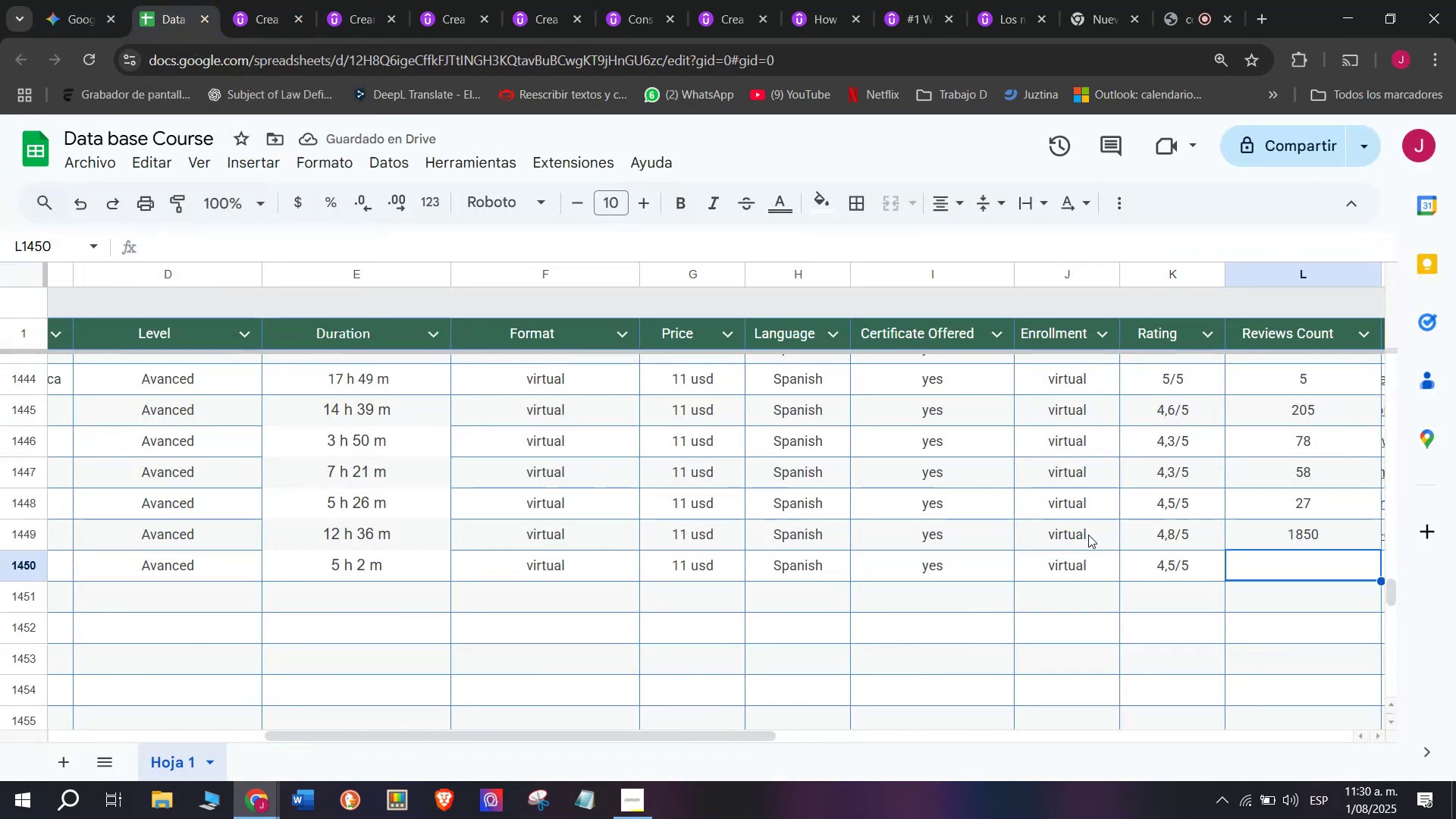 
type(151)
 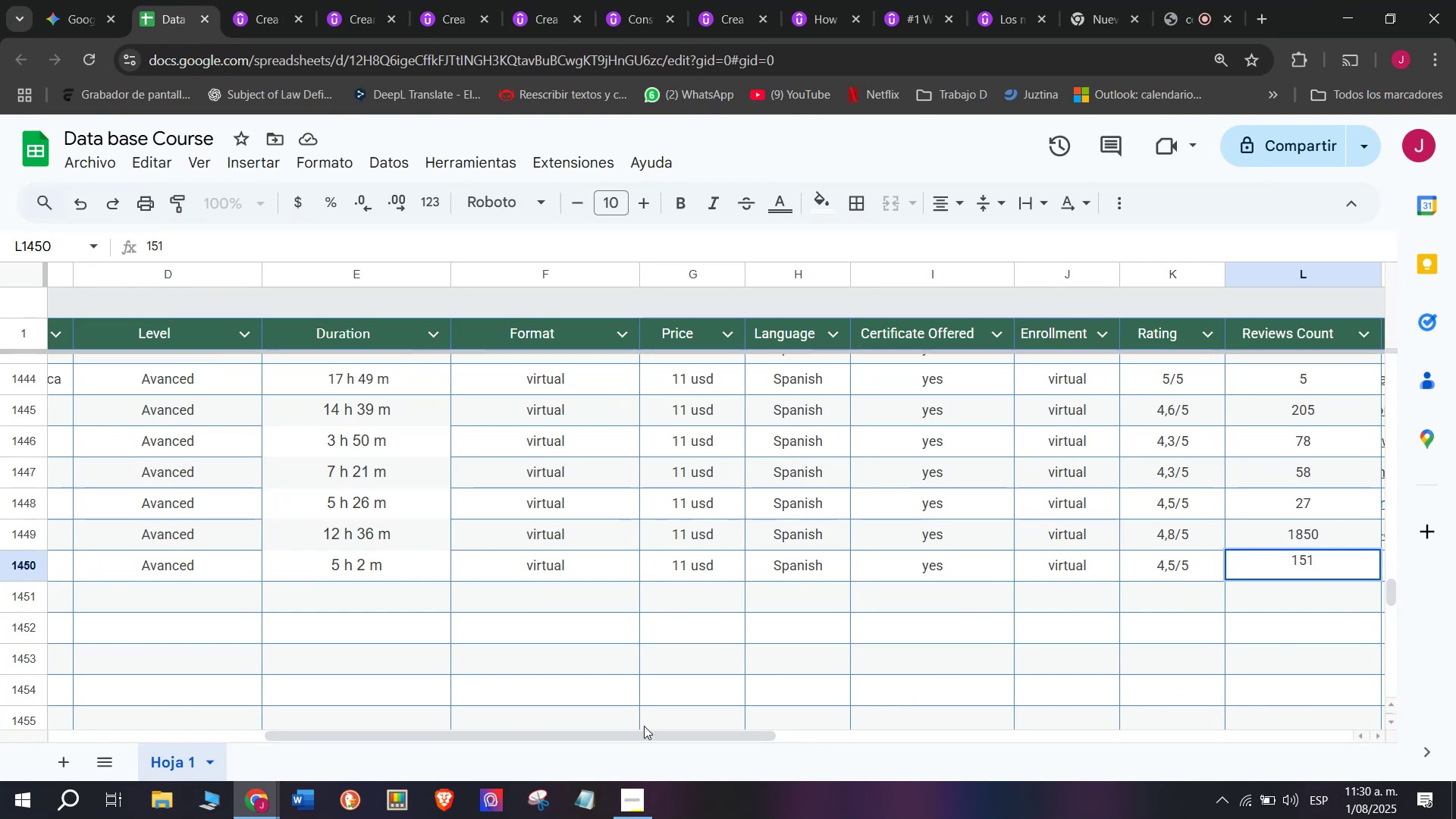 
left_click_drag(start_coordinate=[654, 734], to_coordinate=[864, 770])
 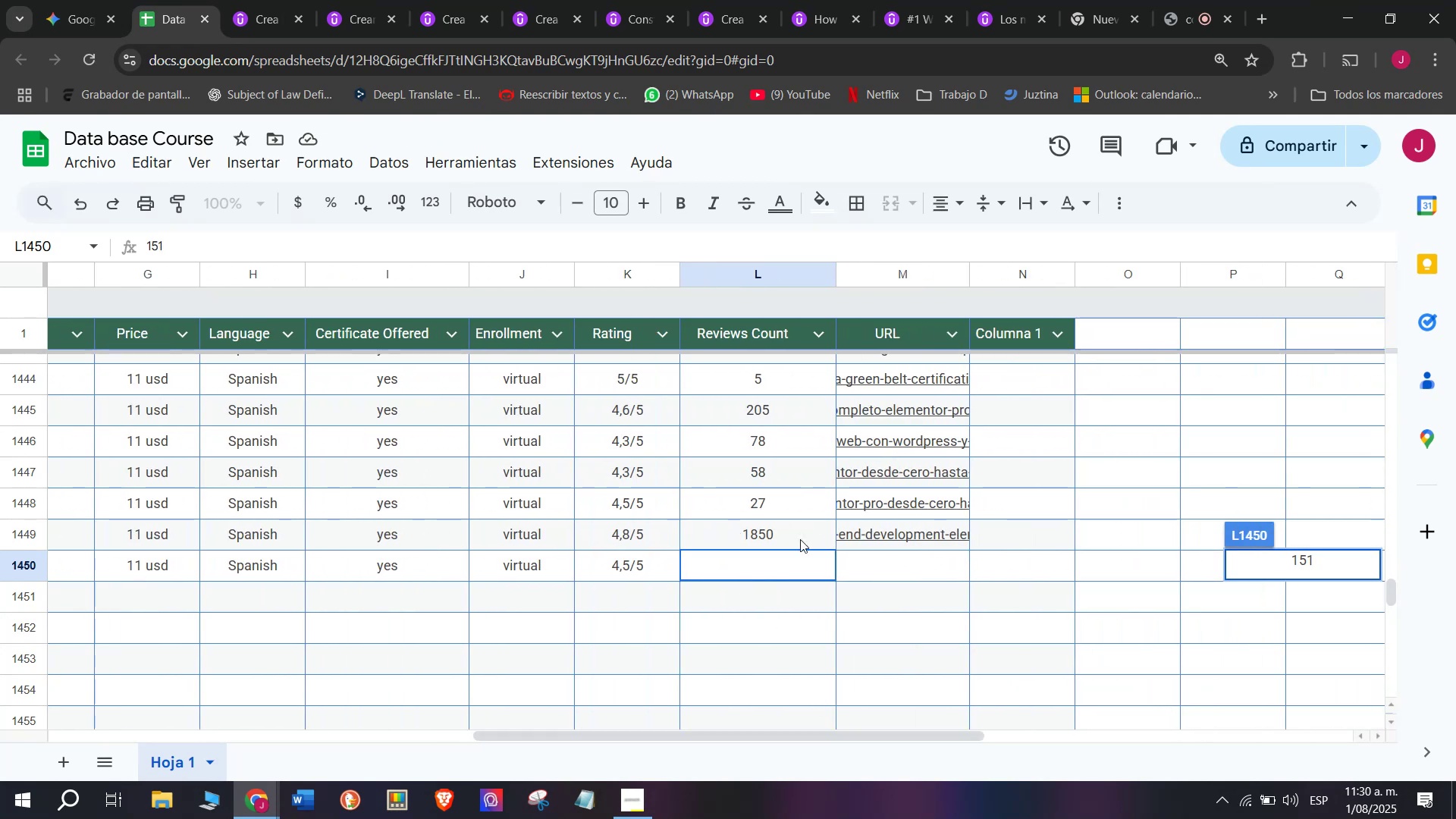 
left_click([839, 548])
 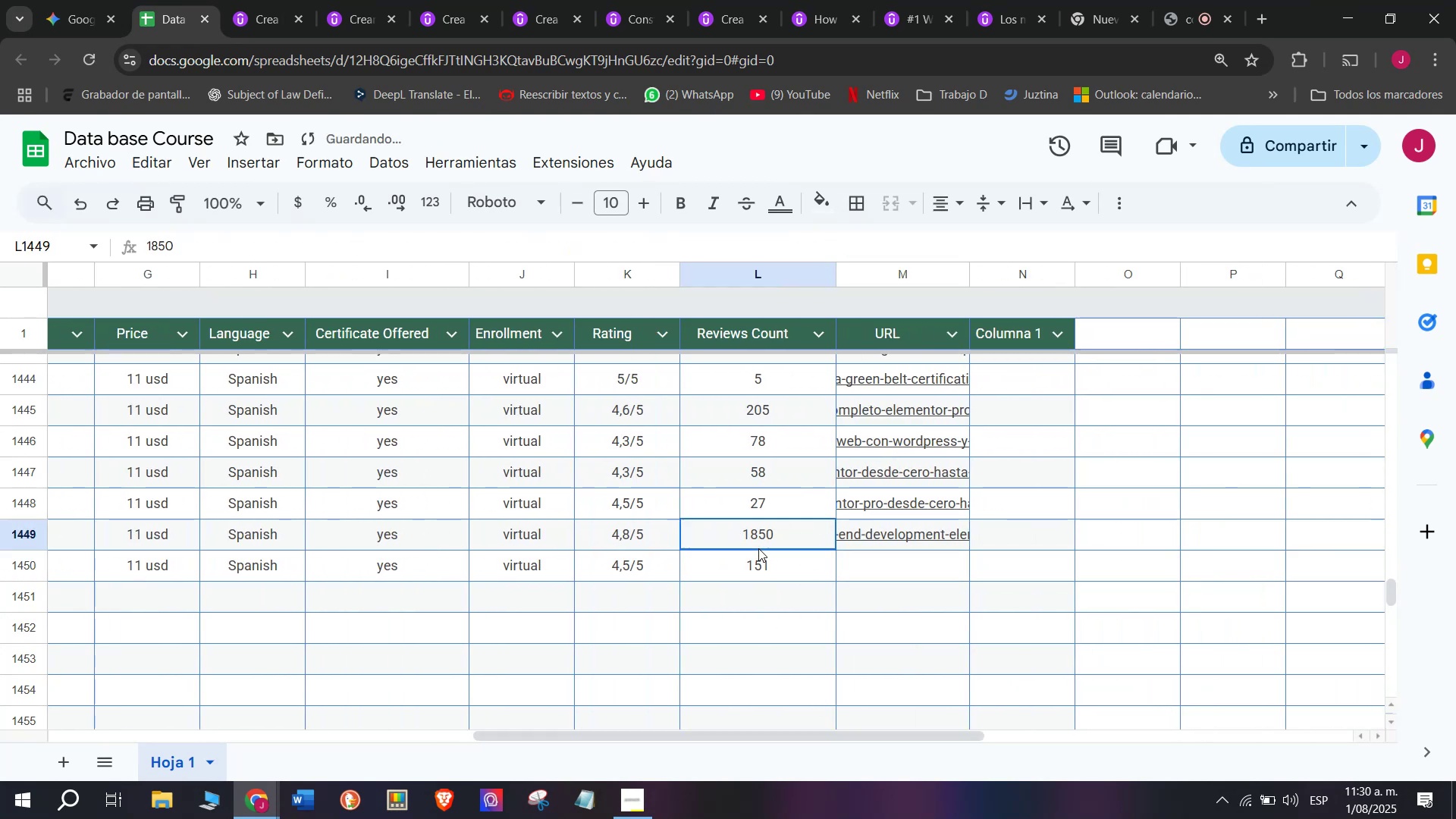 
double_click([902, 587])
 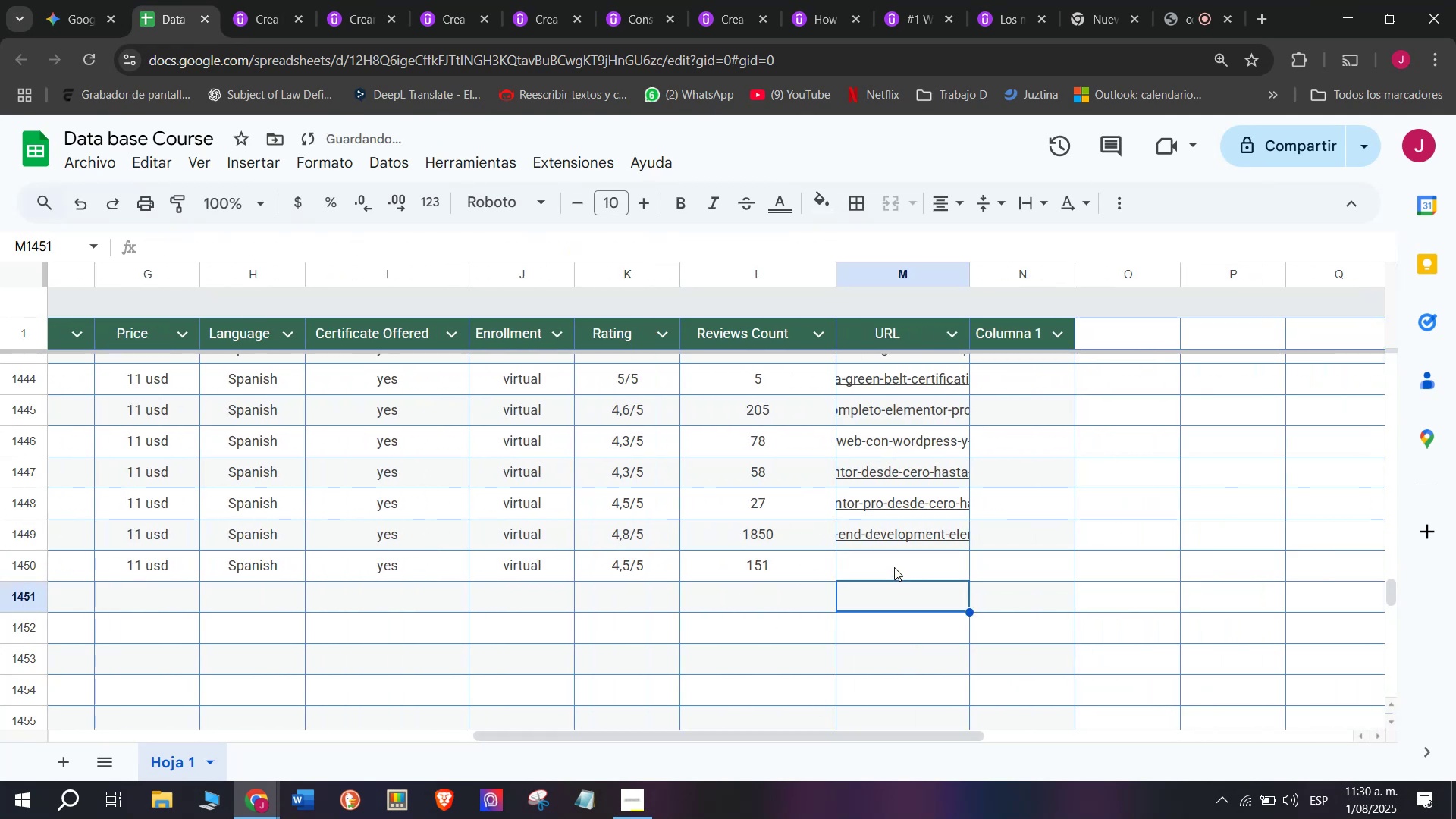 
left_click([894, 565])
 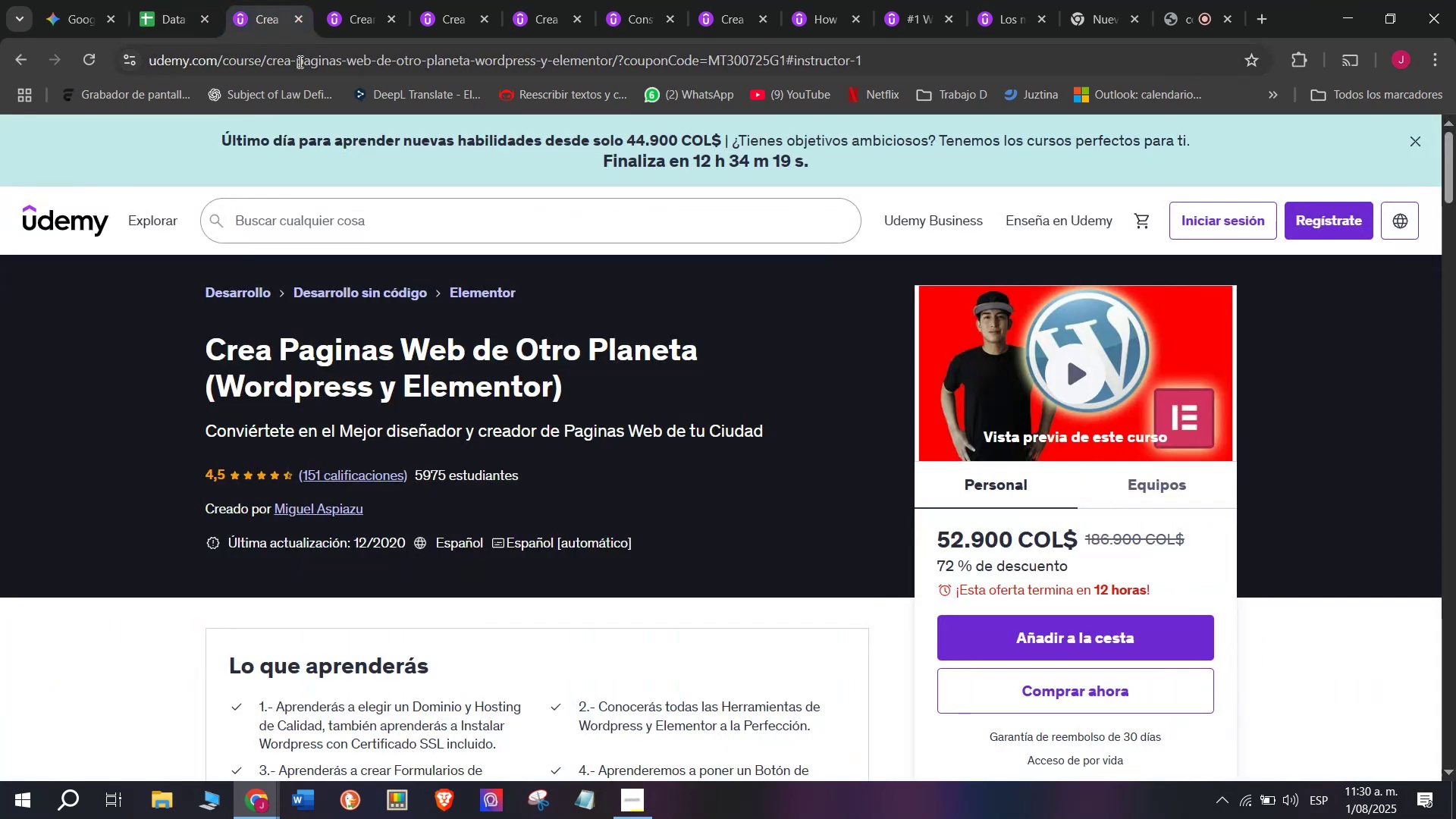 
left_click([309, 42])
 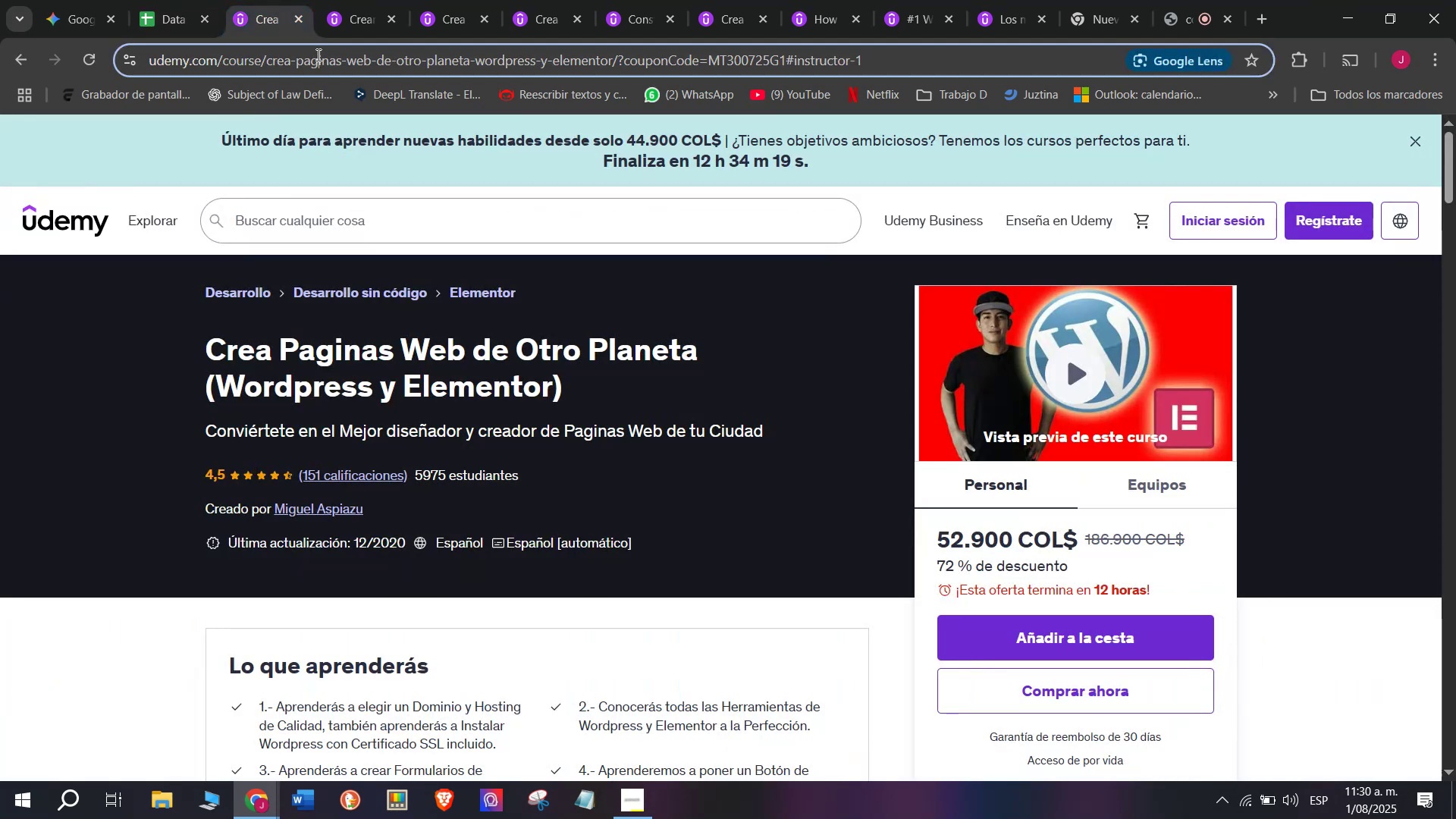 
triple_click([317, 55])
 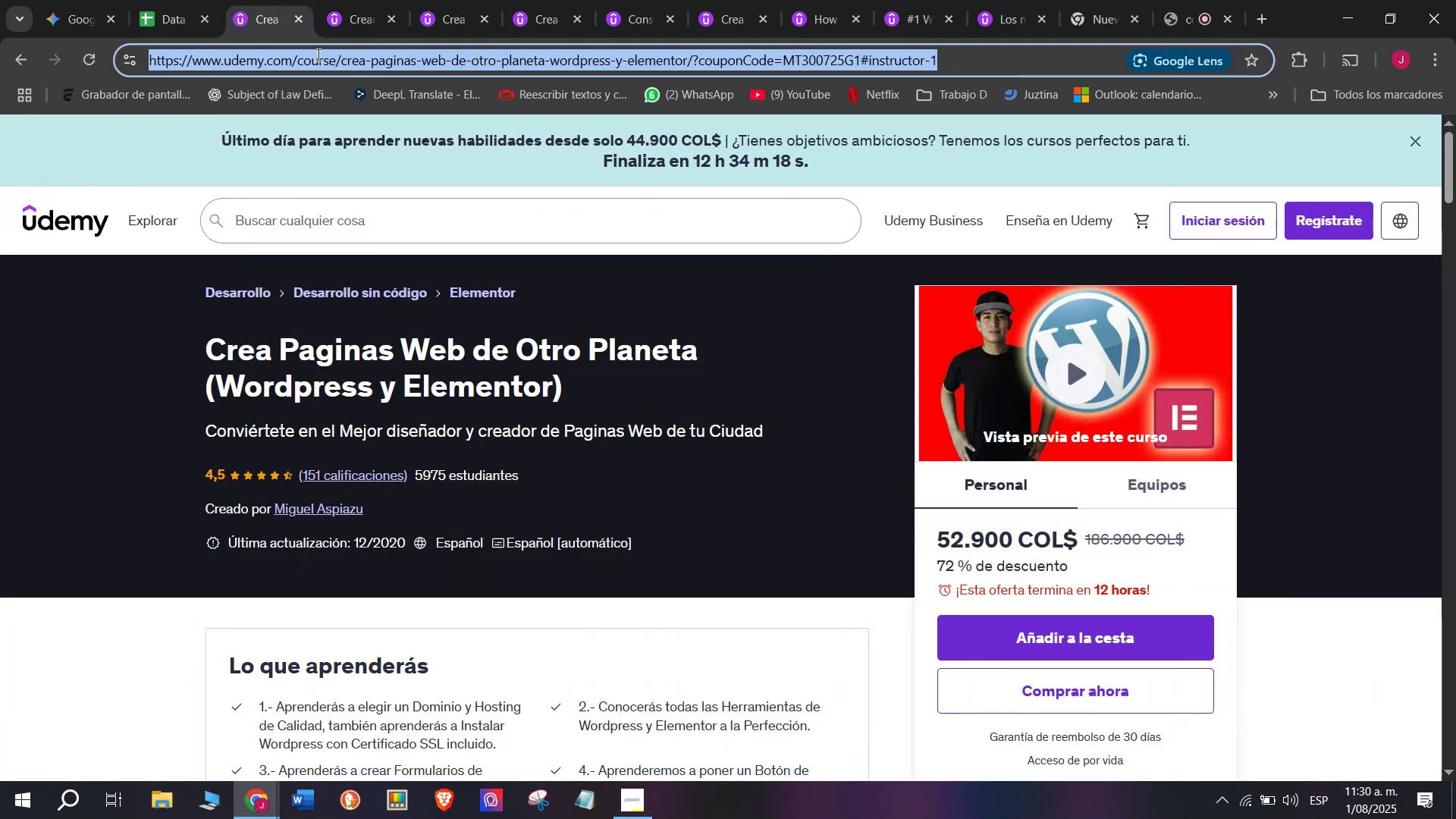 
triple_click([317, 55])
 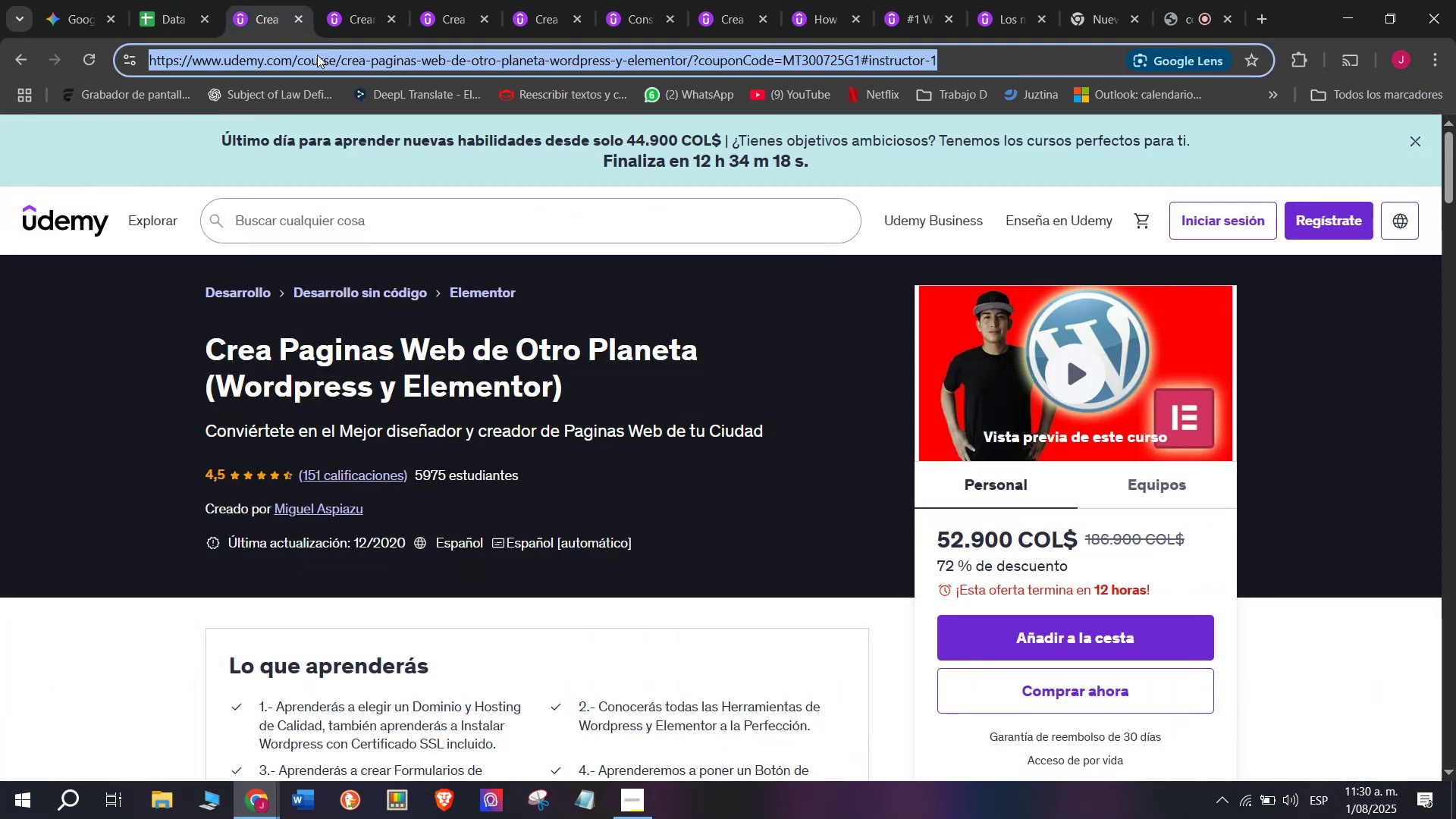 
key(Break)
 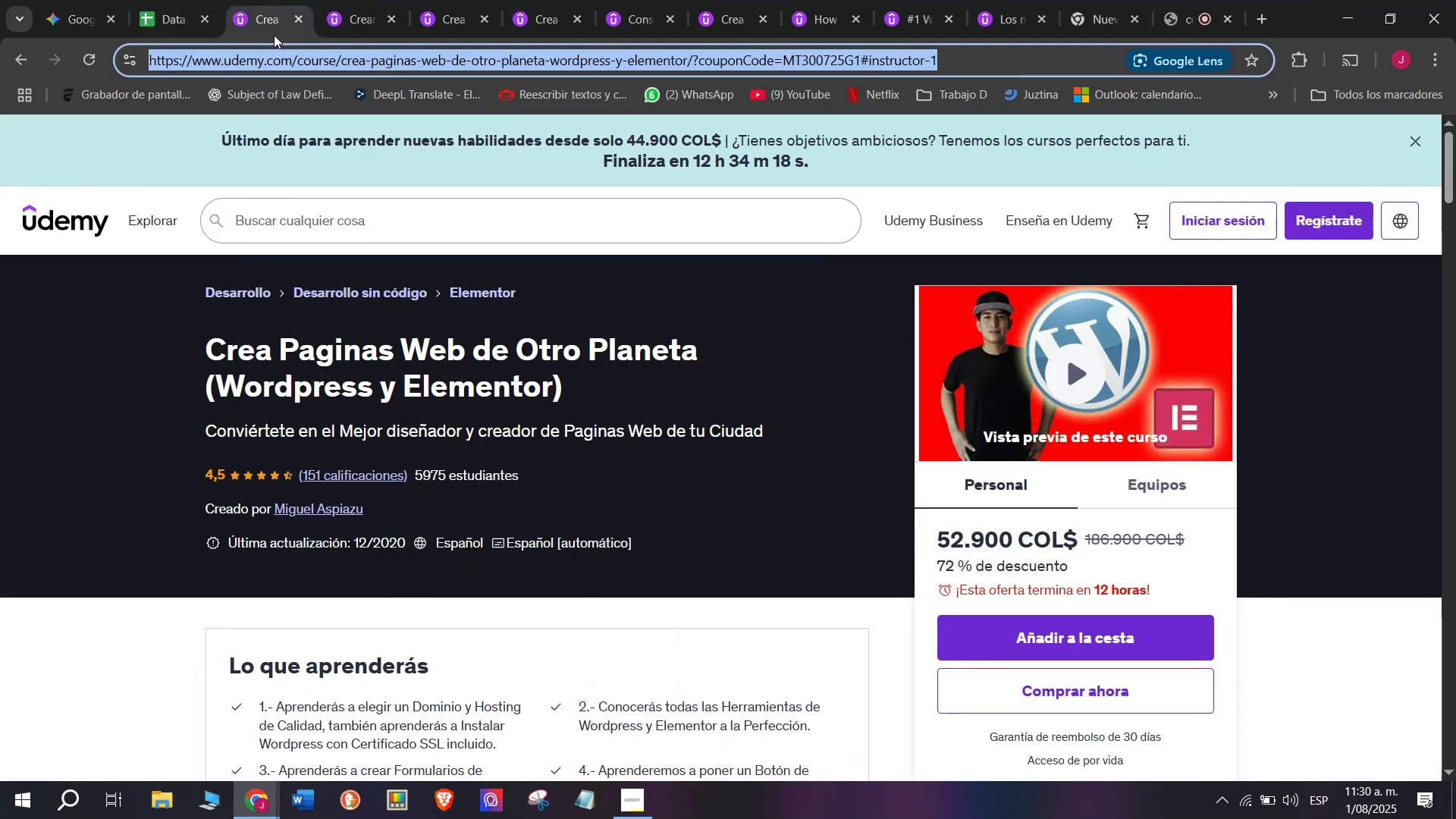 
key(Control+ControlLeft)
 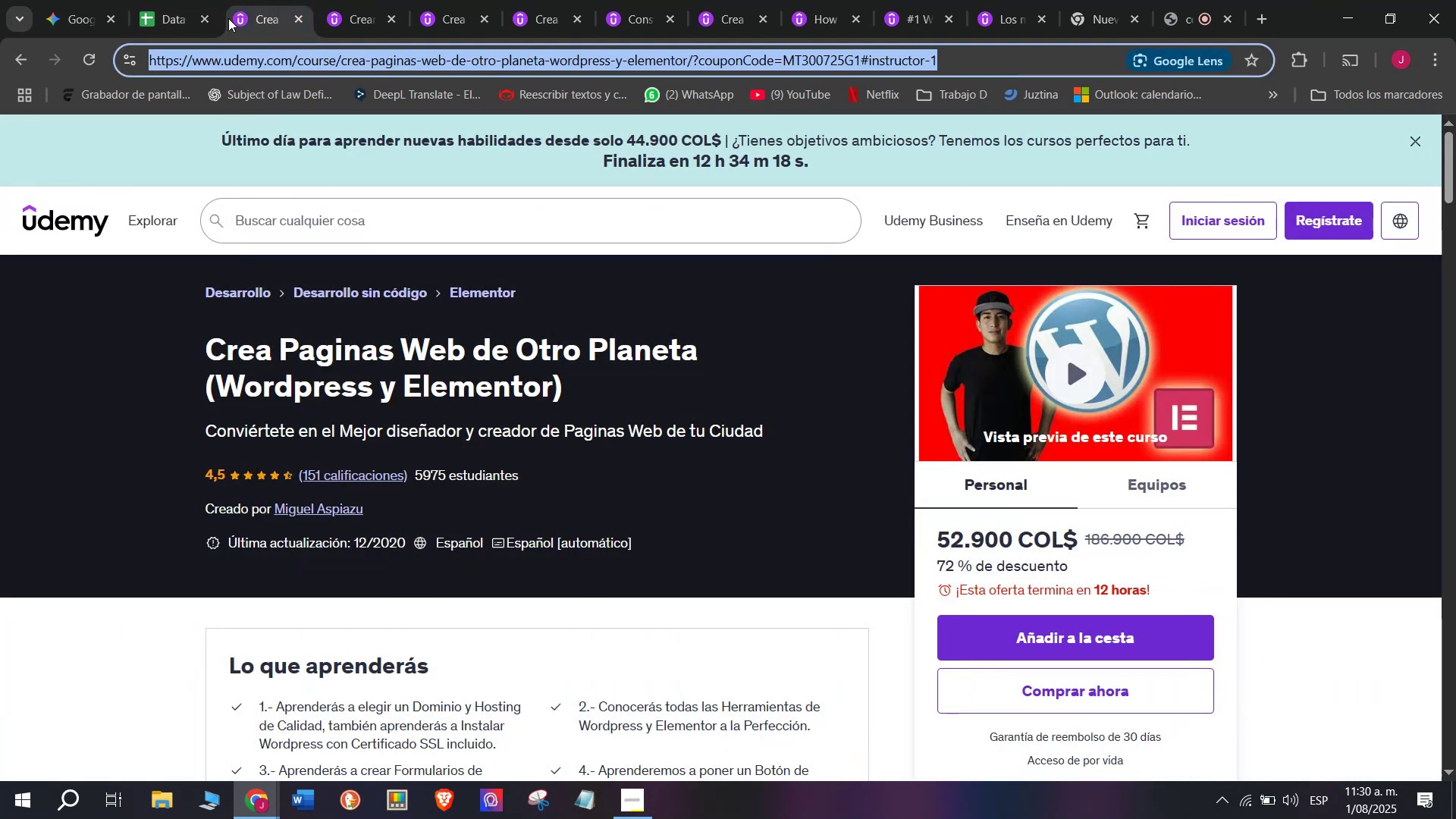 
key(Control+C)
 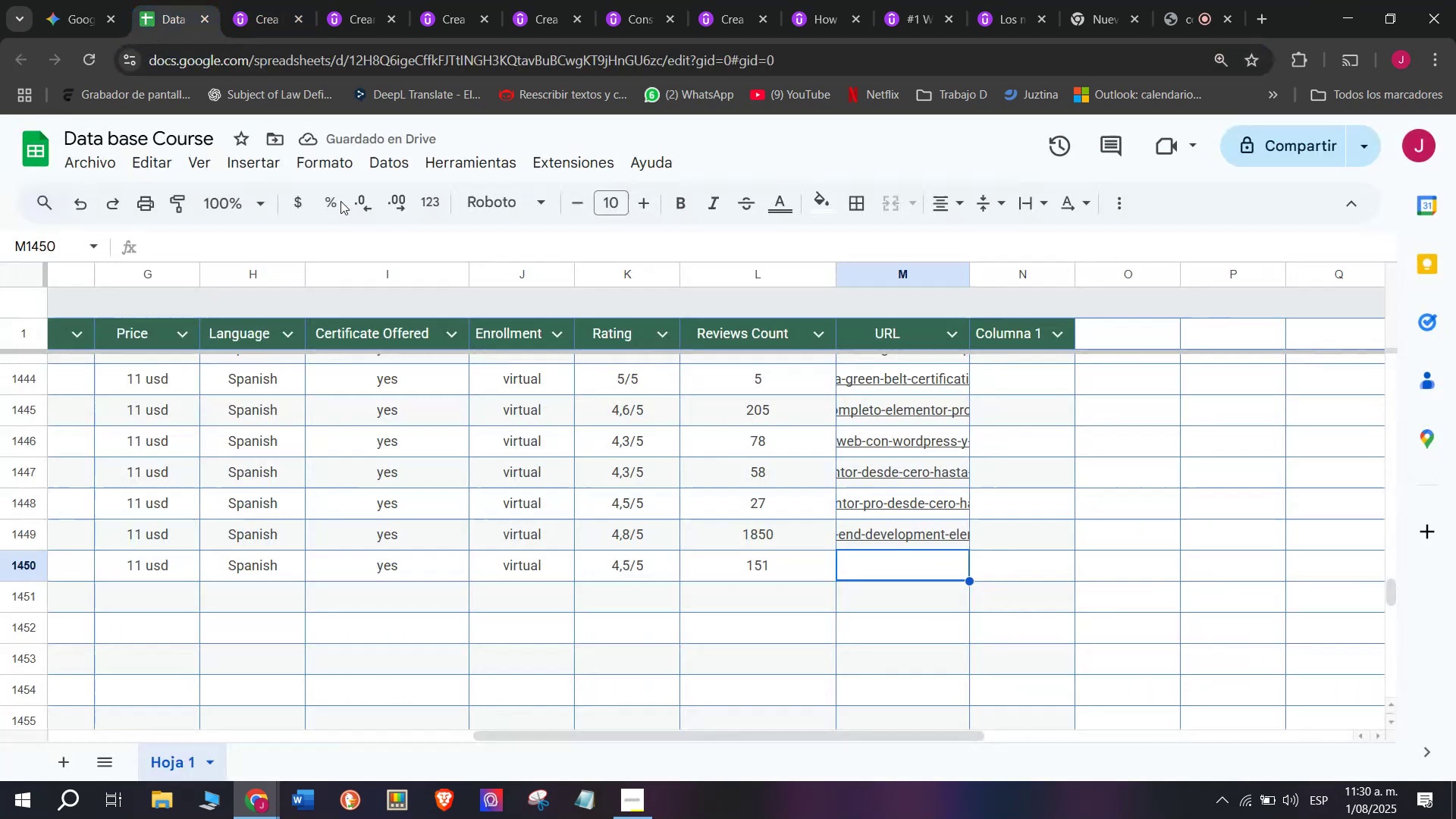 
key(Z)
 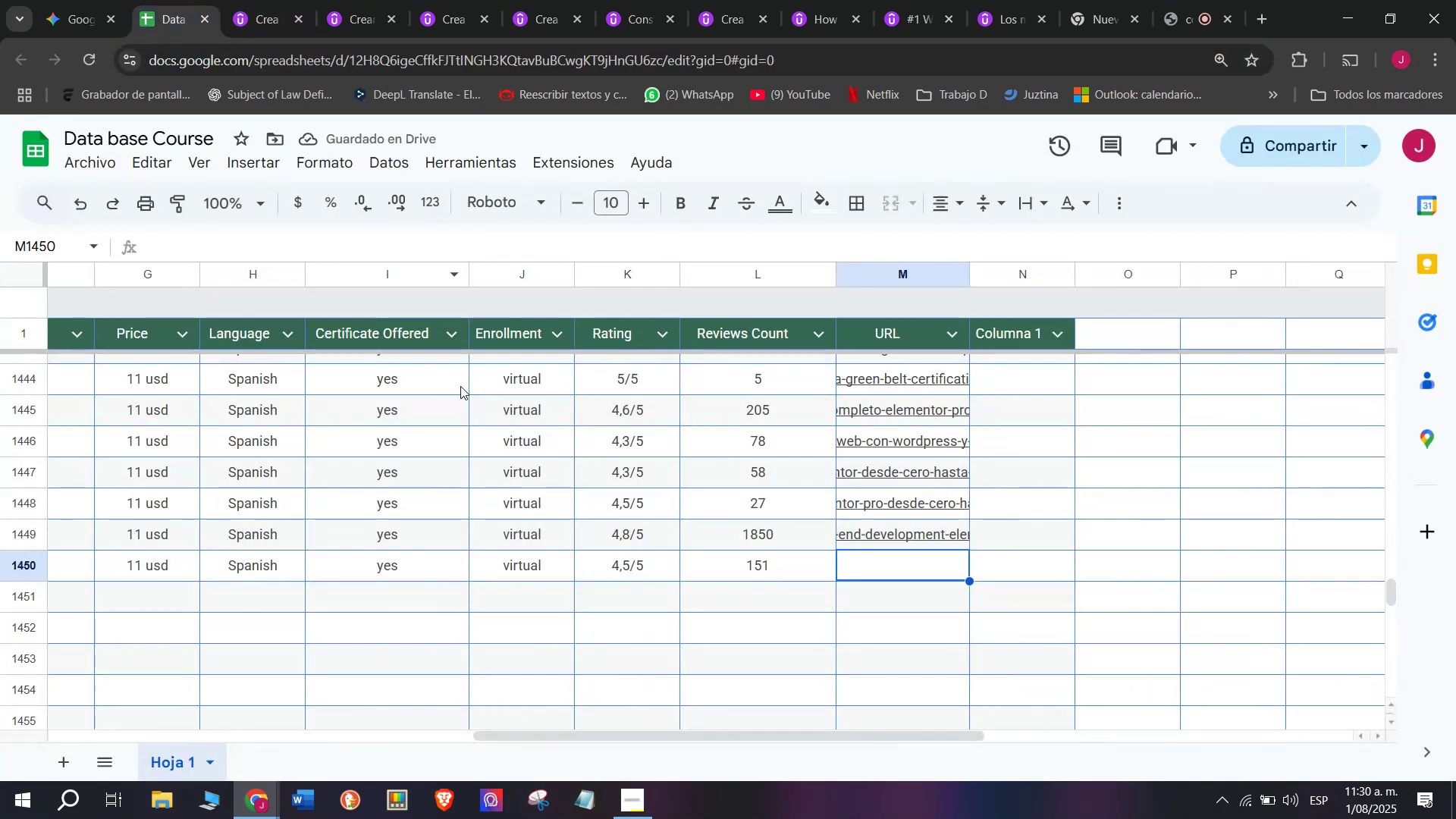 
key(Control+ControlLeft)
 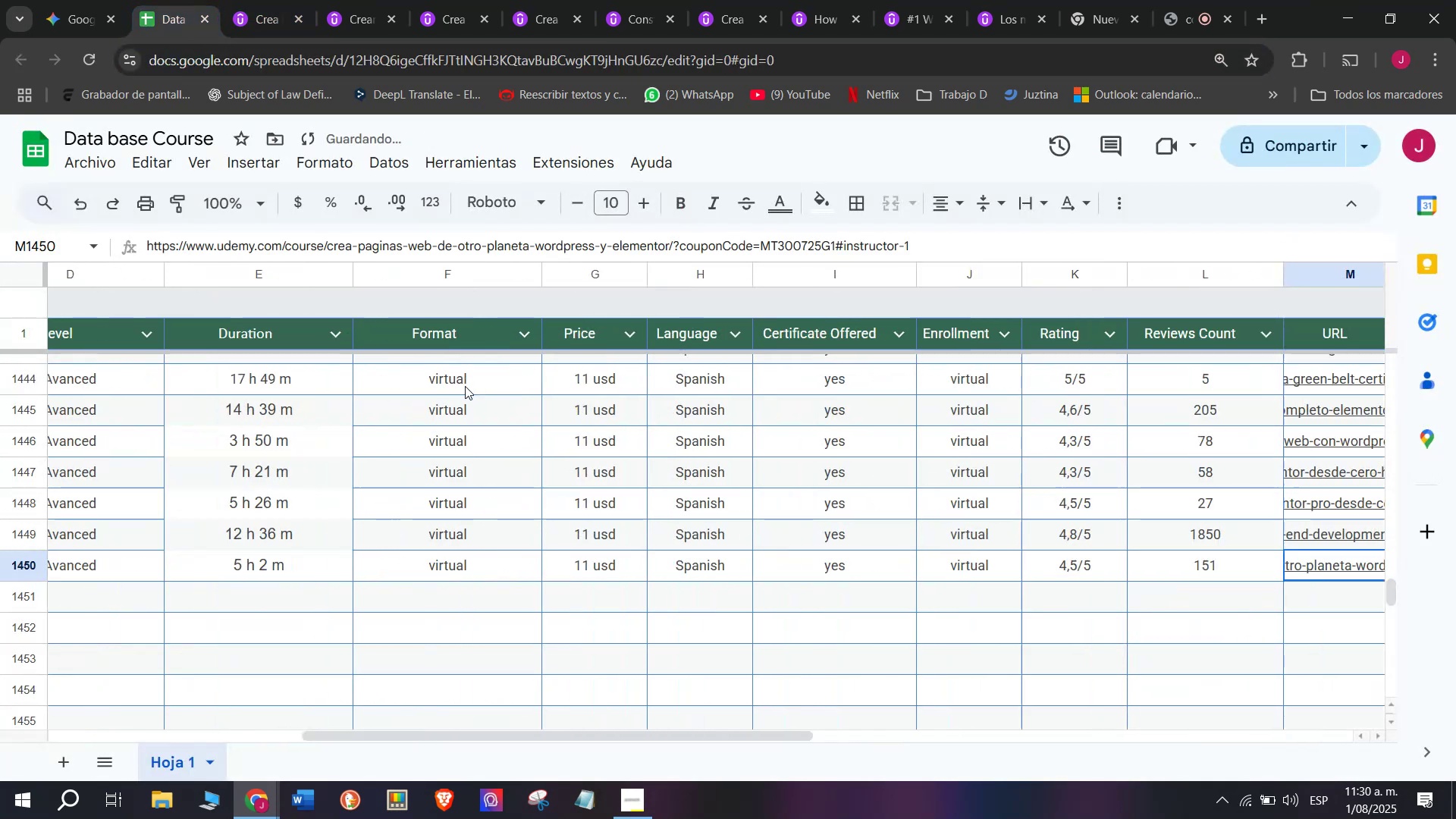 
key(Control+V)
 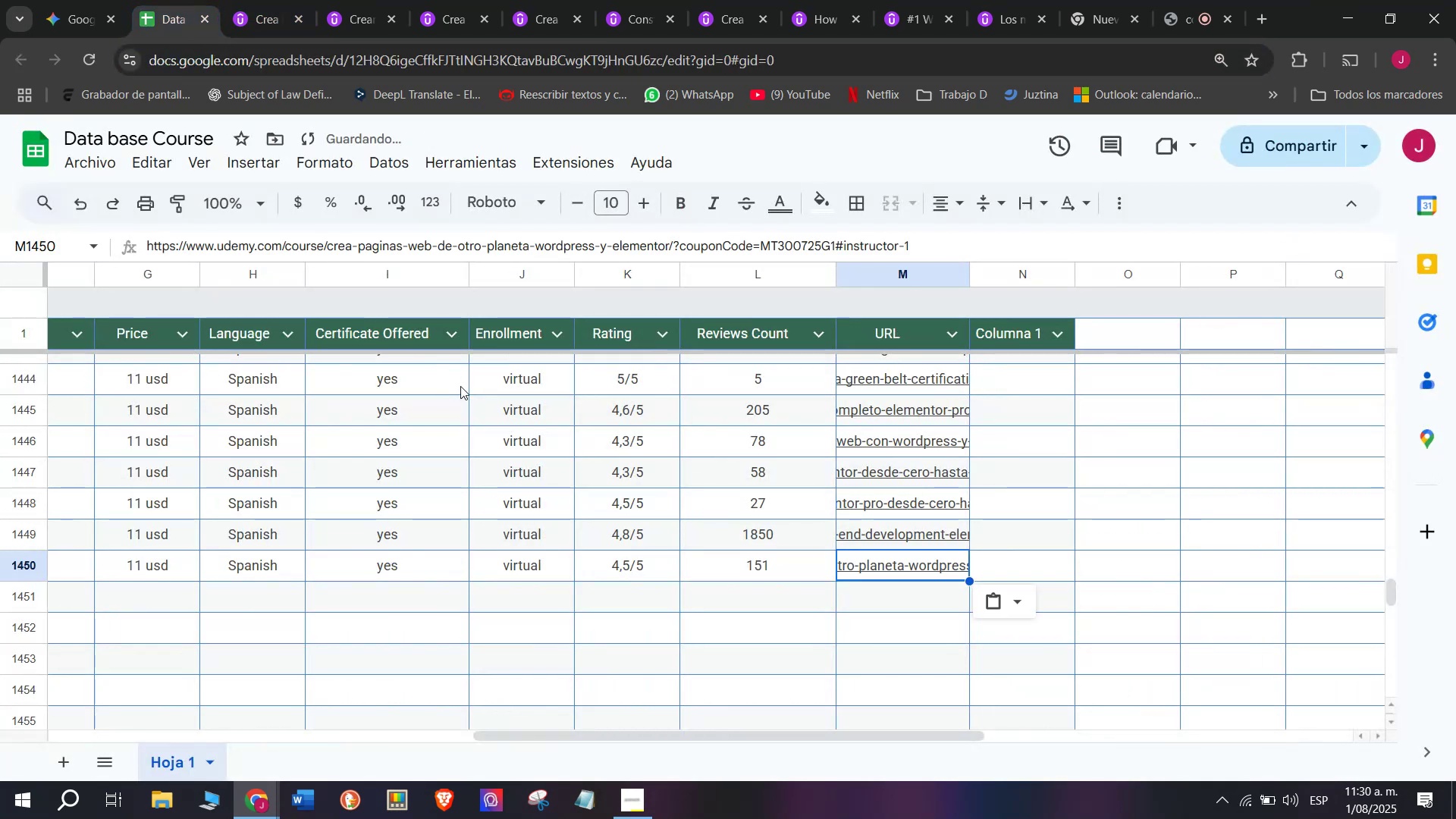 
scroll: coordinate [325, 417], scroll_direction: up, amount: 4.0
 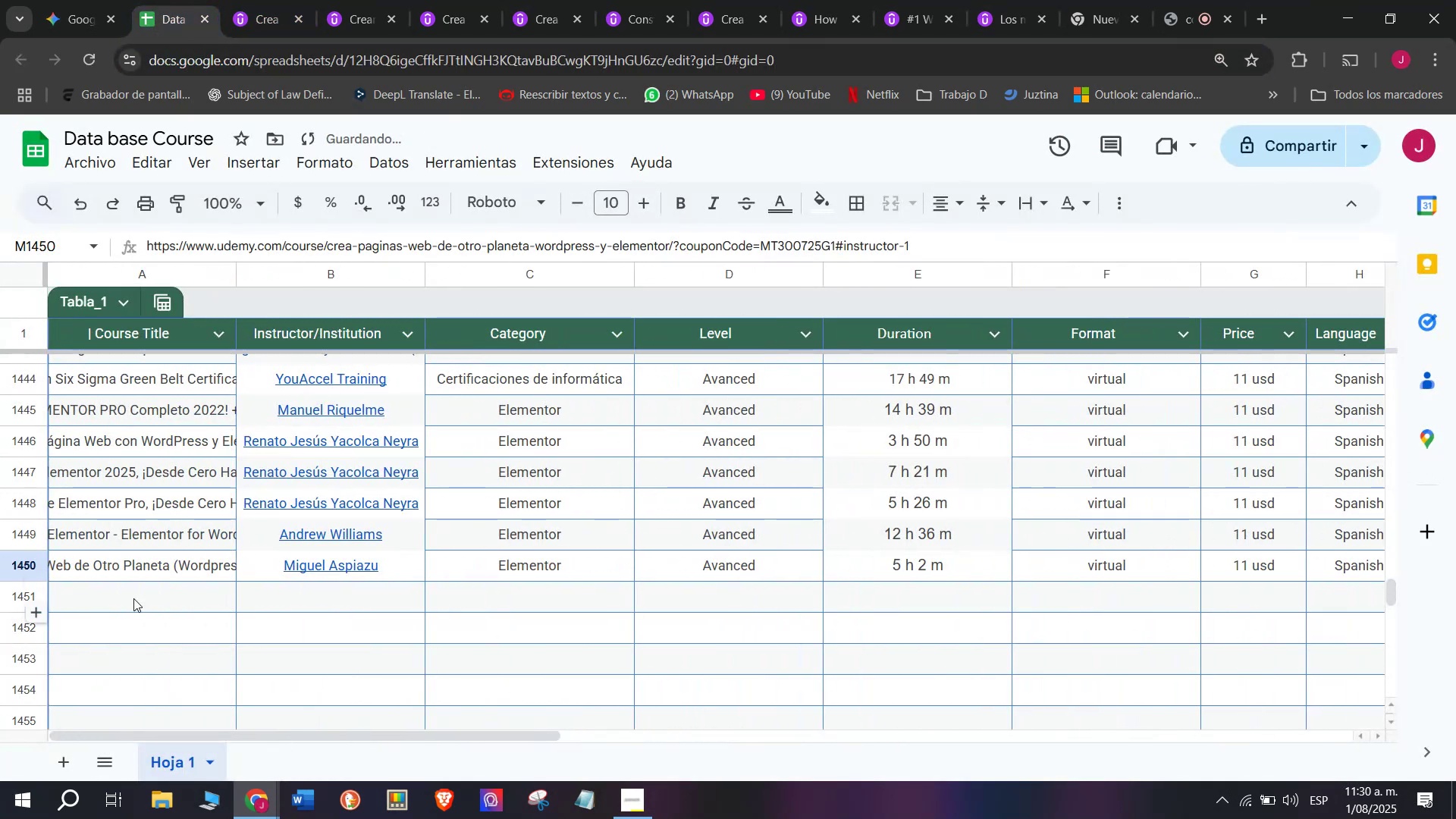 
left_click([133, 598])
 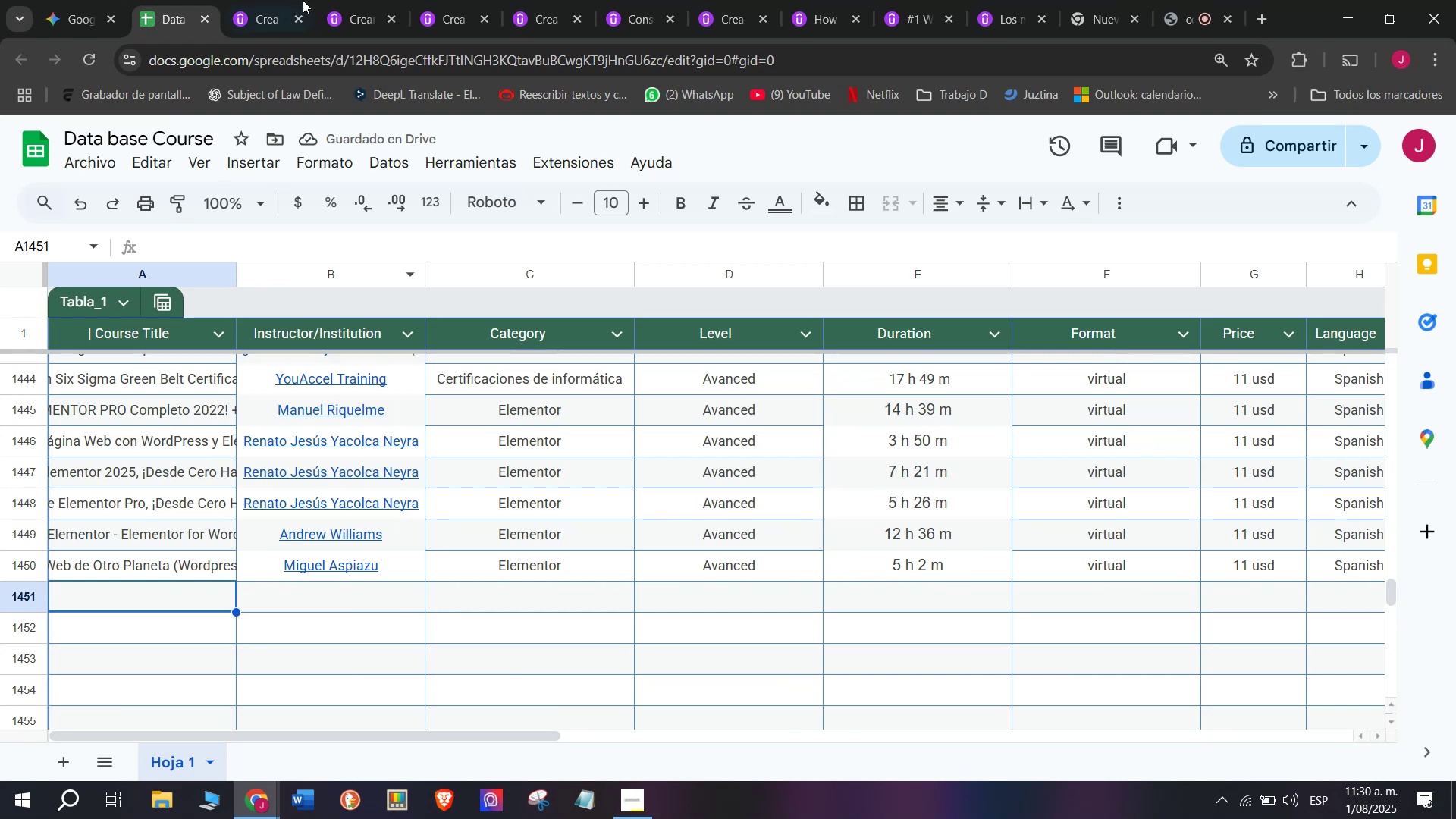 
left_click([284, 0])
 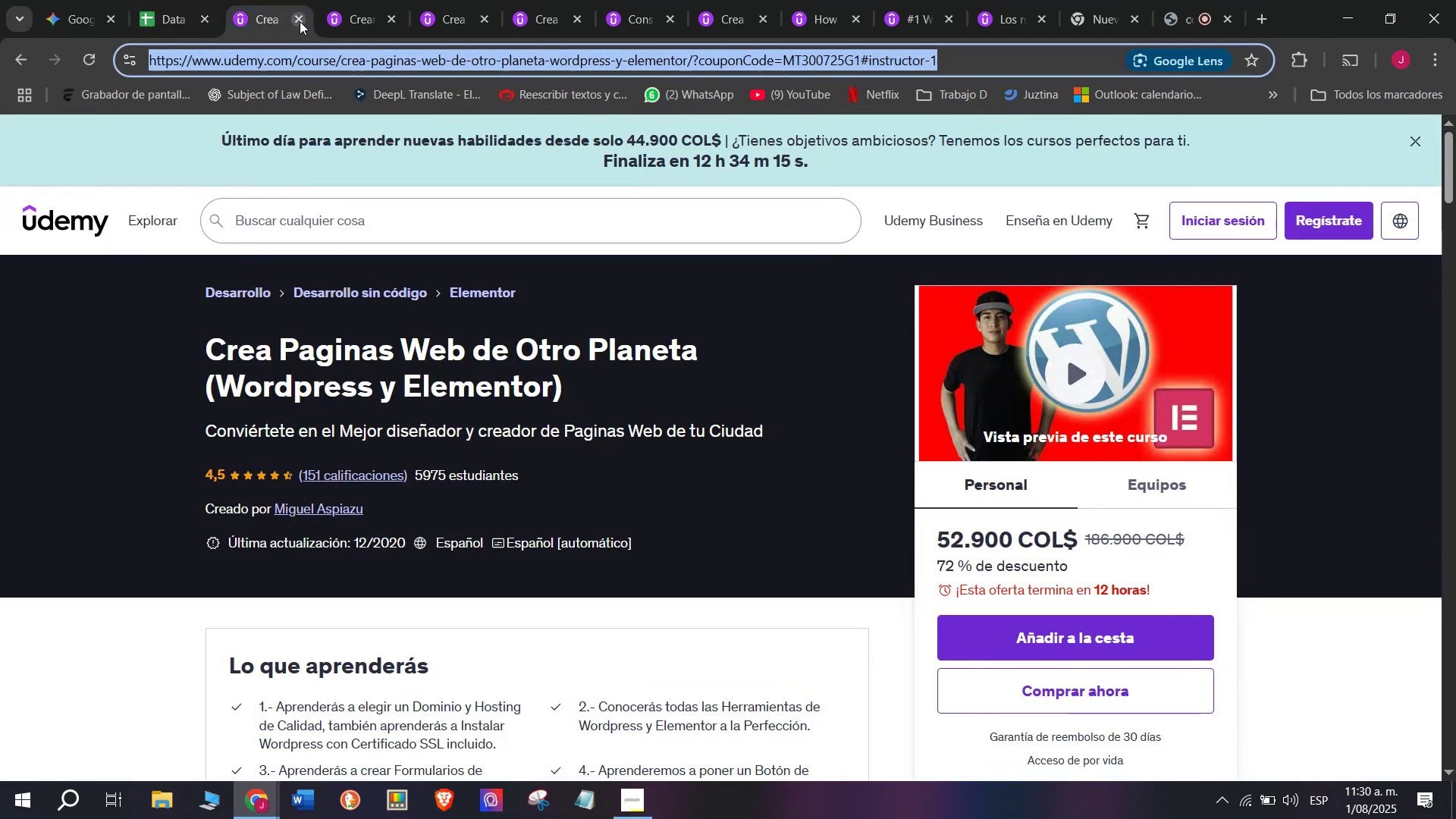 
left_click([298, 18])
 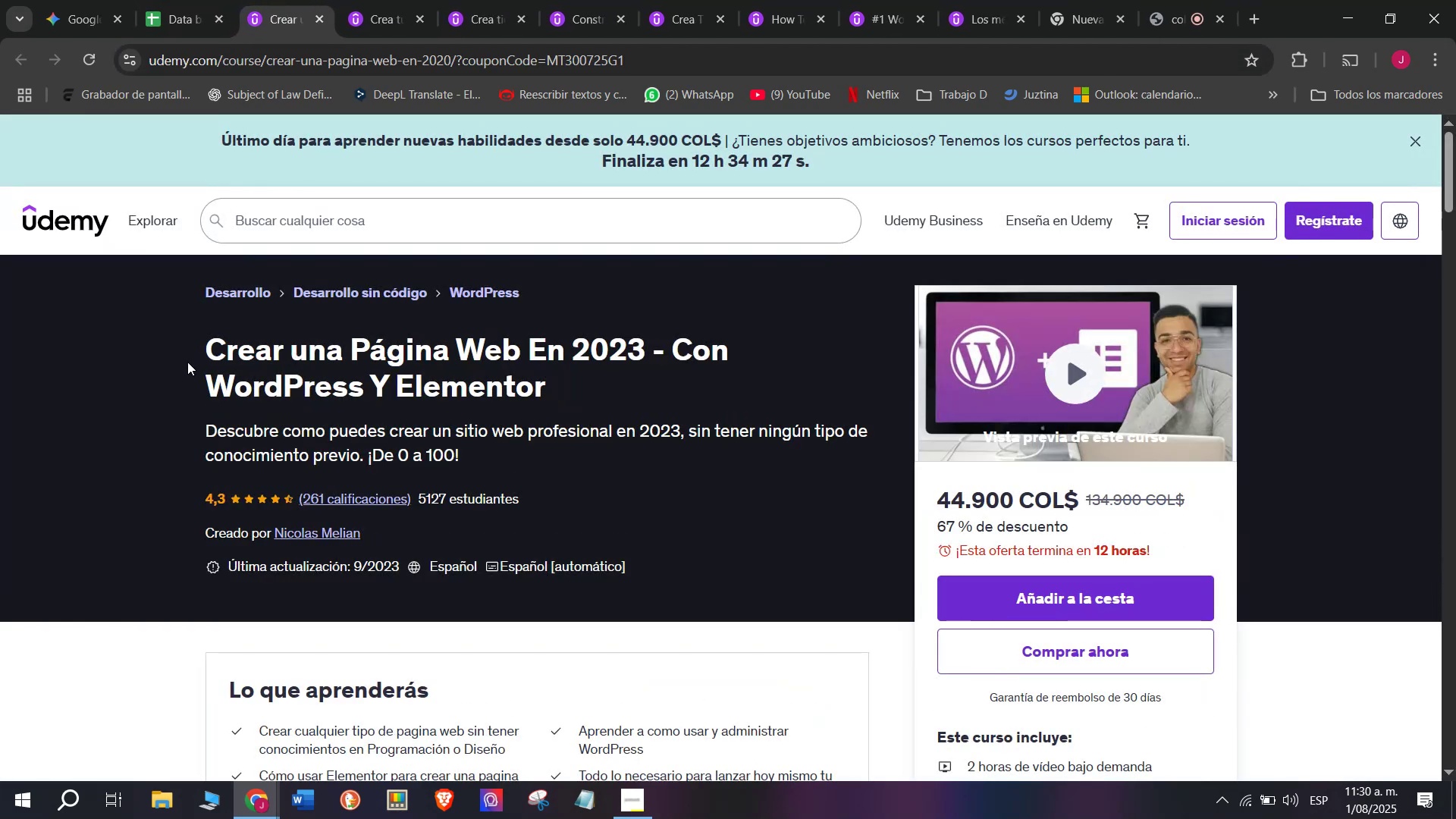 
left_click_drag(start_coordinate=[203, 318], to_coordinate=[606, 389])
 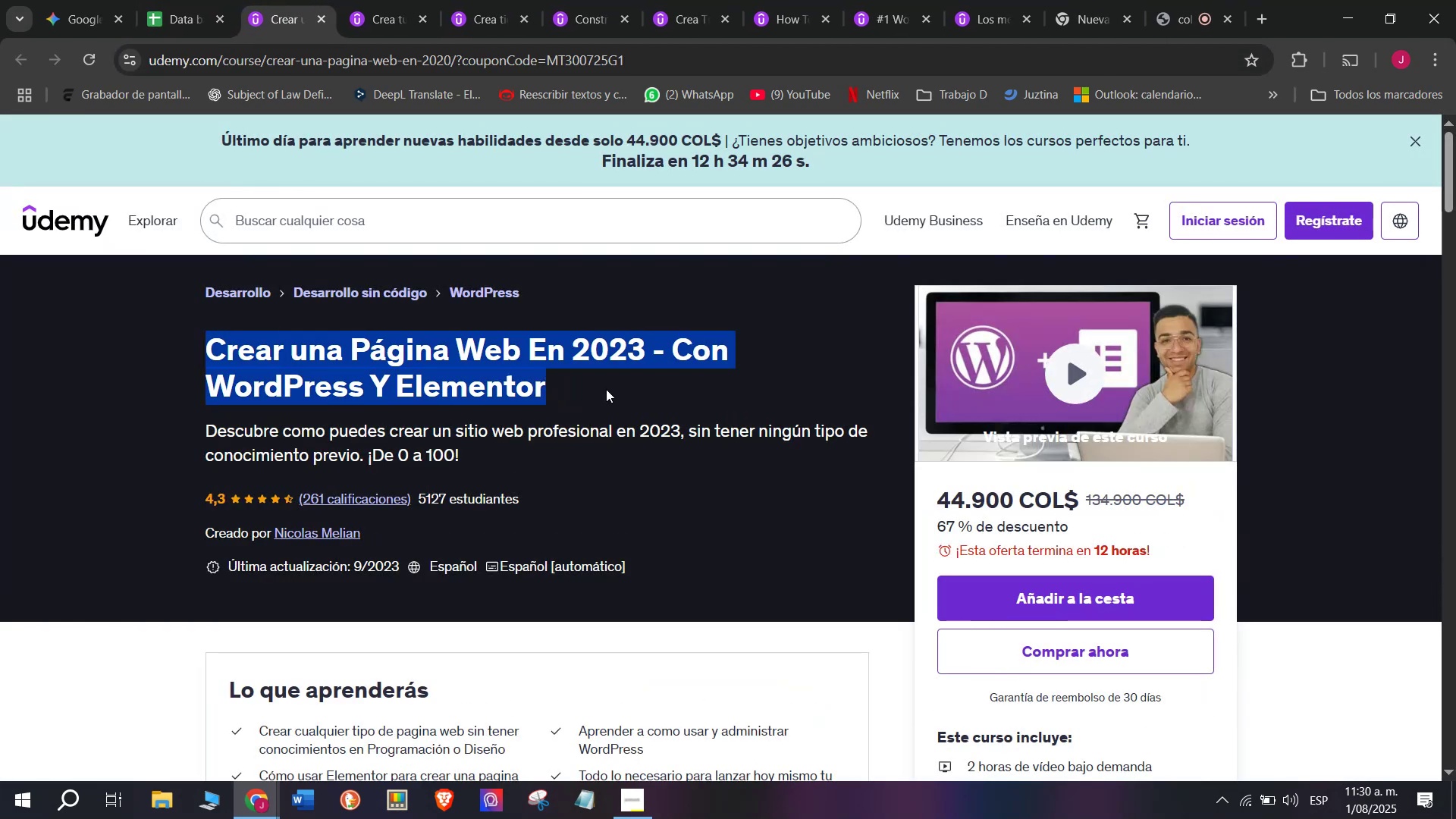 
key(Control+ControlLeft)
 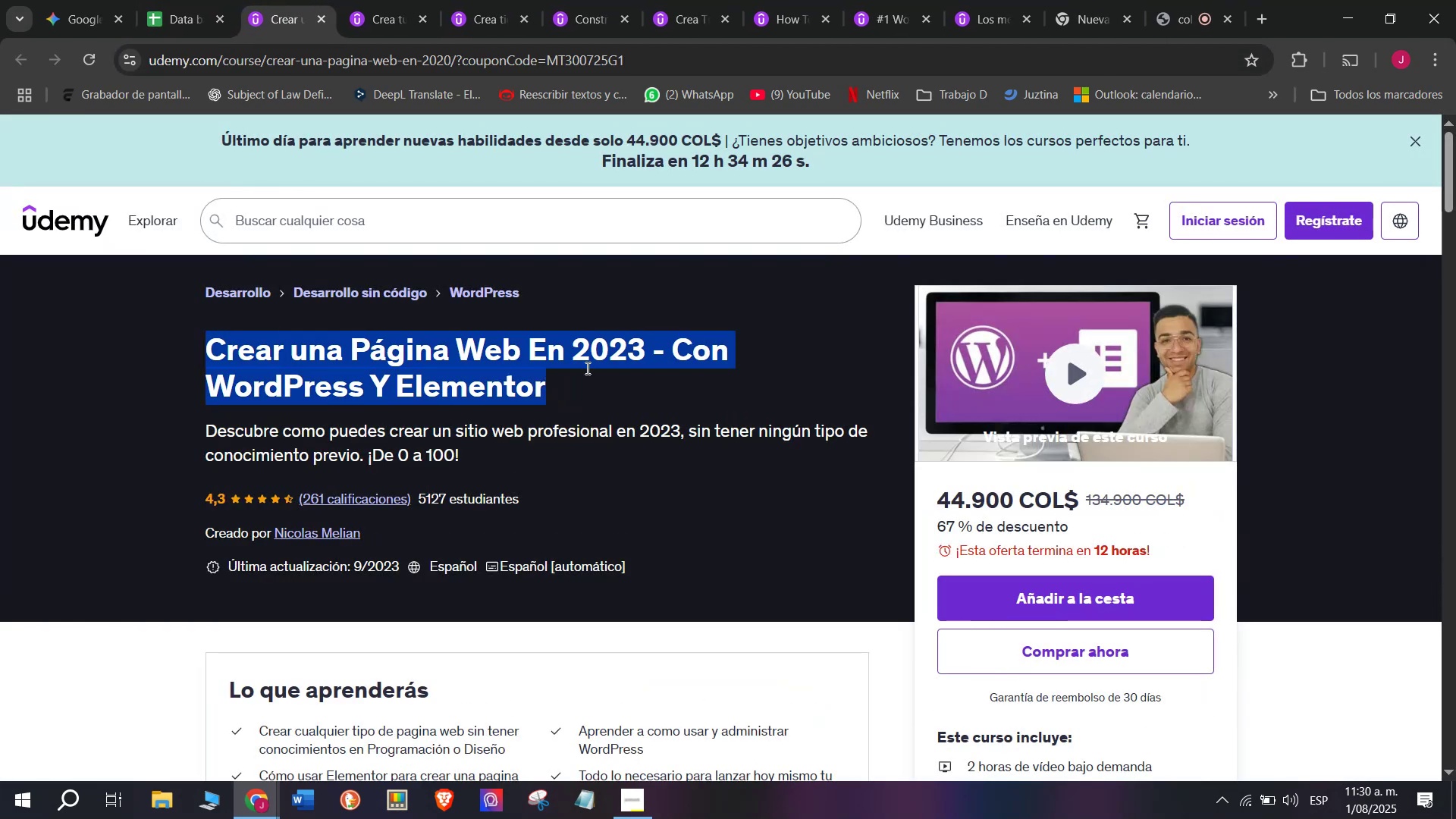 
key(Break)
 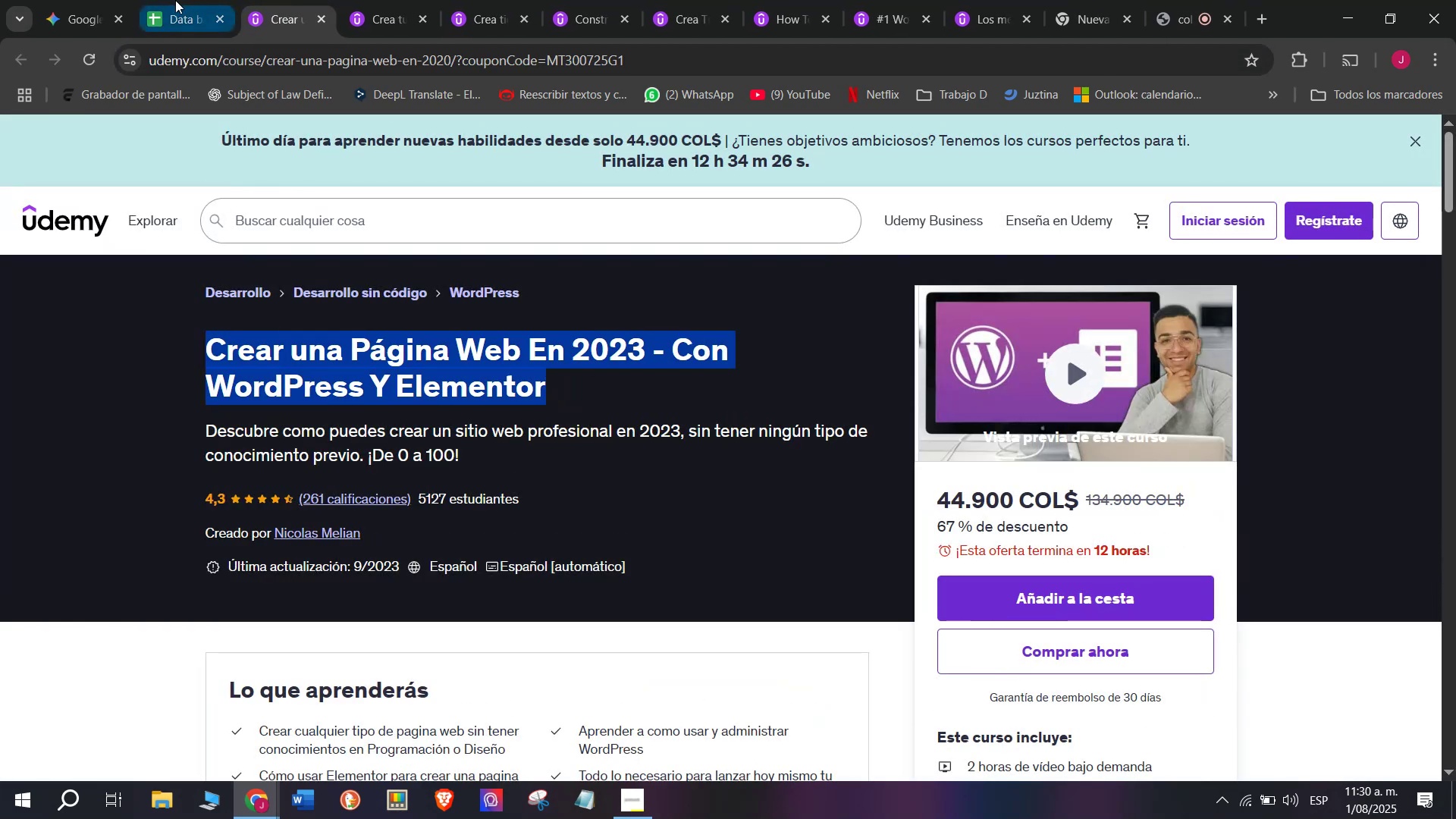 
key(Control+C)
 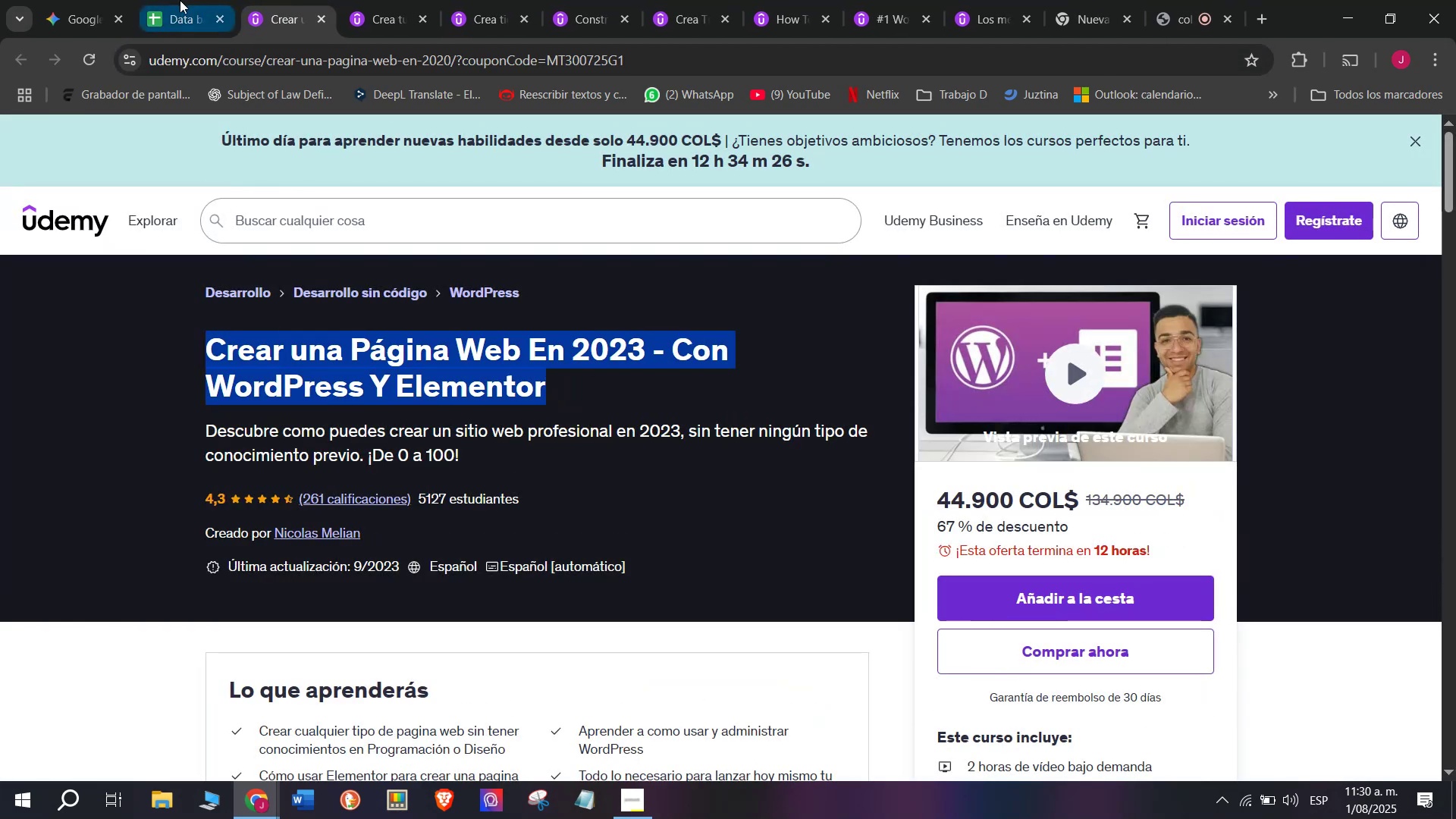 
left_click([175, 0])
 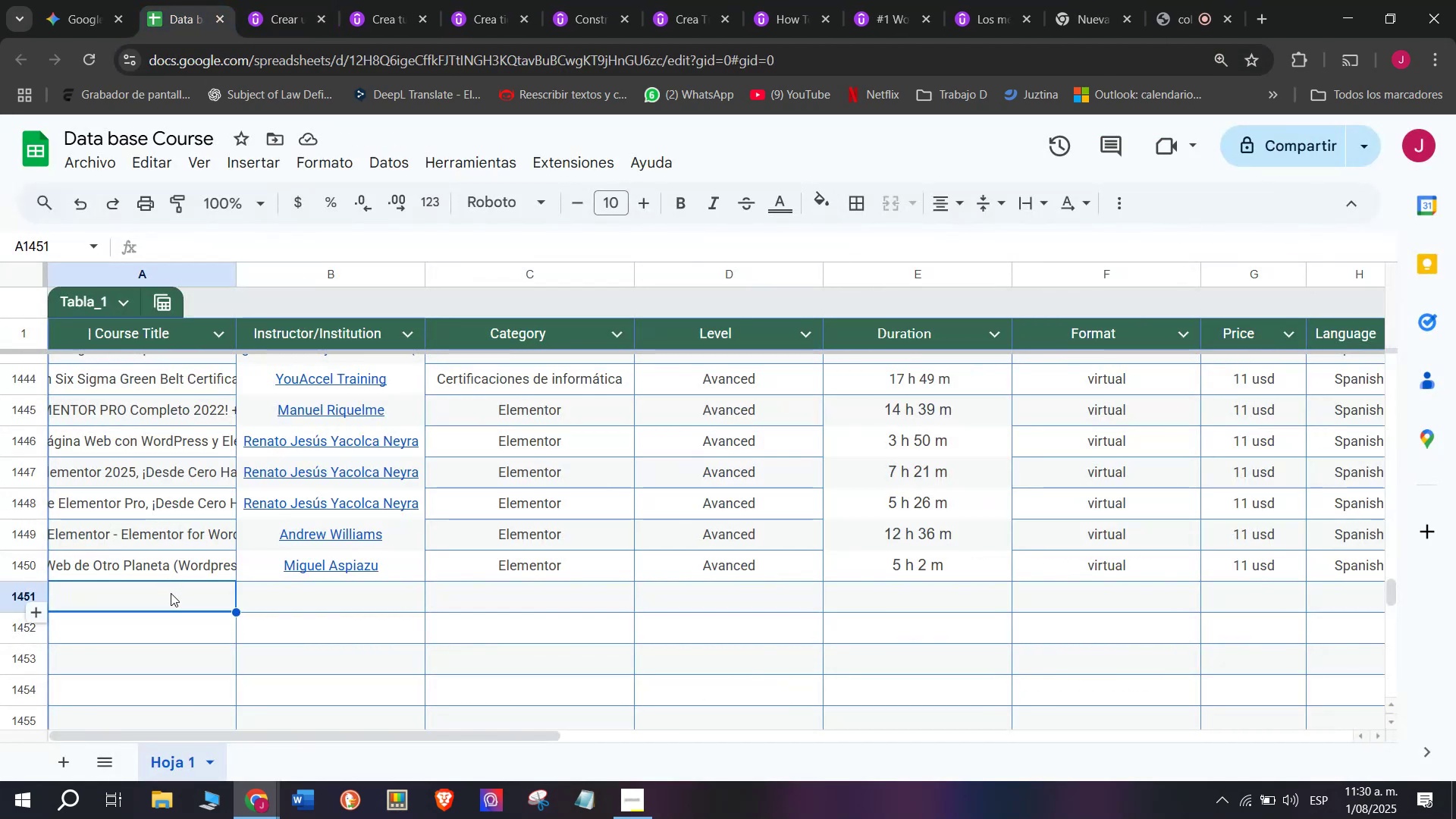 
double_click([171, 593])
 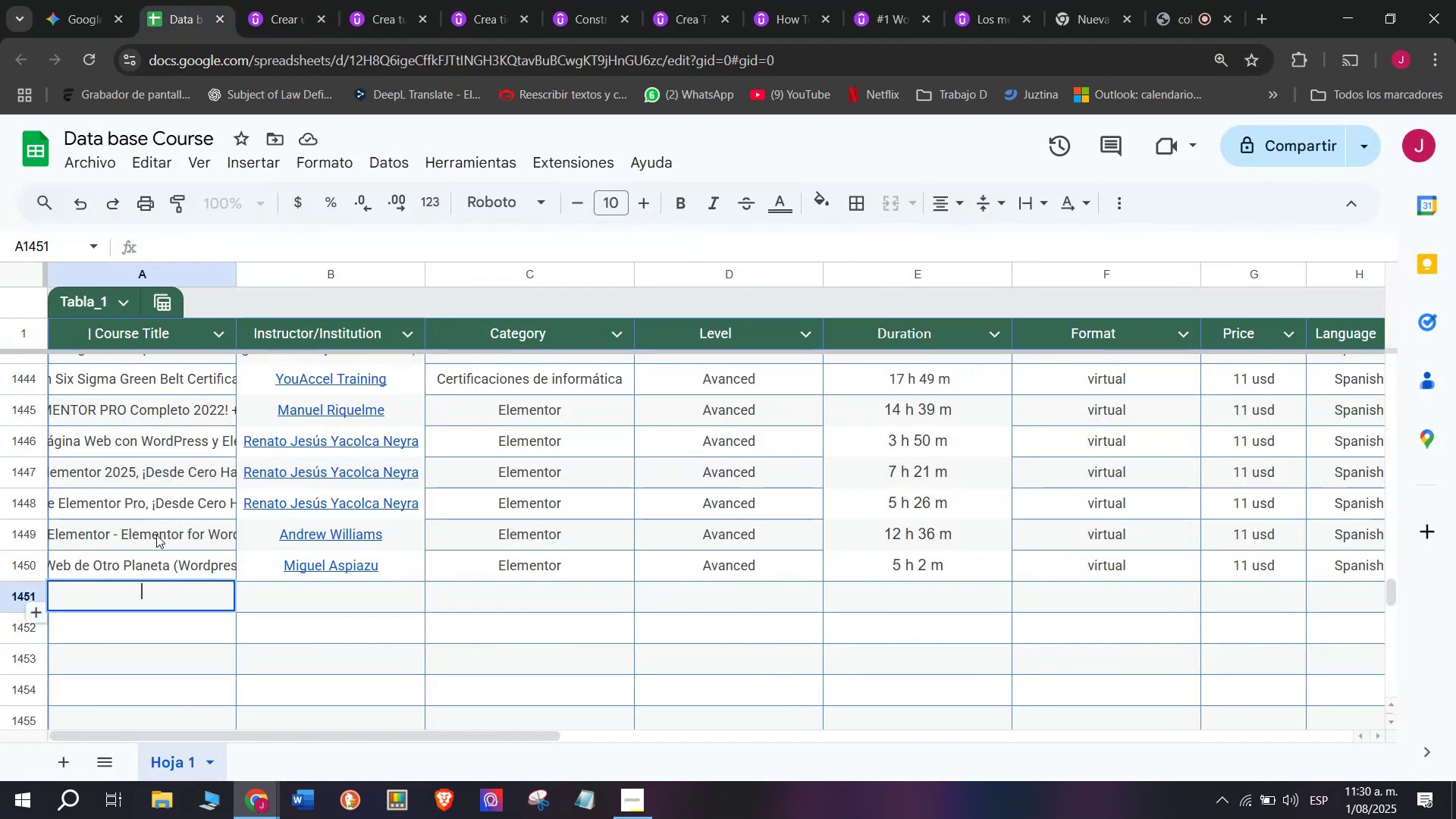 
key(Z)
 